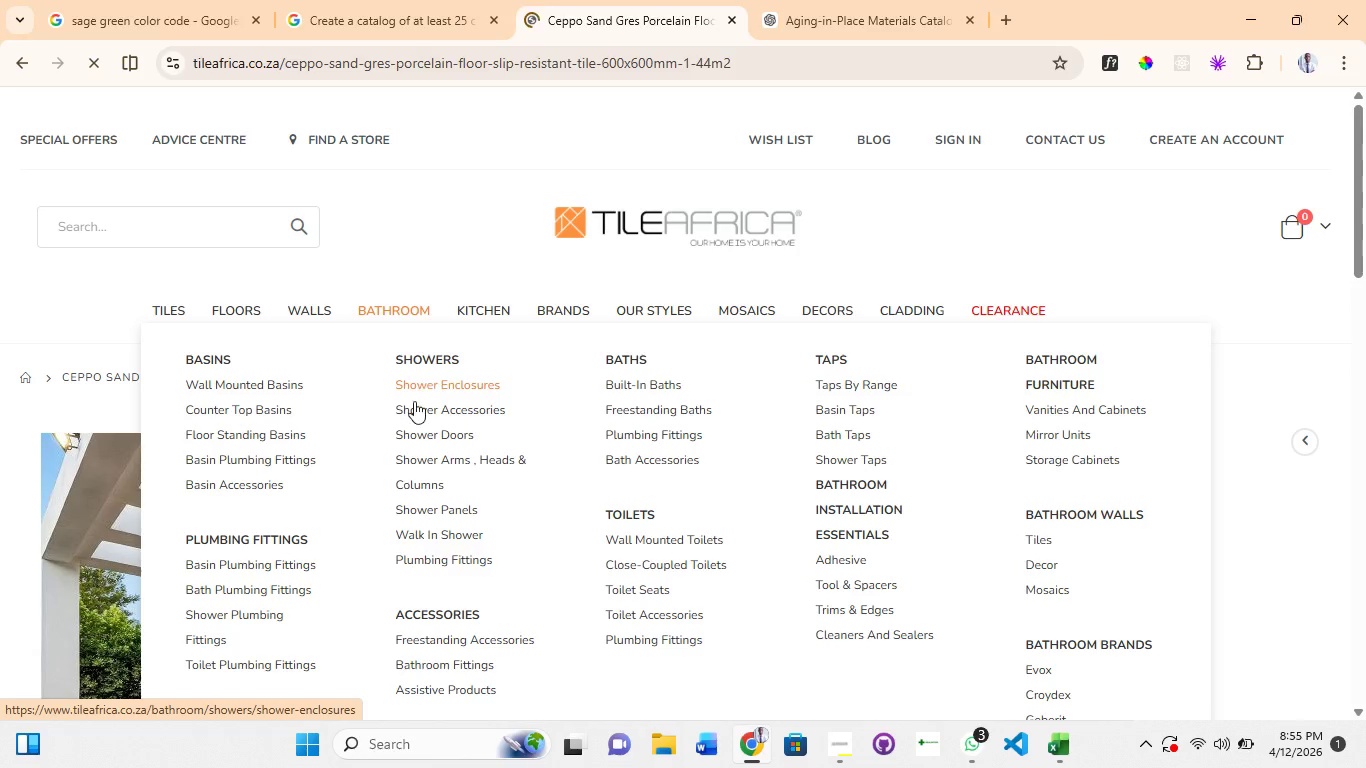 
wait(8.72)
 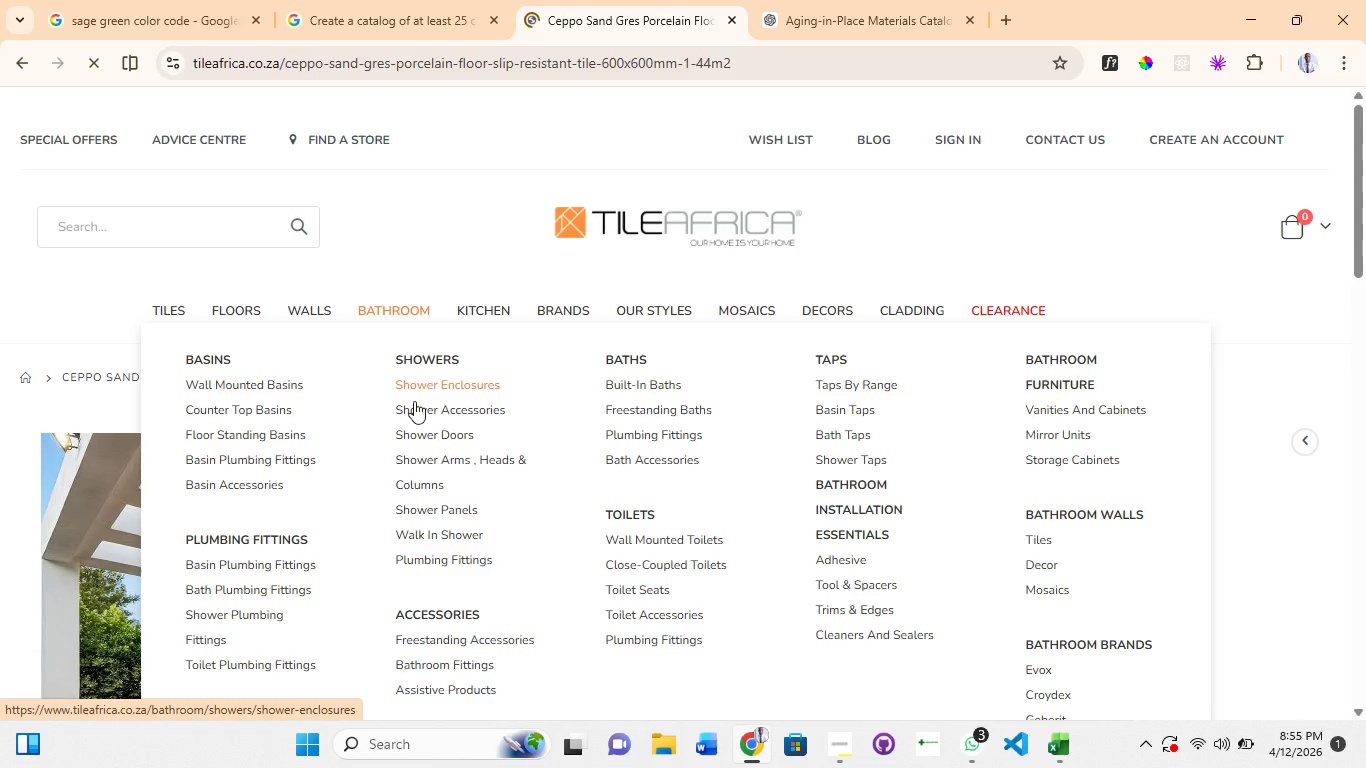 
left_click([1052, 752])
 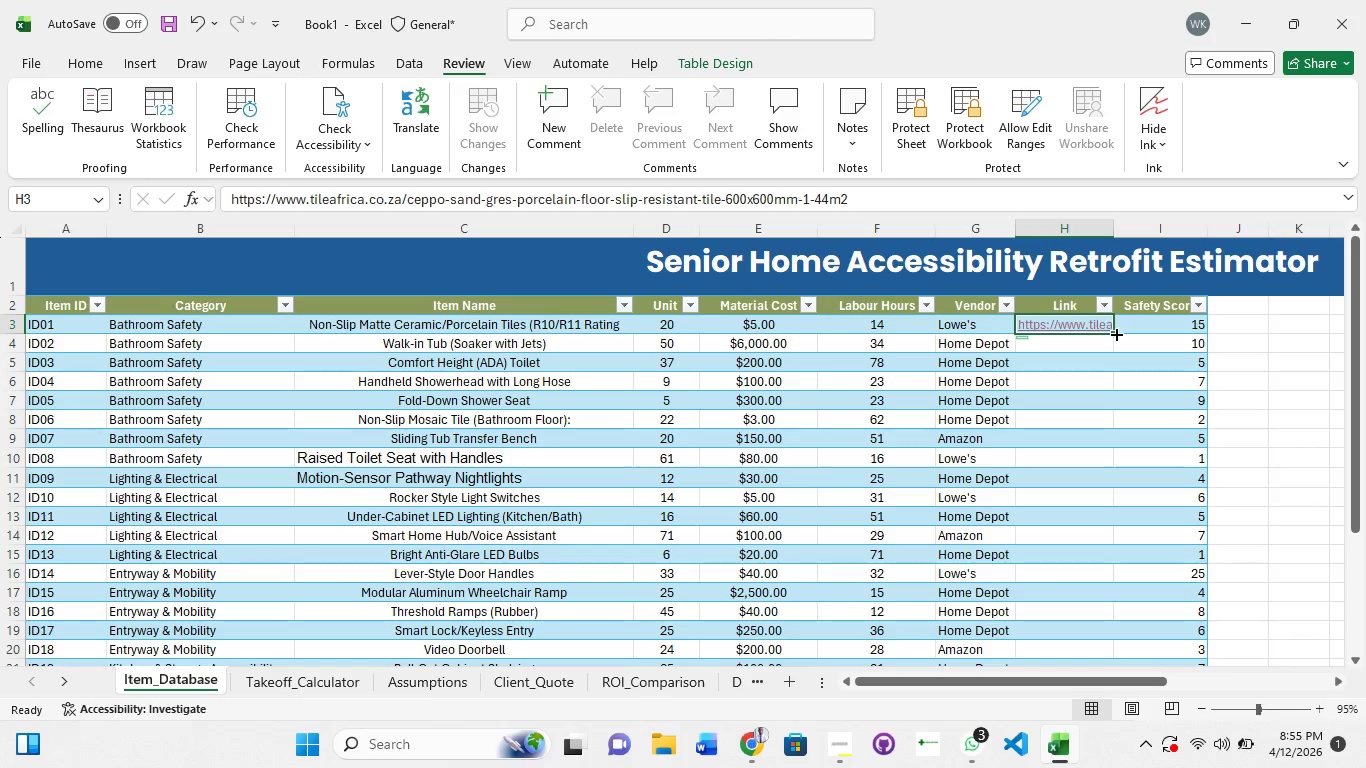 
left_click_drag(start_coordinate=[1115, 333], to_coordinate=[1142, 685])
 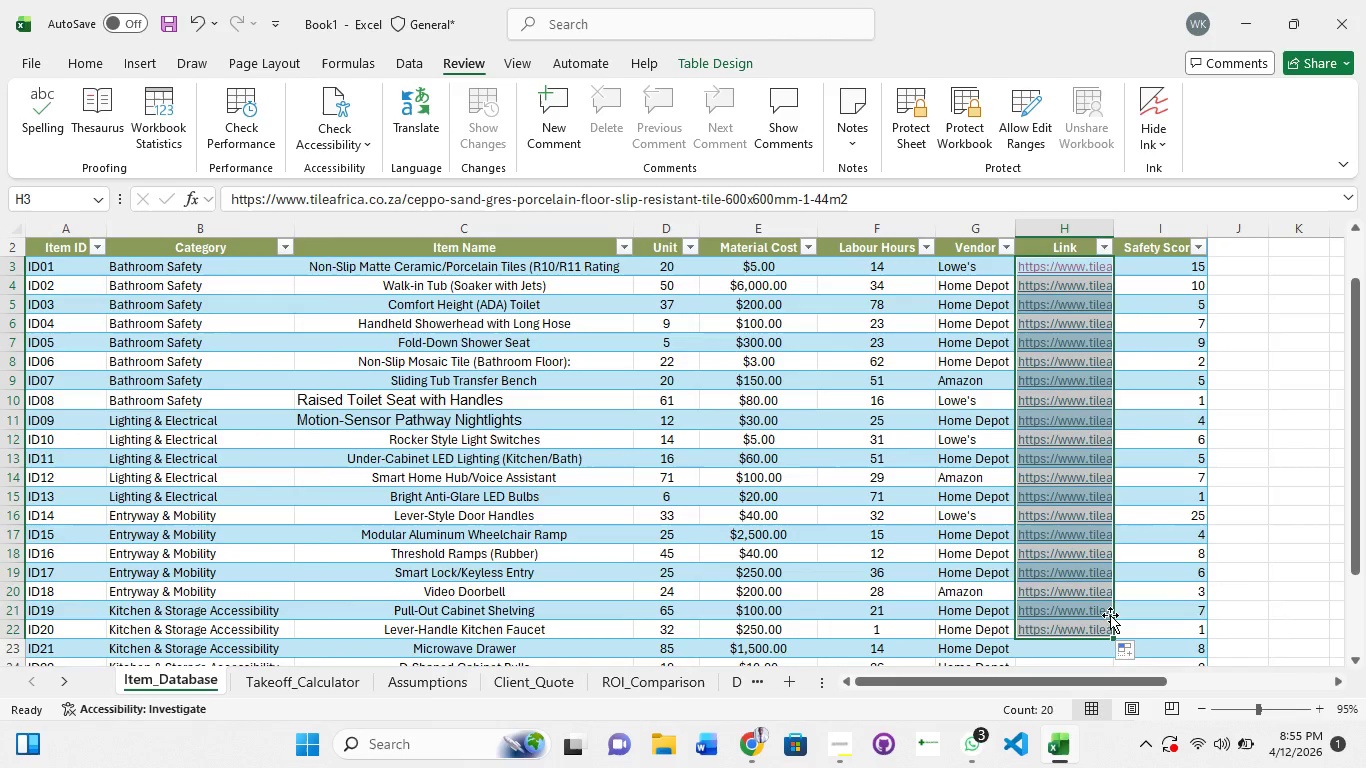 
scroll: coordinate [1110, 615], scroll_direction: down, amount: 2.0
 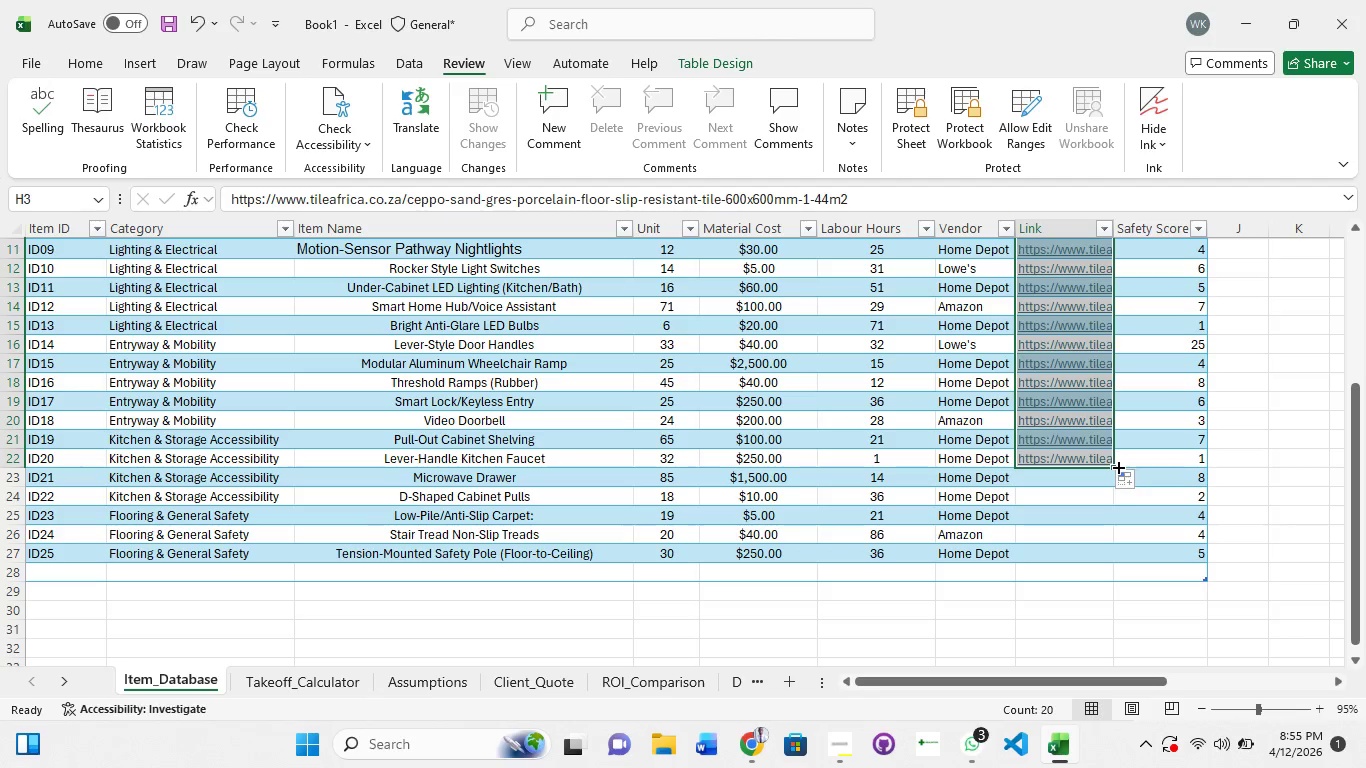 
left_click_drag(start_coordinate=[1116, 465], to_coordinate=[1115, 556])
 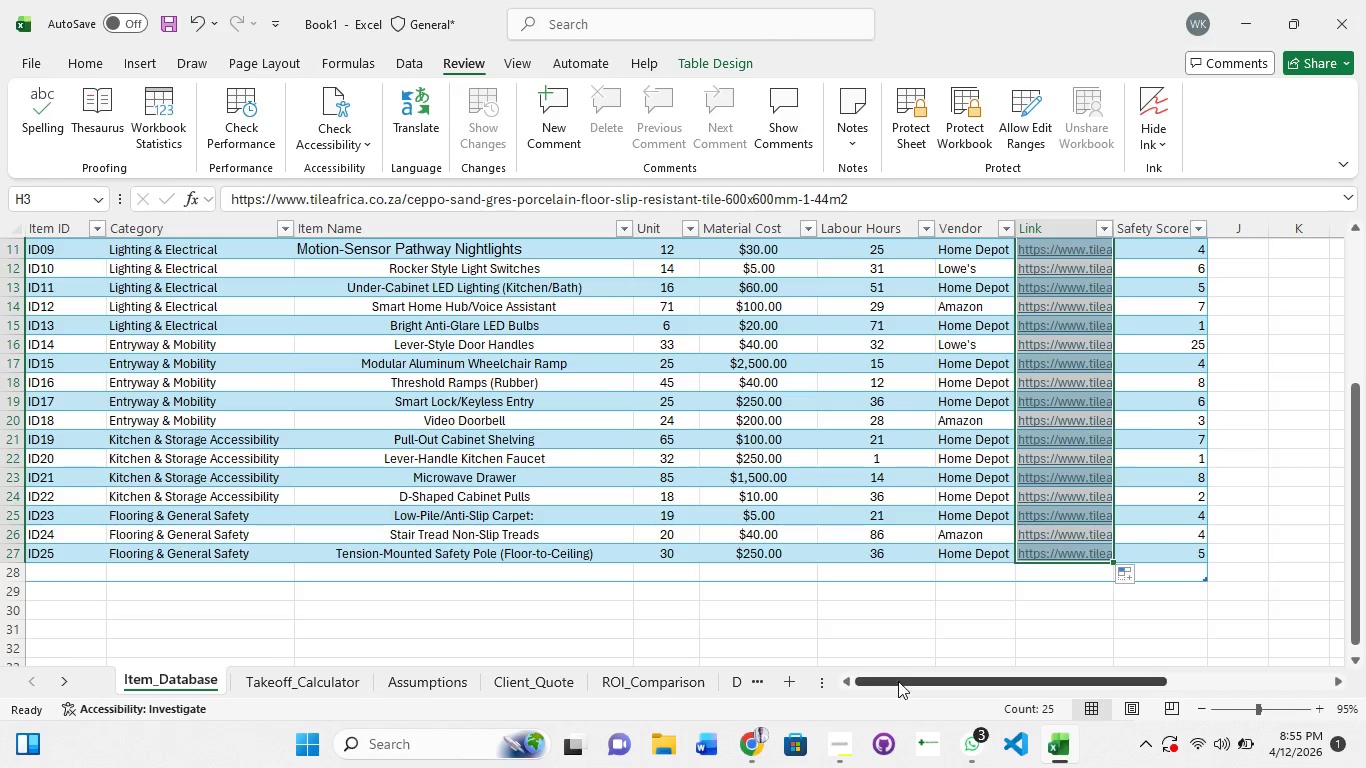 
left_click_drag(start_coordinate=[904, 676], to_coordinate=[341, 660])
 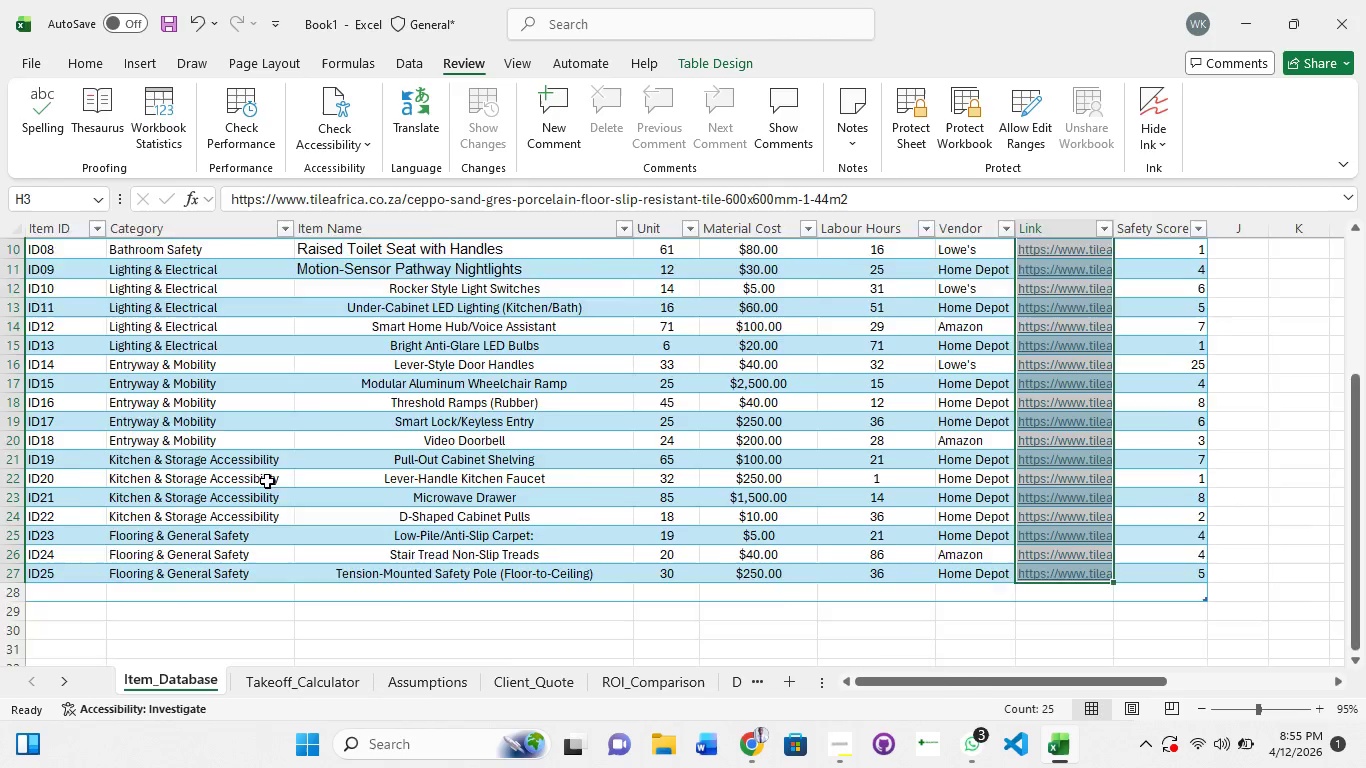 
scroll: coordinate [273, 478], scroll_direction: up, amount: 6.0
 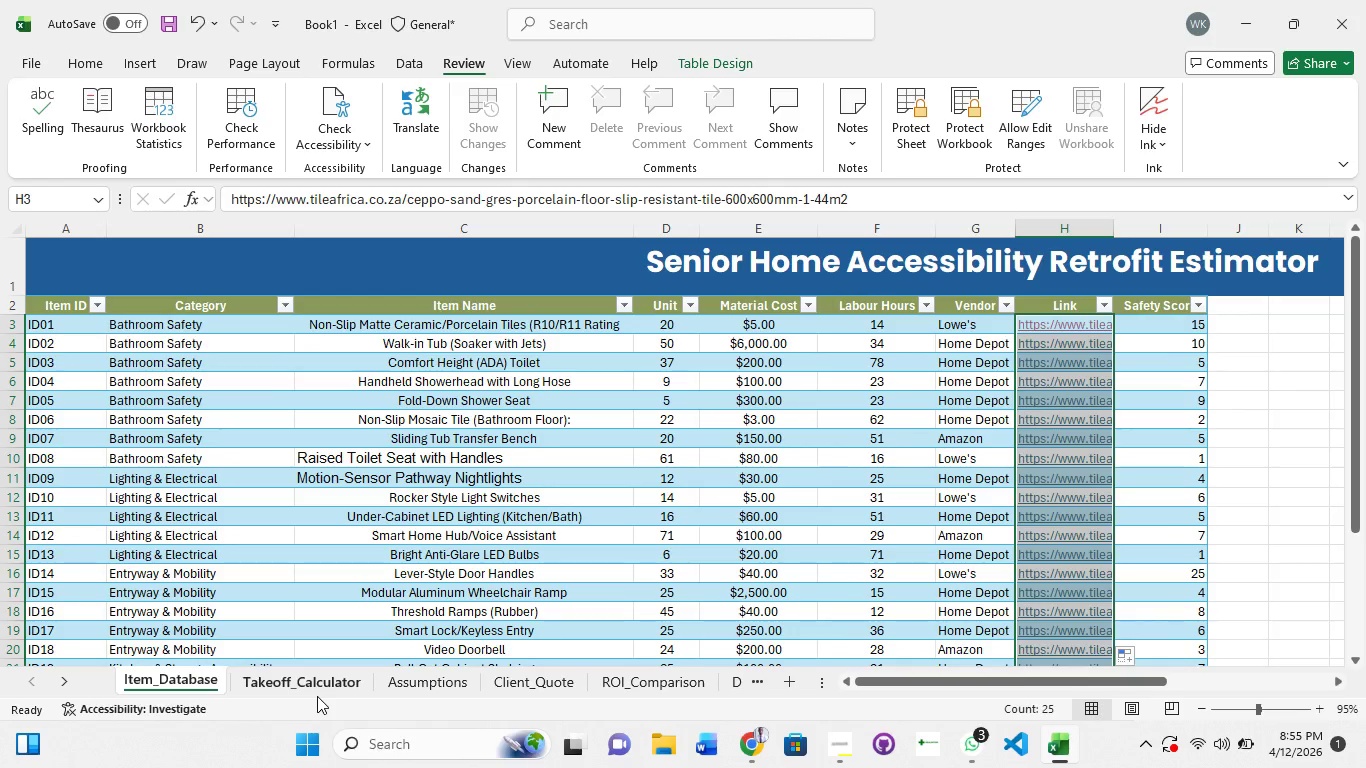 
left_click([317, 696])
 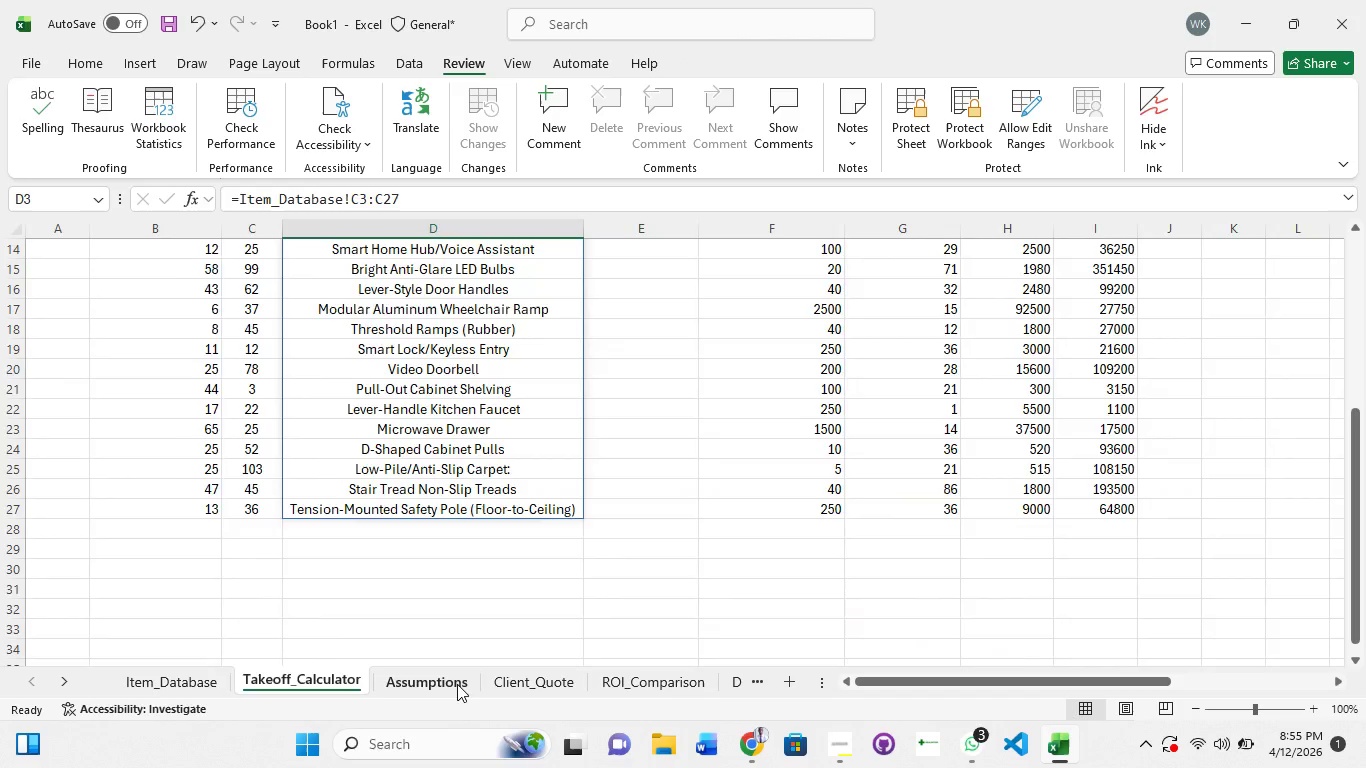 
left_click([458, 685])
 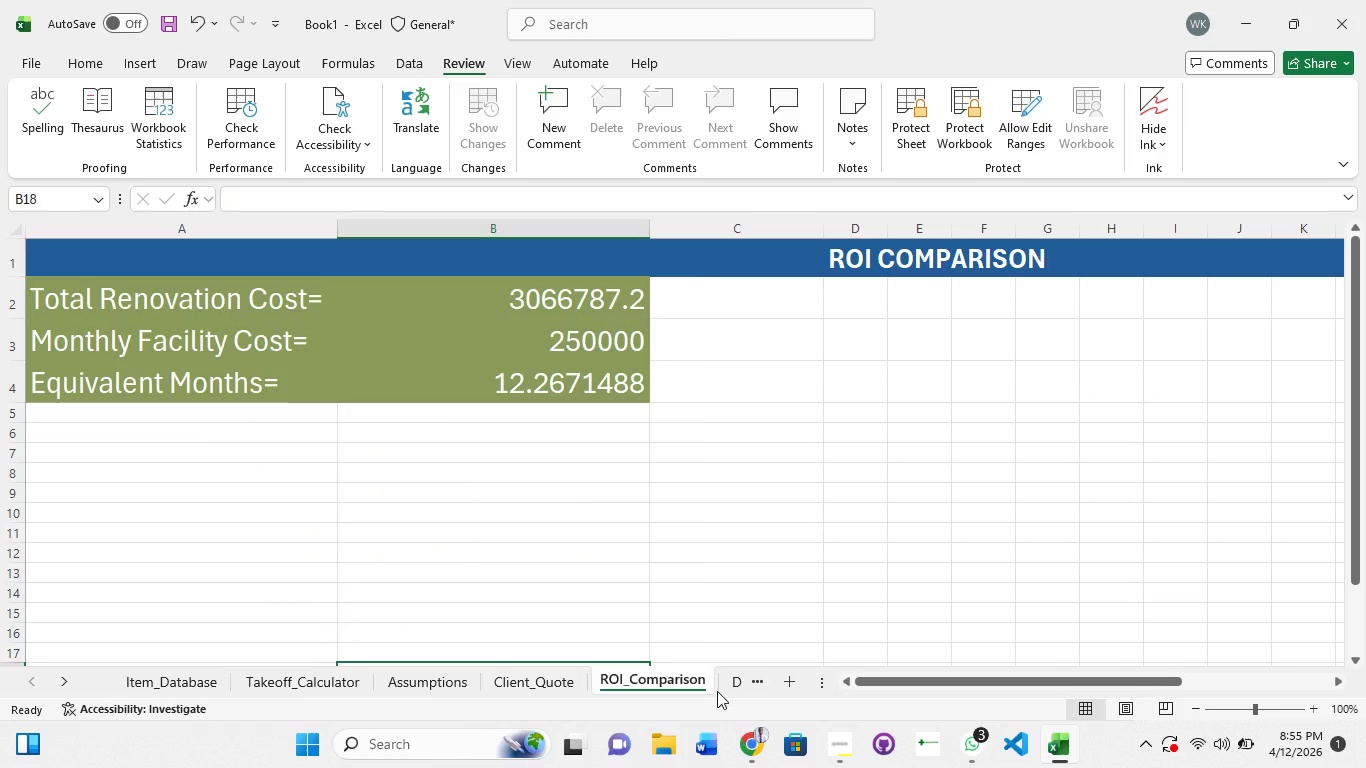 
left_click([756, 683])
 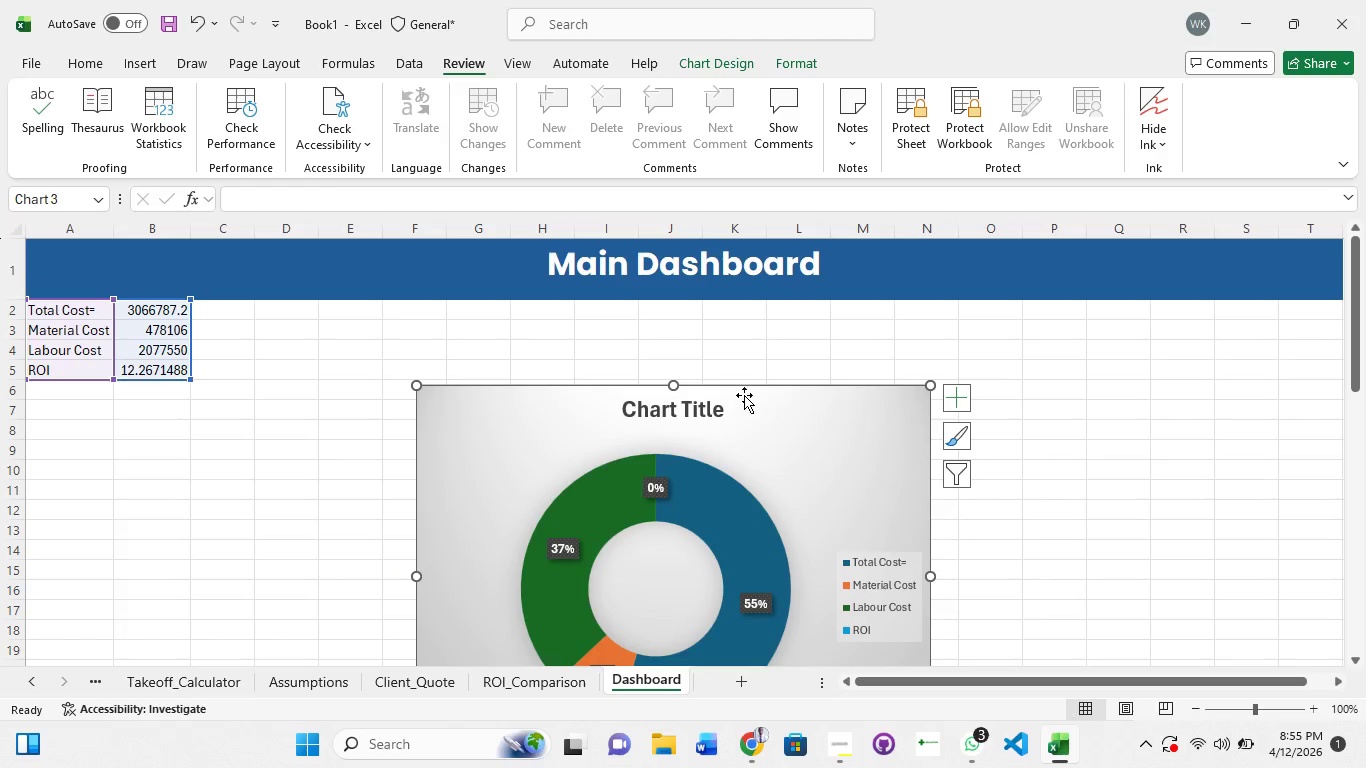 
left_click_drag(start_coordinate=[743, 389], to_coordinate=[741, 346])
 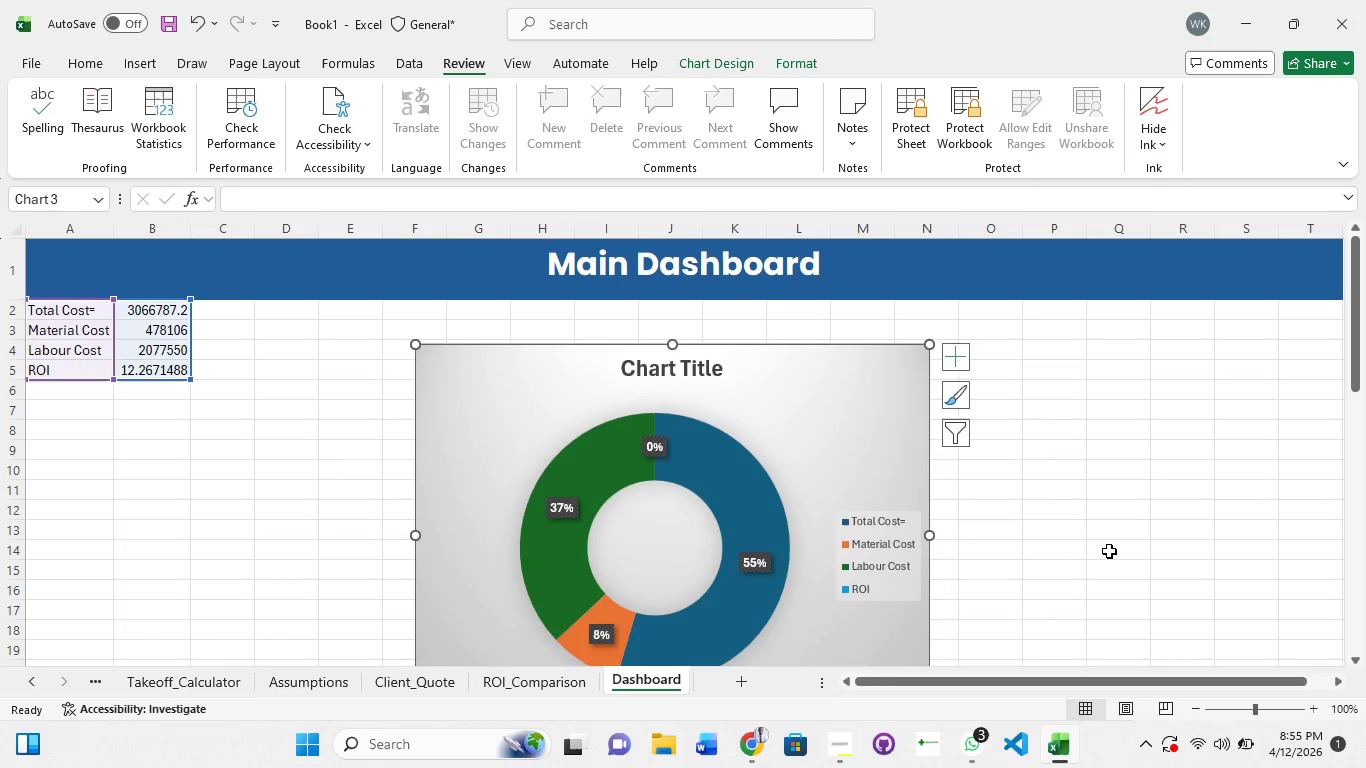 
left_click([1122, 553])
 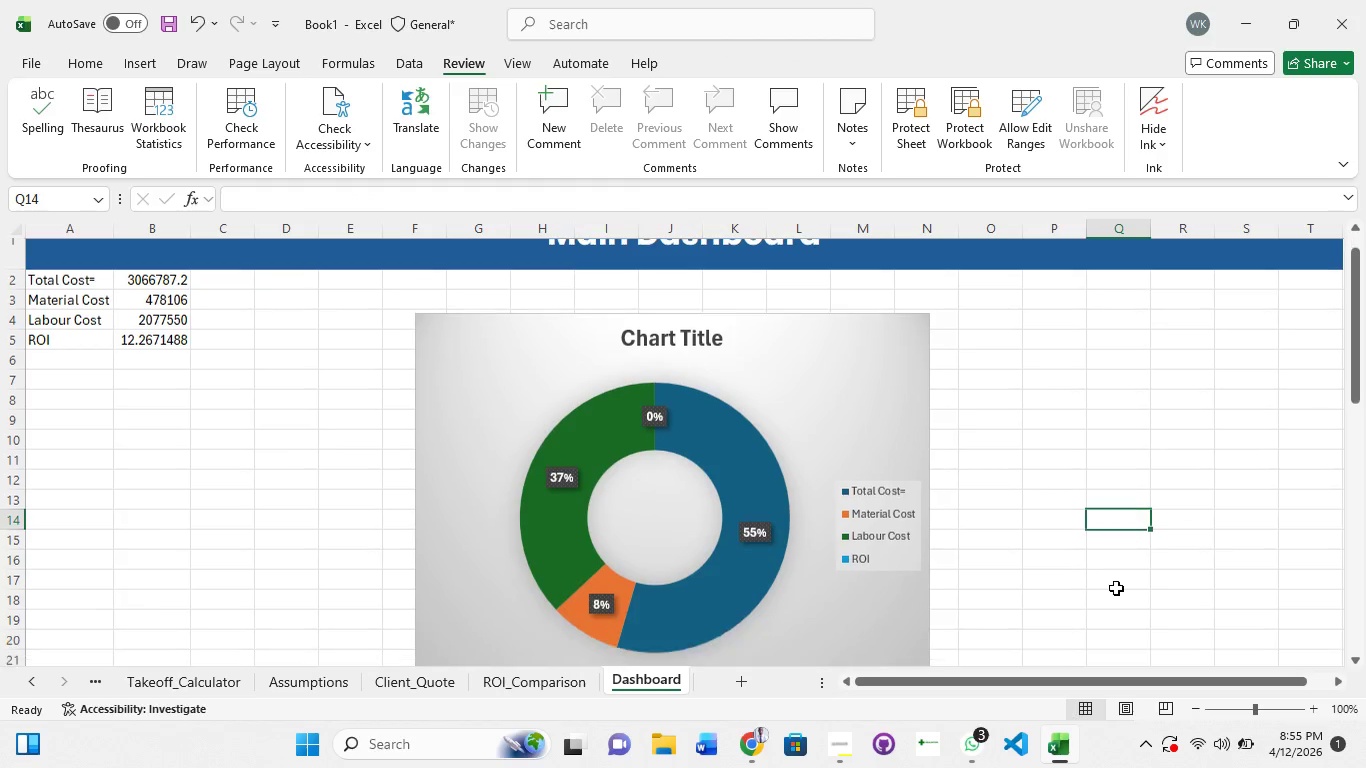 
scroll: coordinate [1110, 599], scroll_direction: down, amount: 2.0
 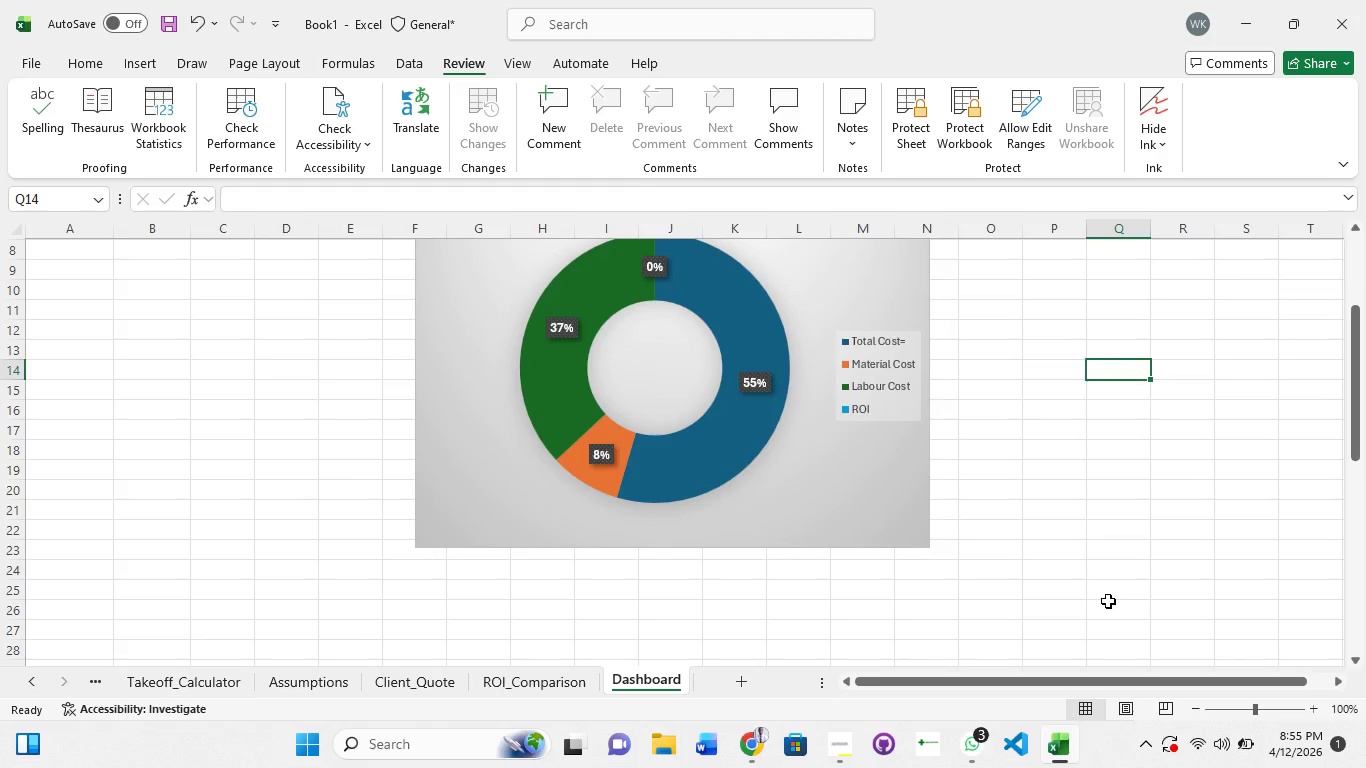 
scroll: coordinate [1108, 601], scroll_direction: up, amount: 1.0
 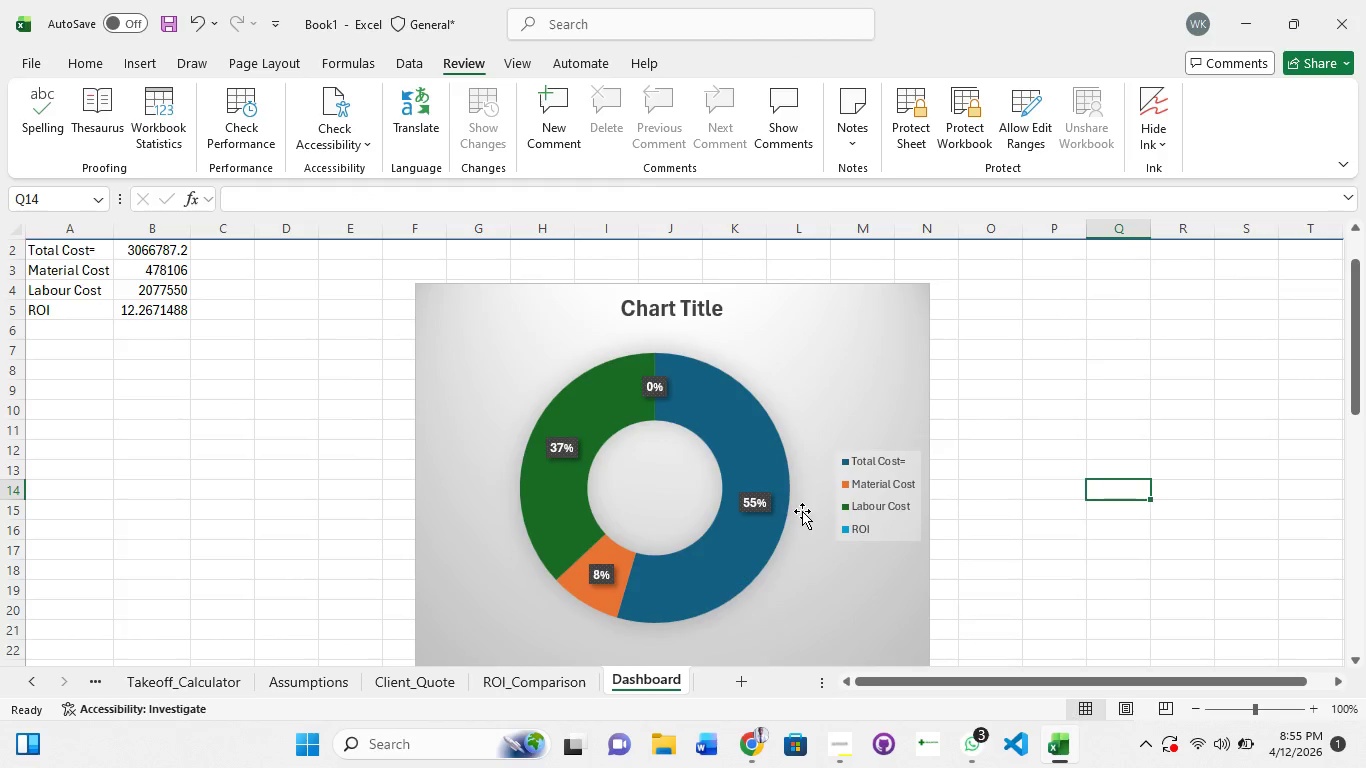 
left_click_drag(start_coordinate=[802, 509], to_coordinate=[1046, 519])
 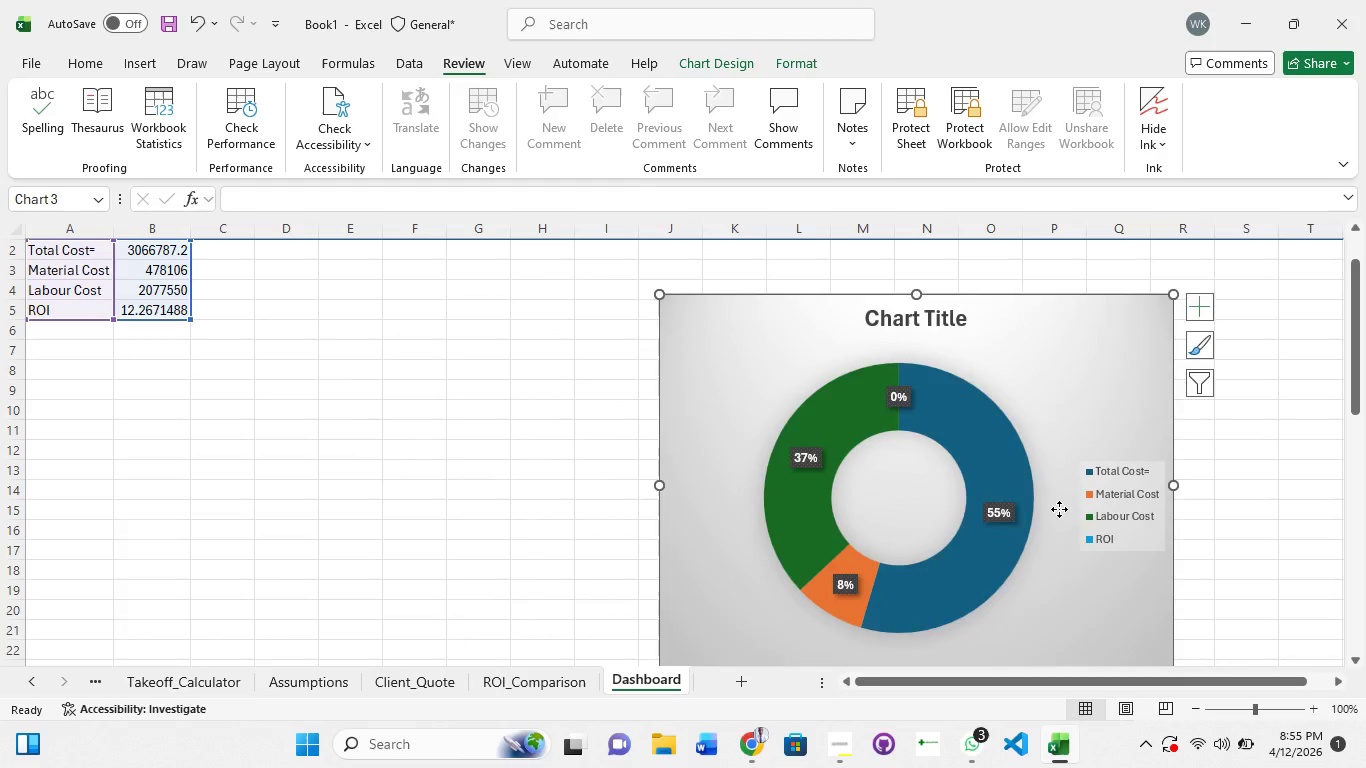 
left_click_drag(start_coordinate=[1057, 511], to_coordinate=[1073, 482])
 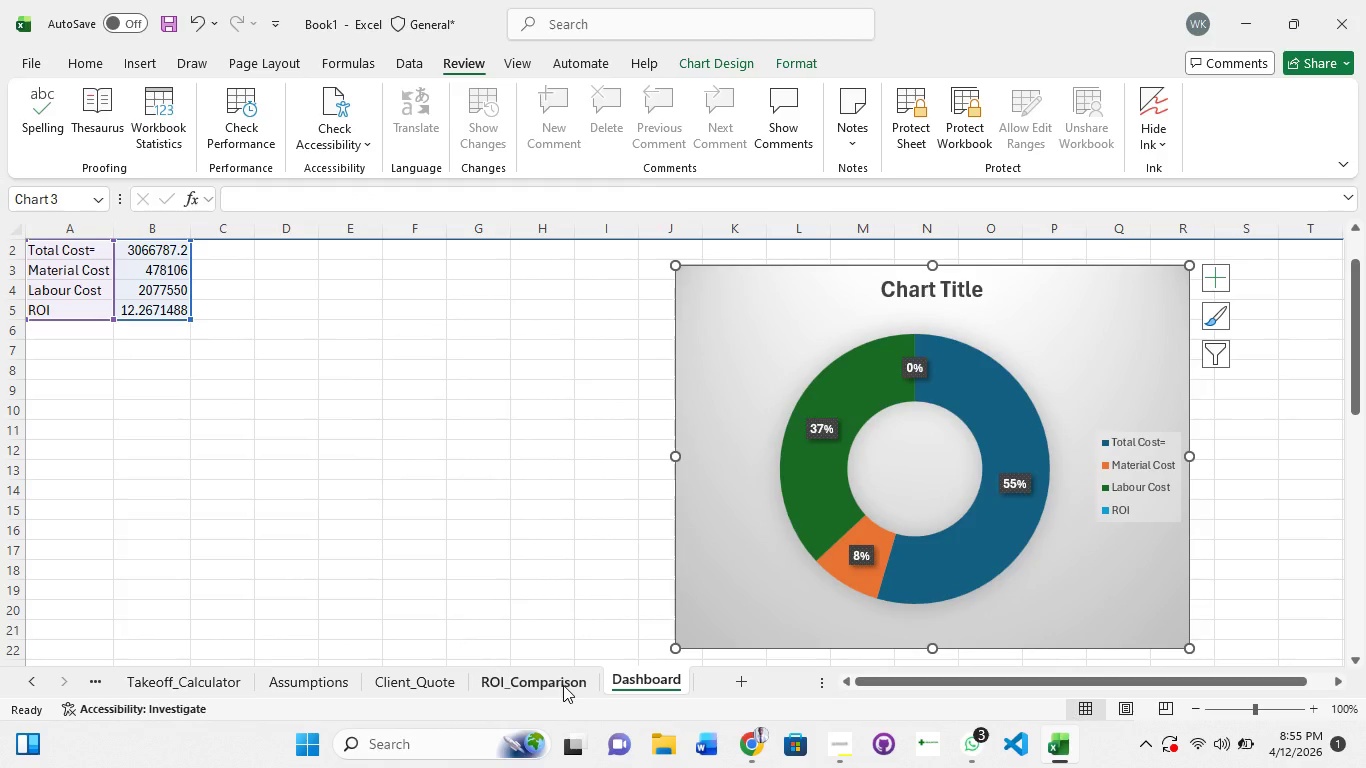 
left_click([556, 682])
 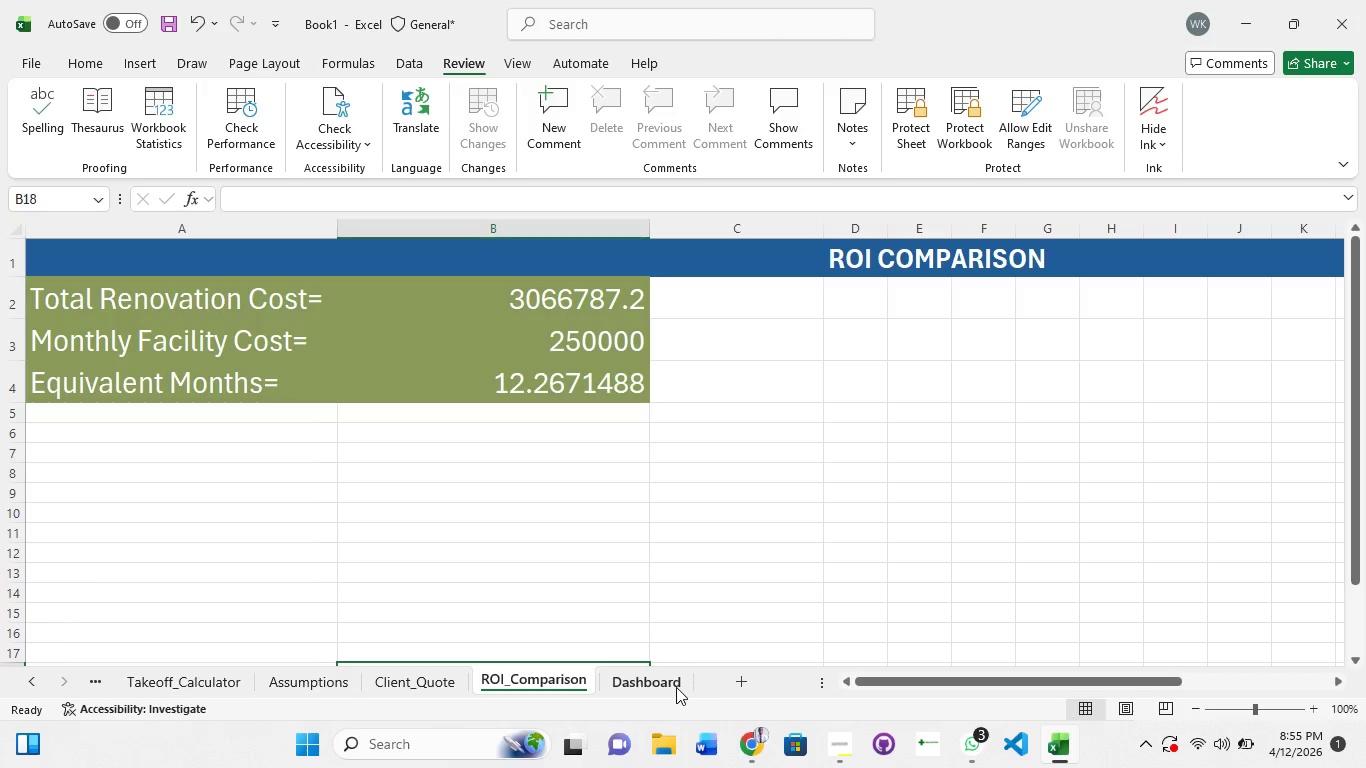 
left_click([672, 687])
 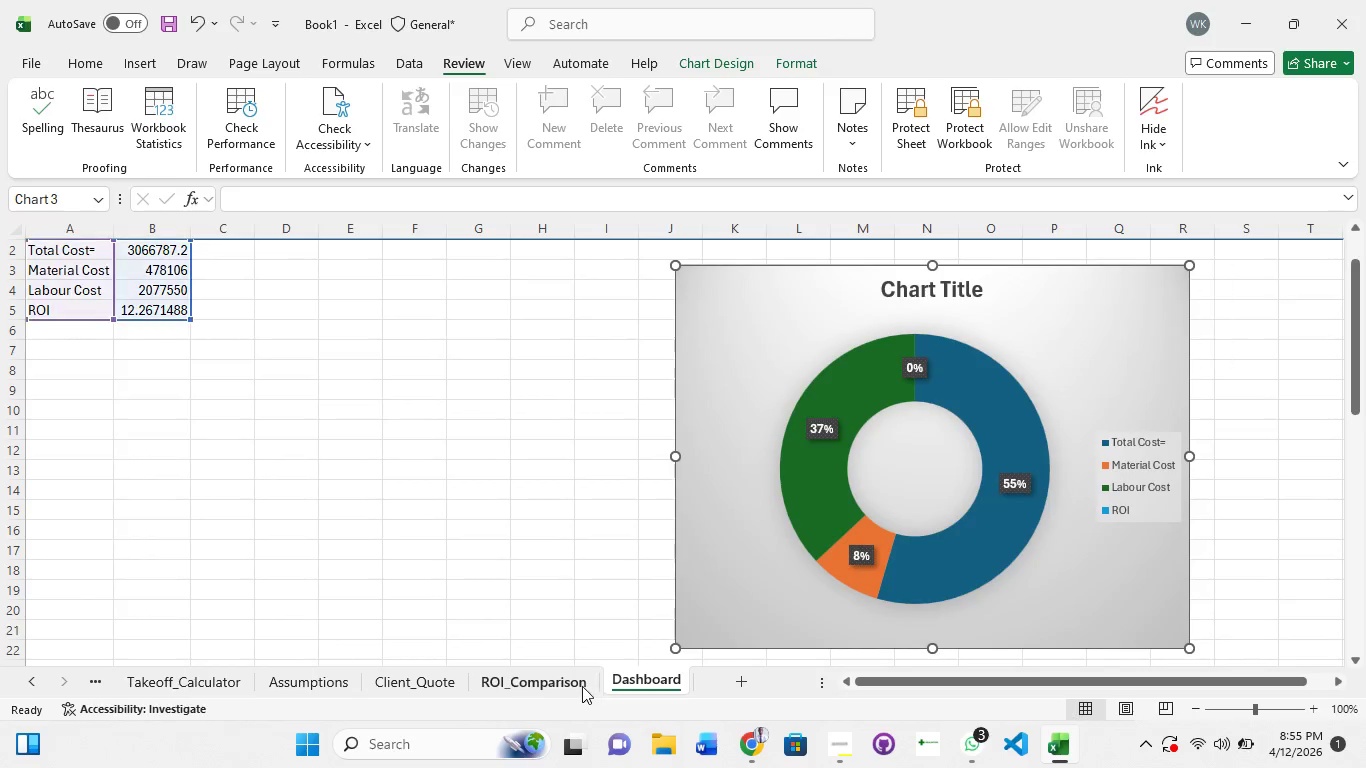 
left_click([582, 686])
 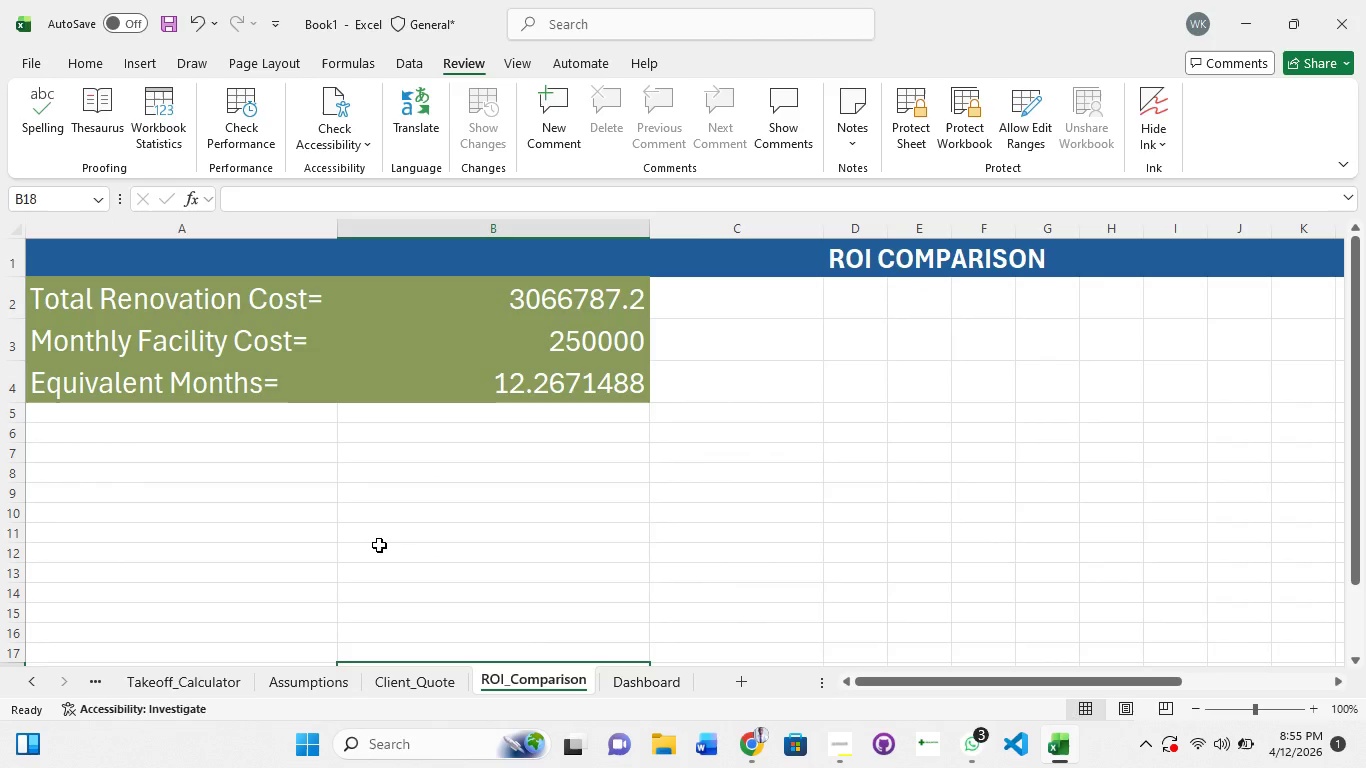 
scroll: coordinate [379, 545], scroll_direction: up, amount: 3.0
 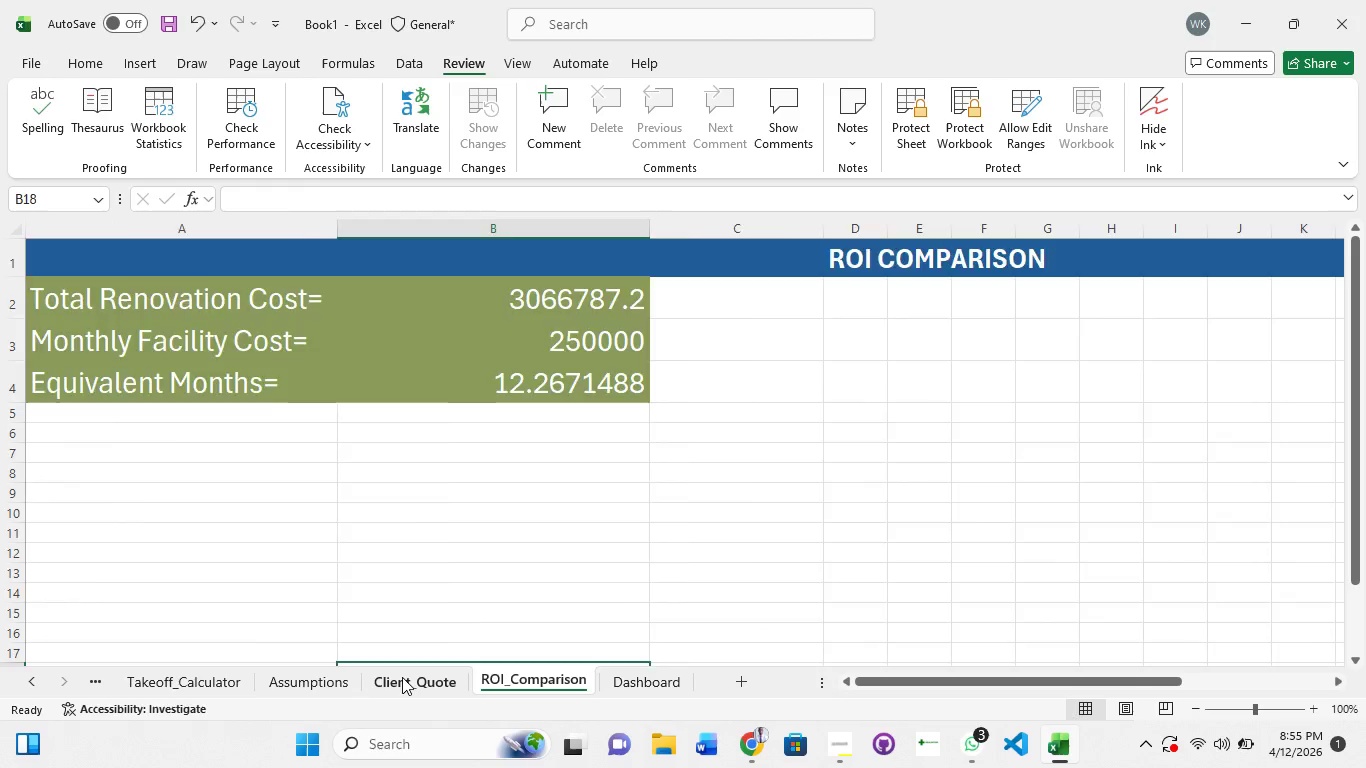 
left_click([402, 677])
 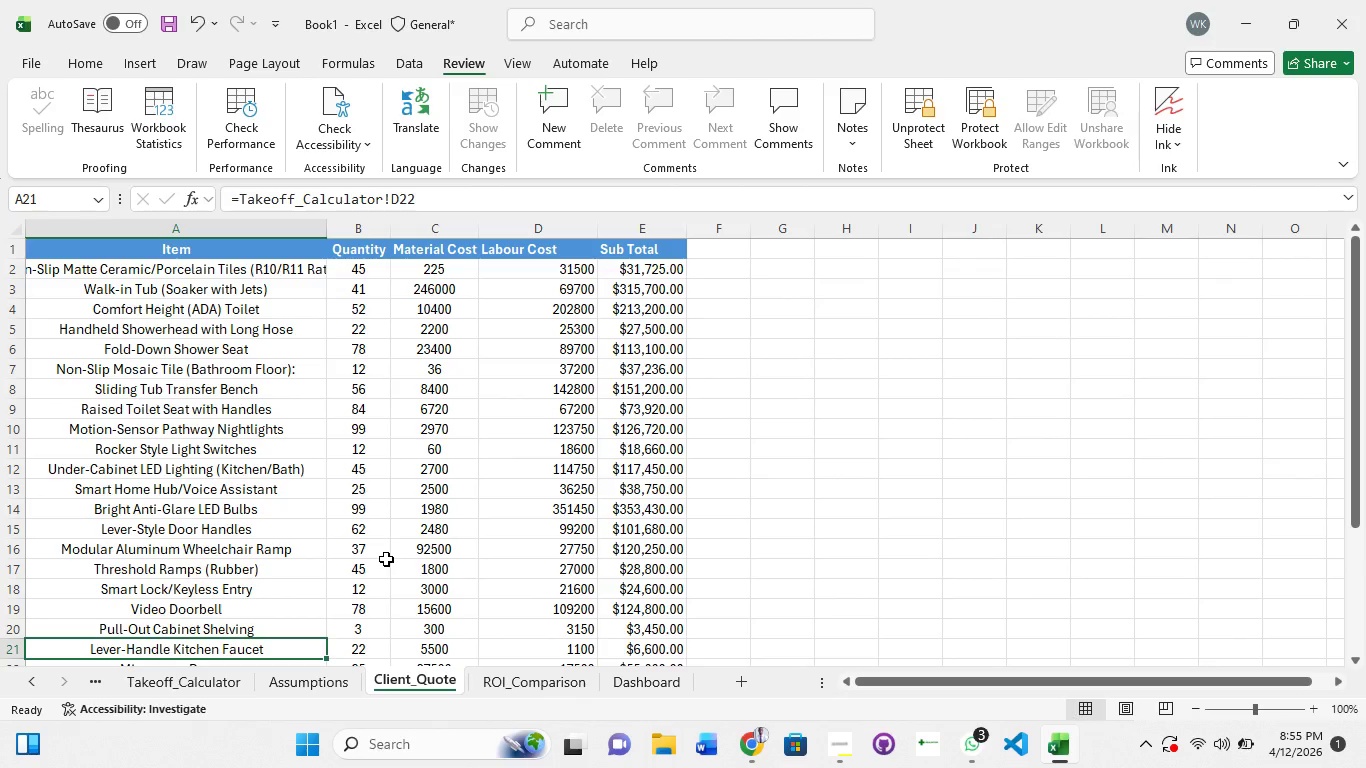 
scroll: coordinate [386, 559], scroll_direction: up, amount: 1.0
 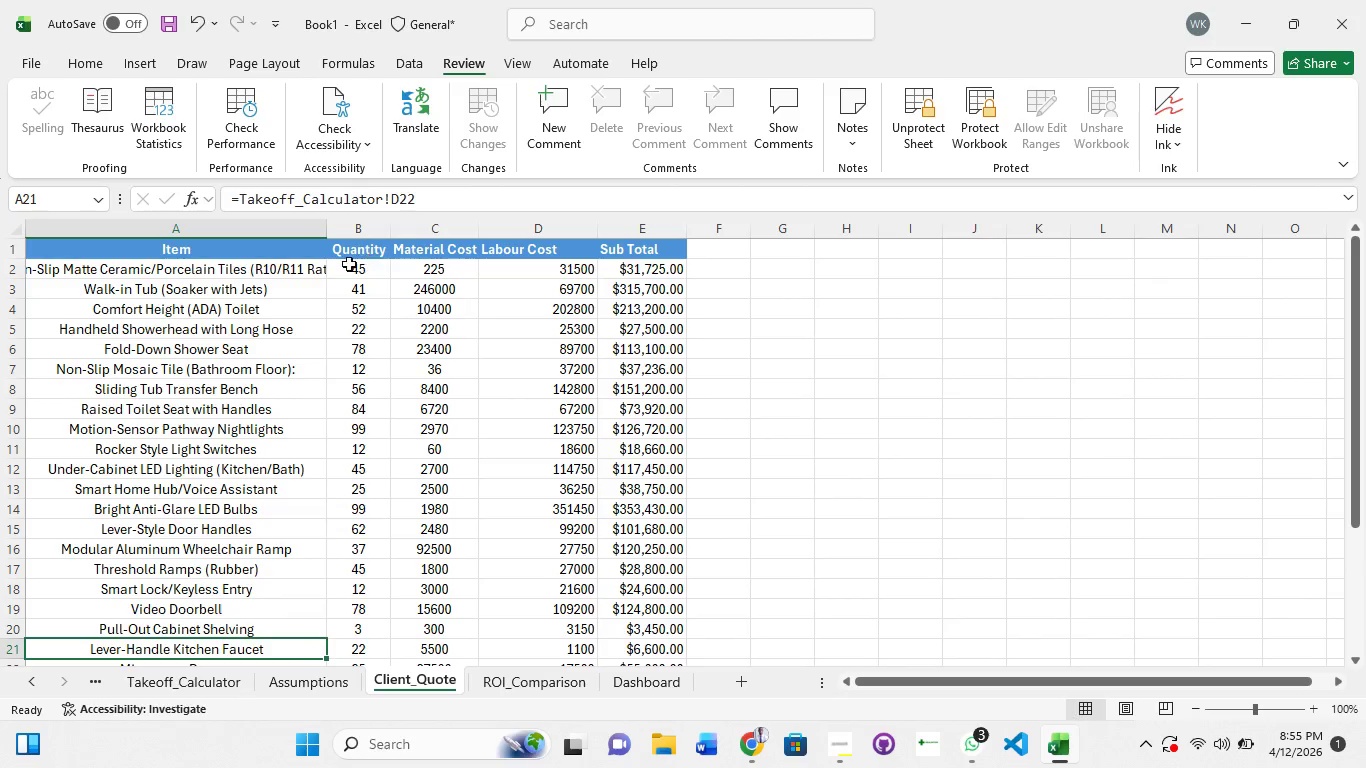 
hold_key(key=ShiftLeft, duration=1.51)
 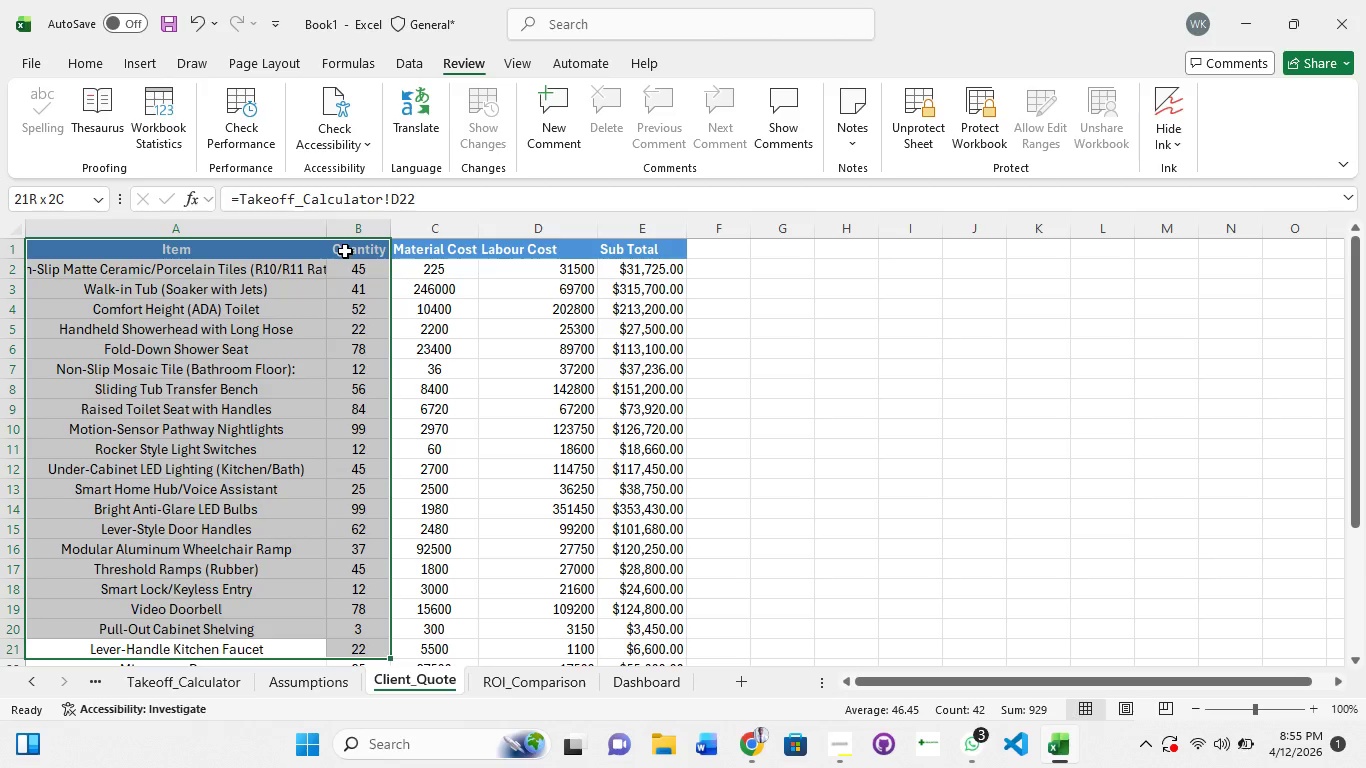 
hold_key(key=ShiftLeft, duration=1.3)
left_click([345, 251])
 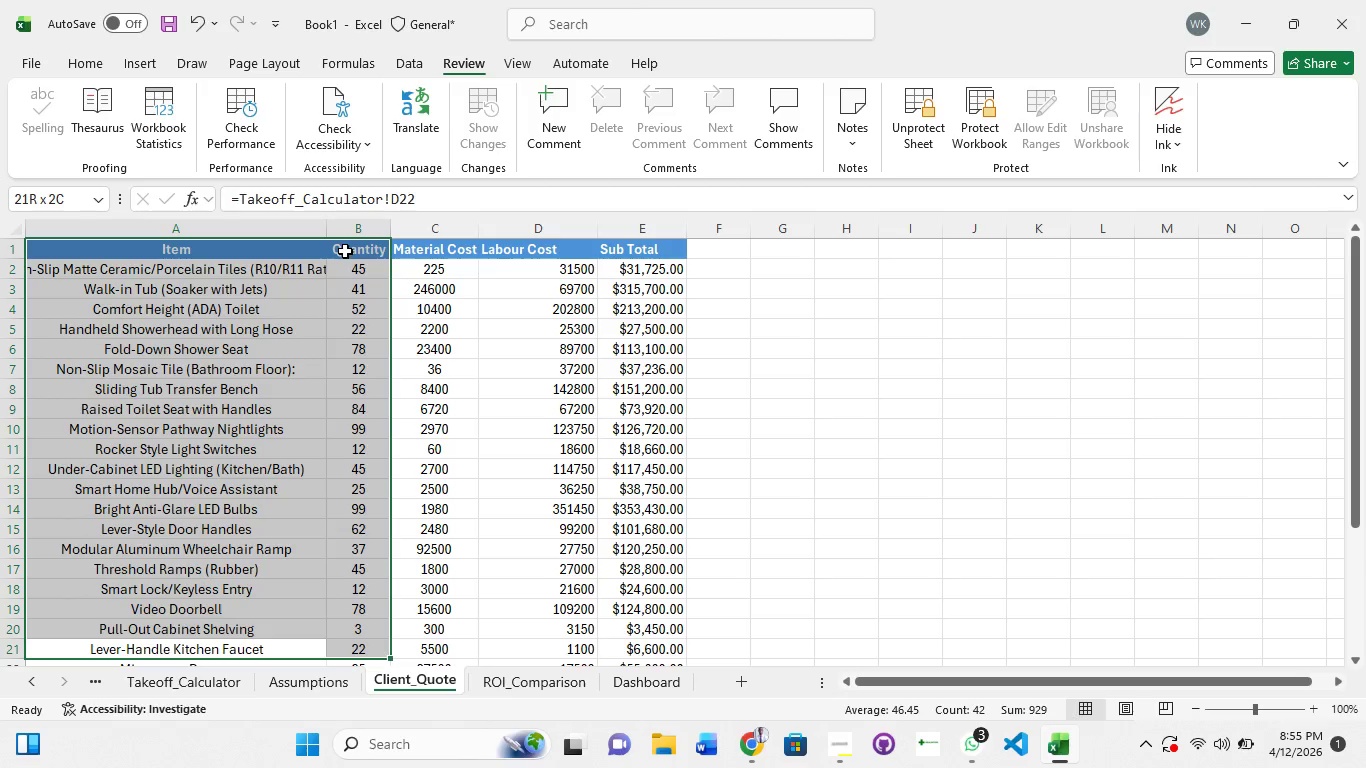 
left_click([345, 251])
 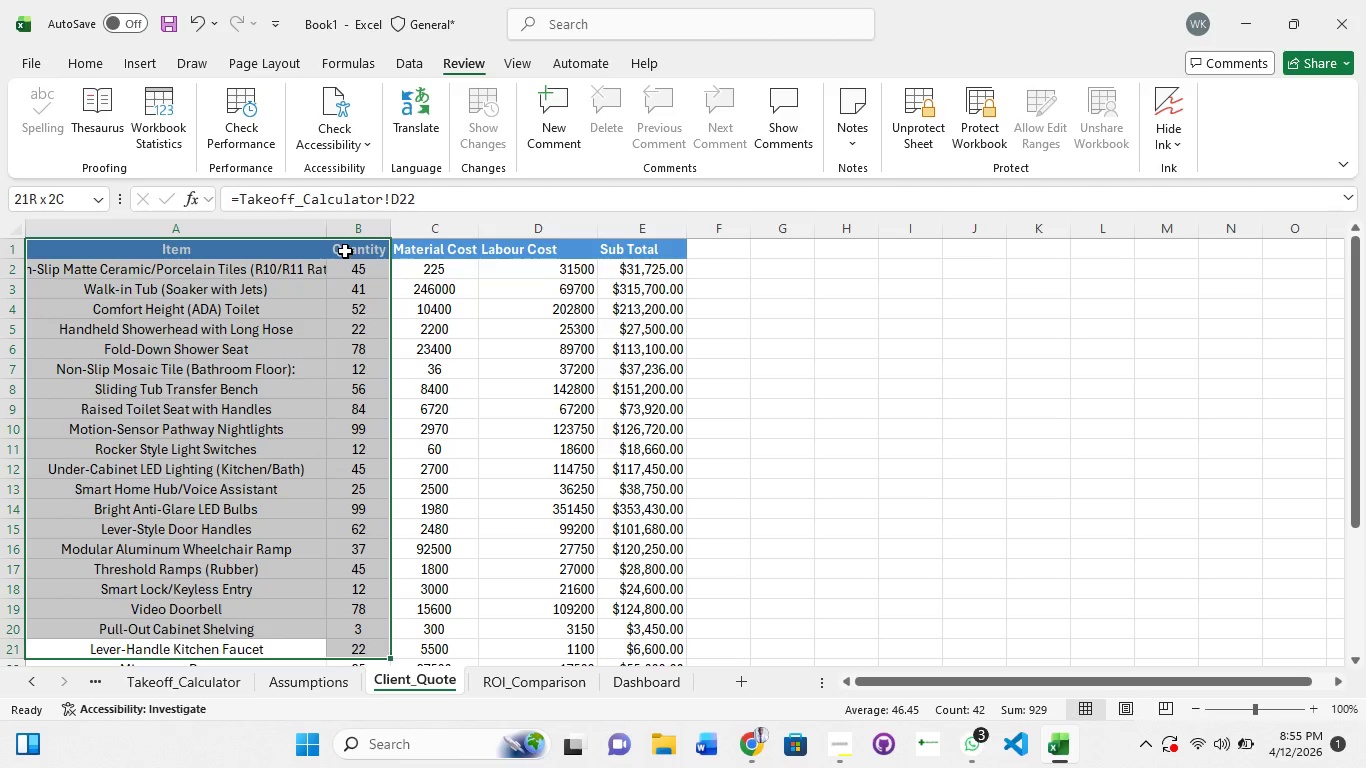 
left_click([345, 251])
 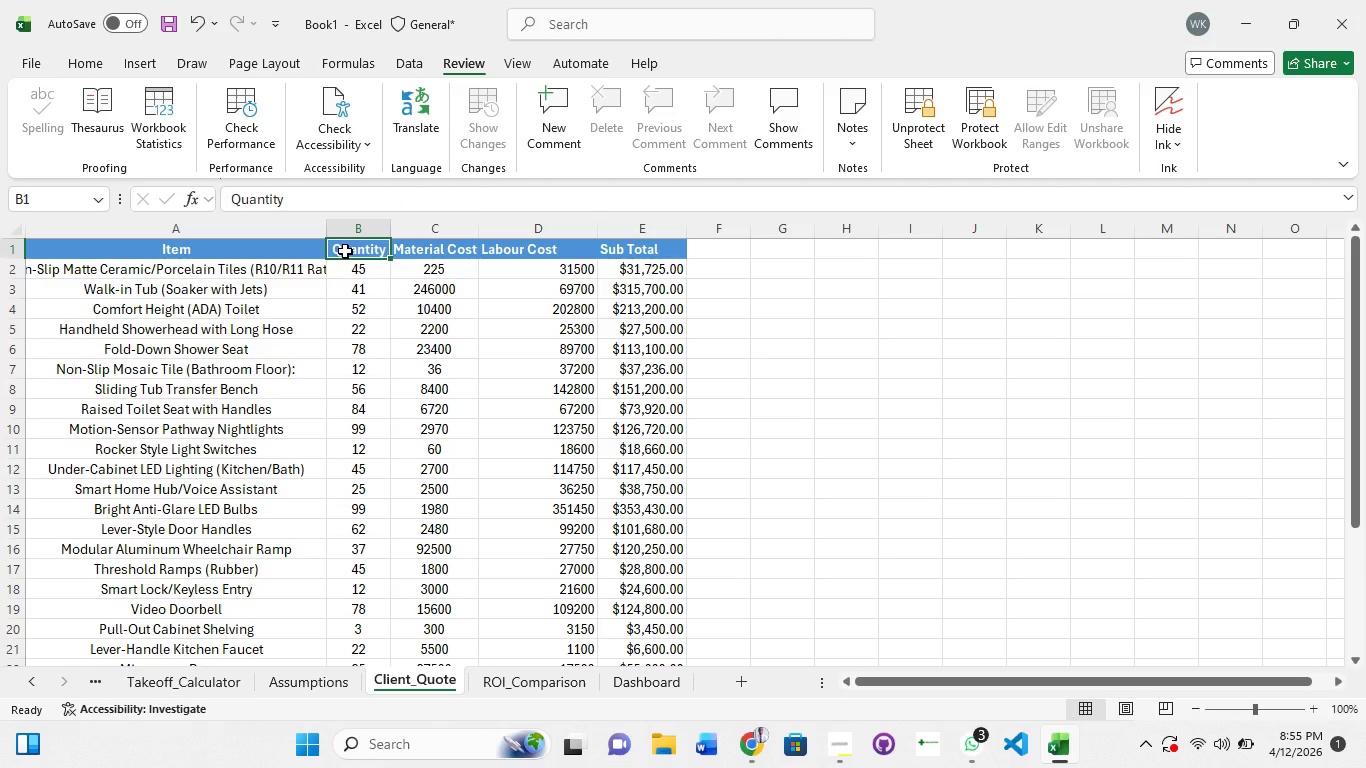 
hold_key(key=ShiftLeft, duration=1.52)
left_click_drag(start_coordinate=[345, 251], to_coordinate=[638, 639])
 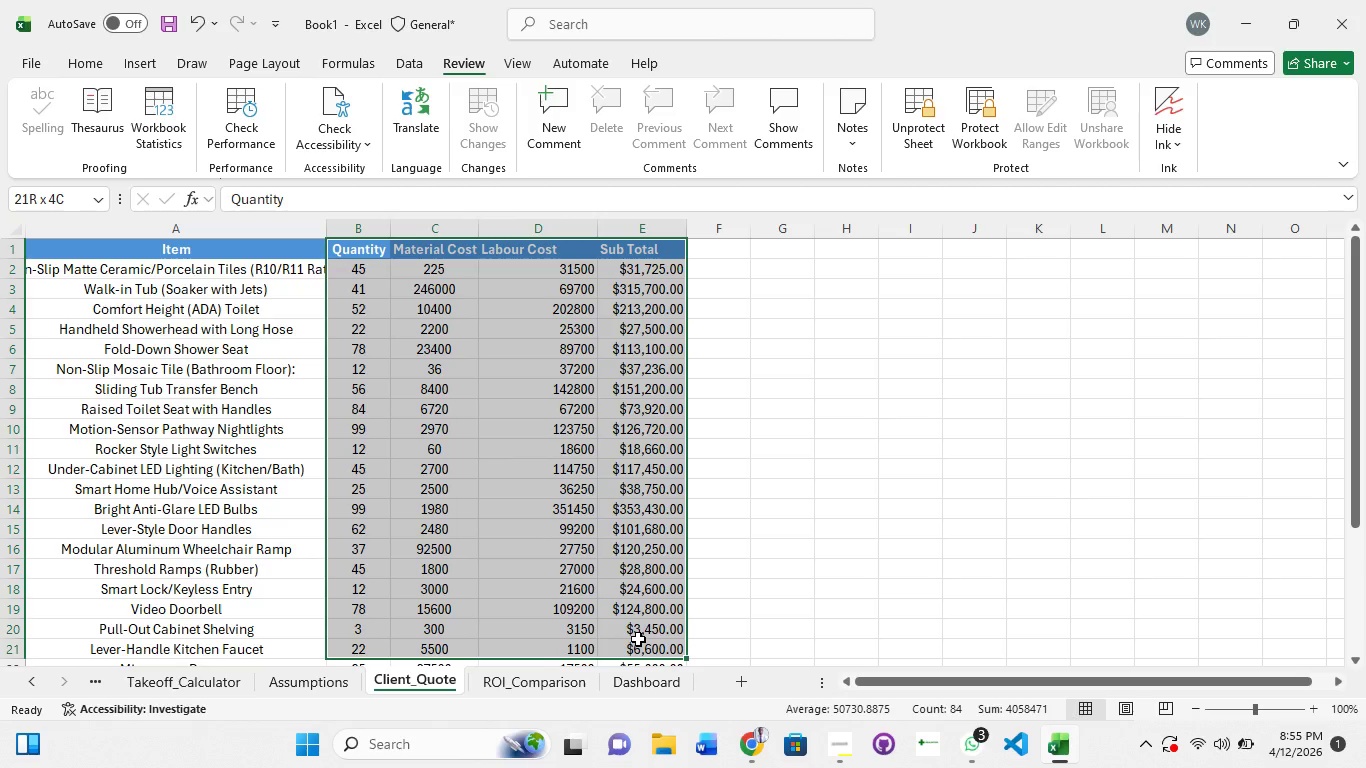 
key(Shift+ShiftLeft)
 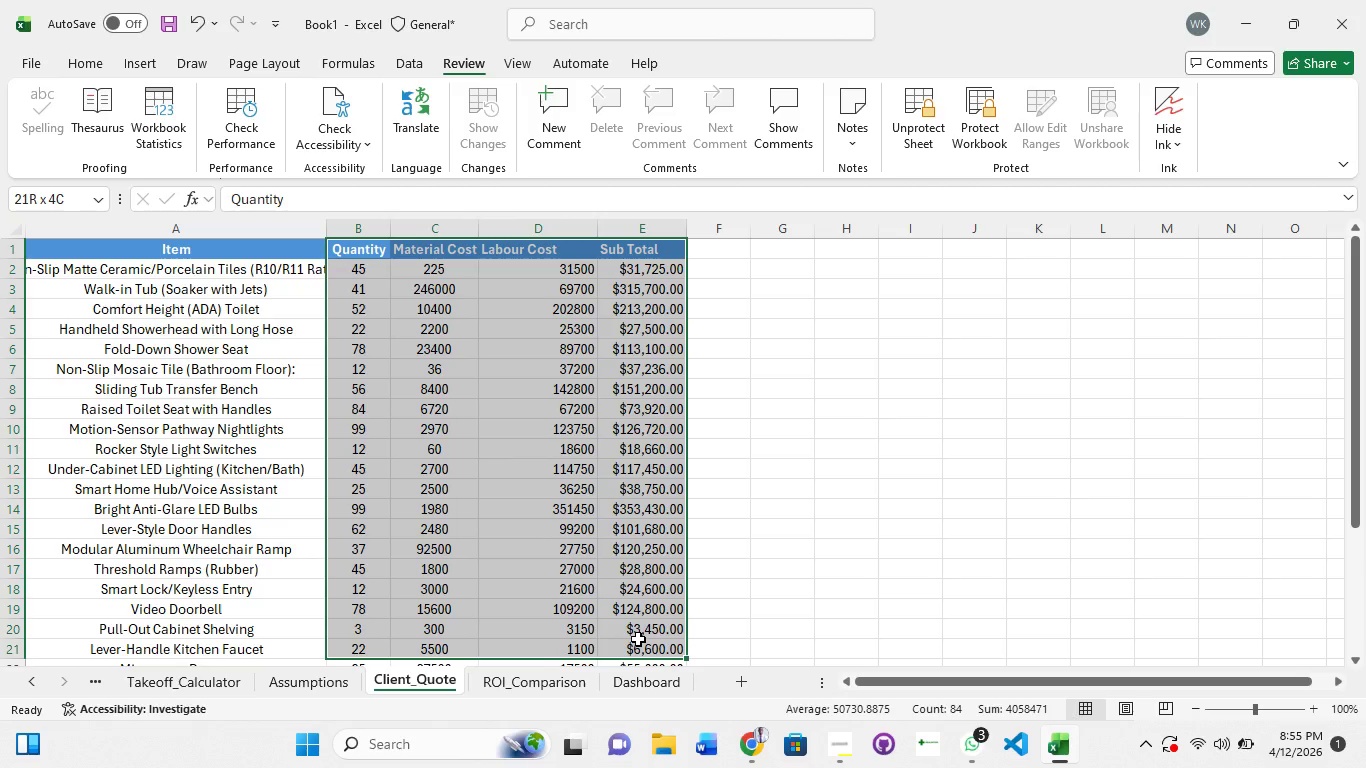 
key(Shift+ShiftLeft)
 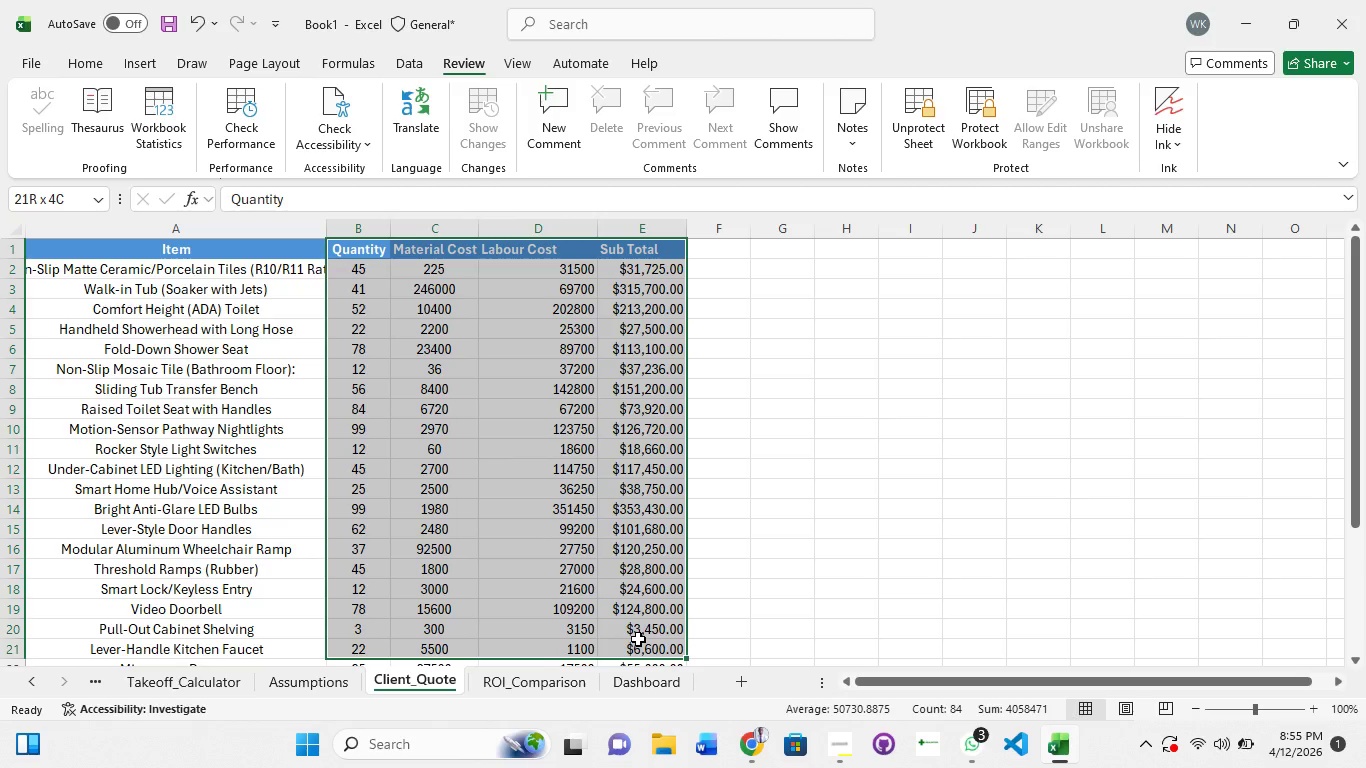 
key(Shift+ShiftLeft)
 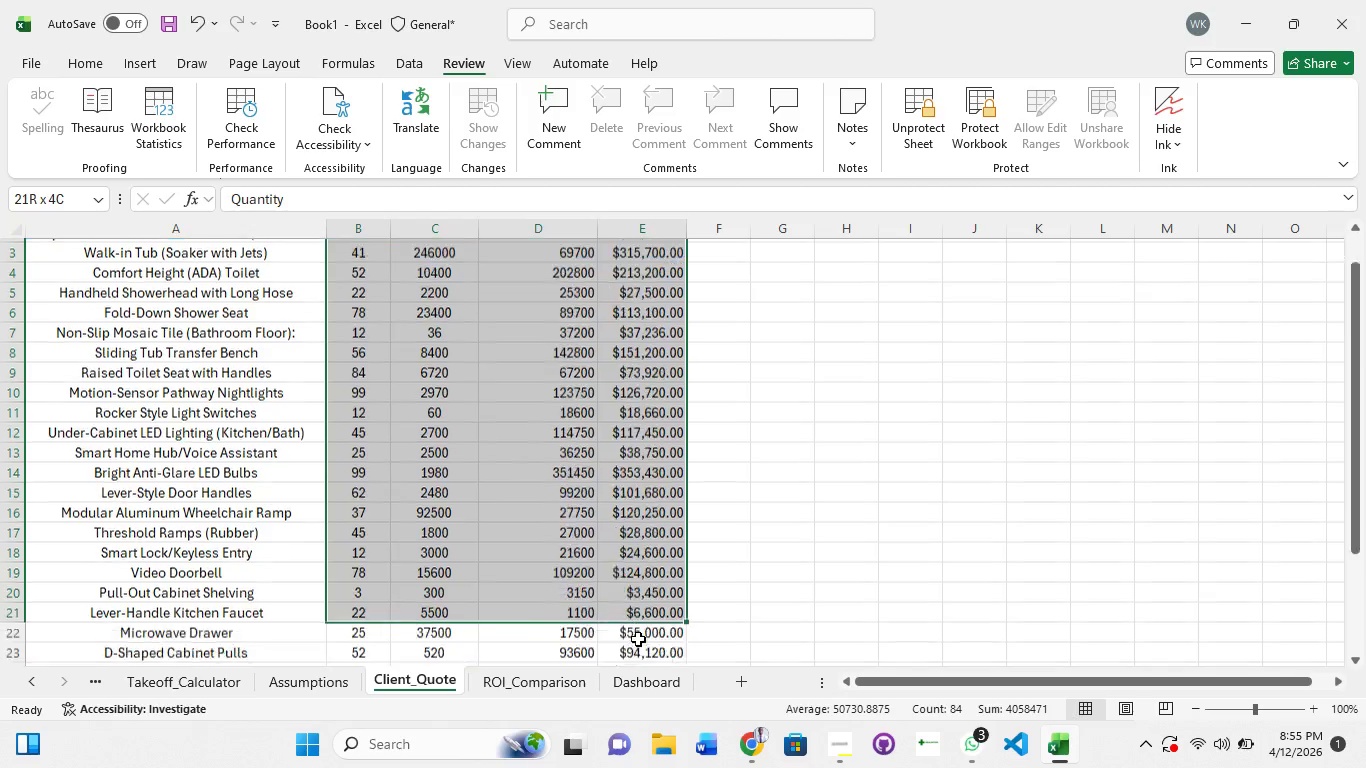 
hold_key(key=ShiftLeft, duration=1.52)
 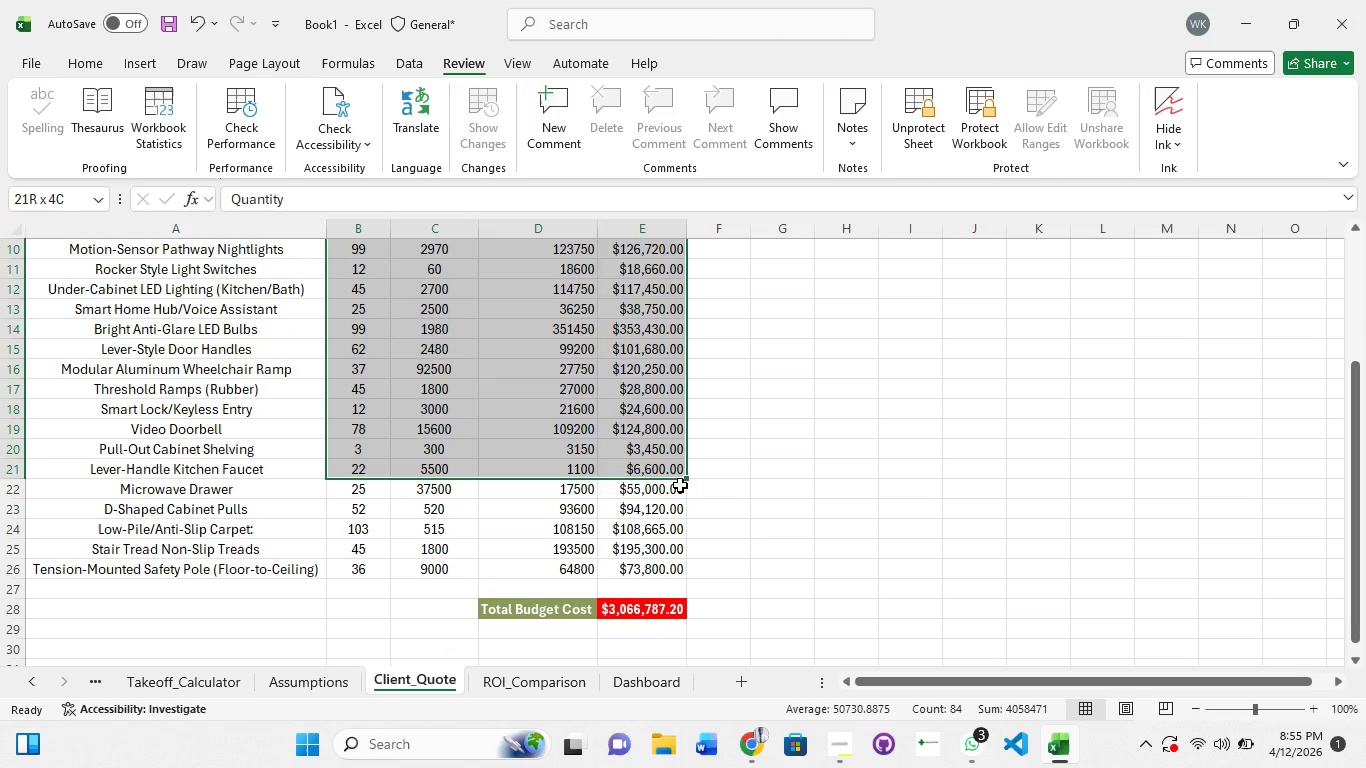 
scroll: coordinate [638, 639], scroll_direction: down, amount: 2.0
 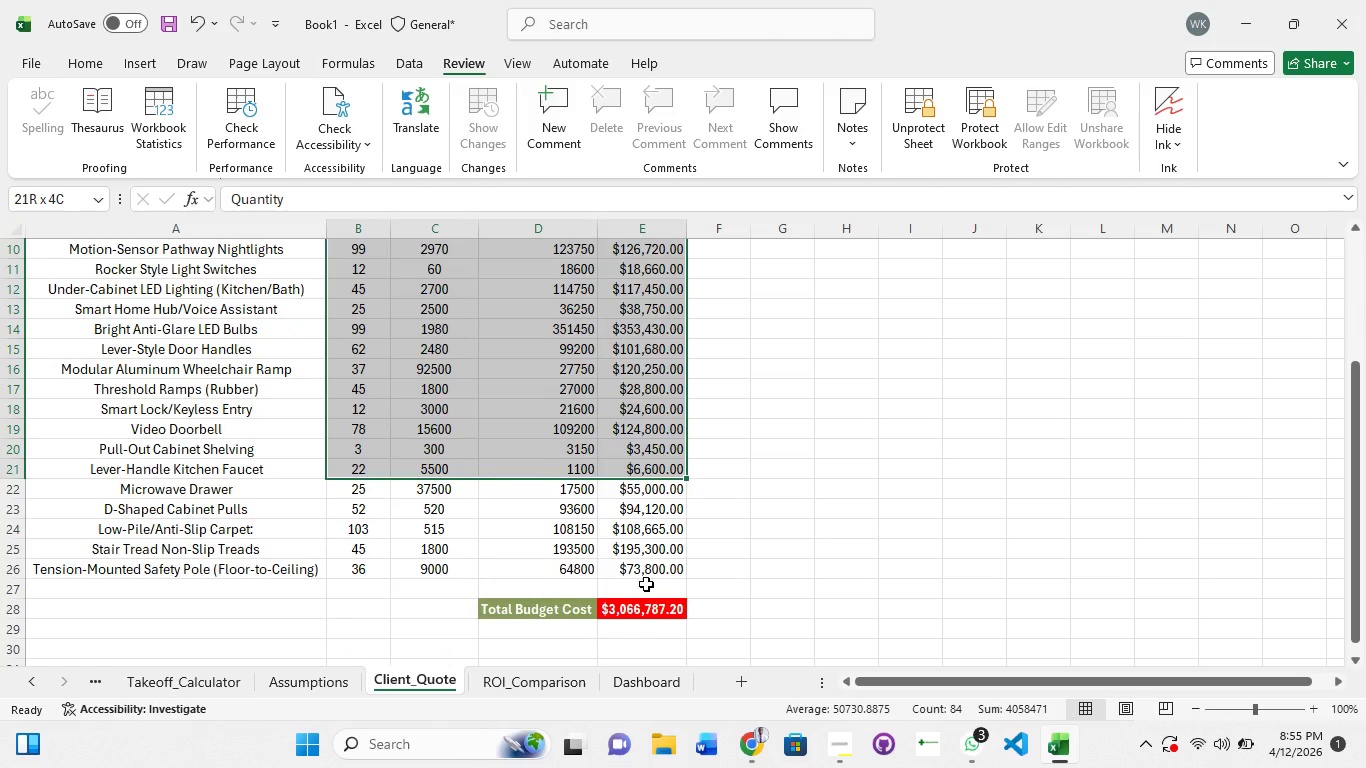 
hold_key(key=ShiftLeft, duration=1.52)
left_click_drag(start_coordinate=[680, 485], to_coordinate=[681, 564])
 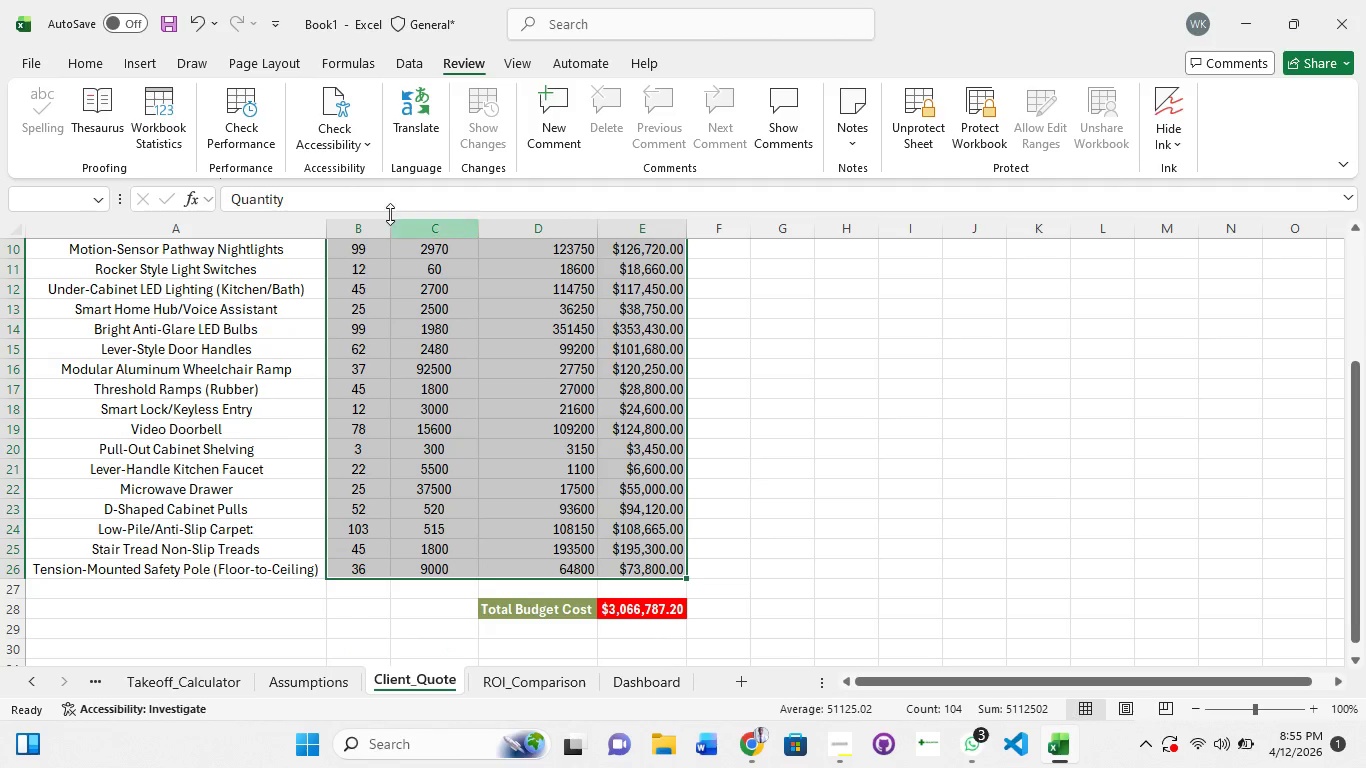 
hold_key(key=ShiftLeft, duration=0.58)
 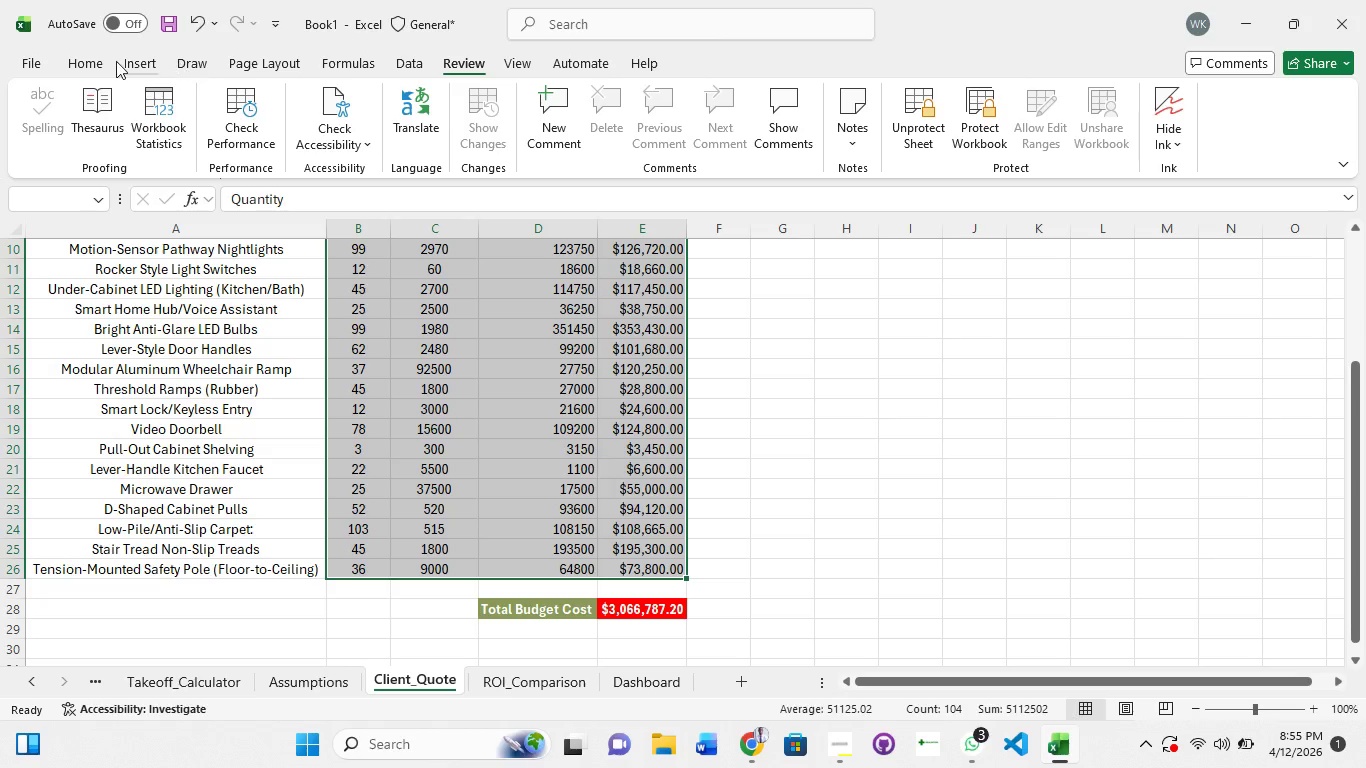 
left_click([143, 68])
 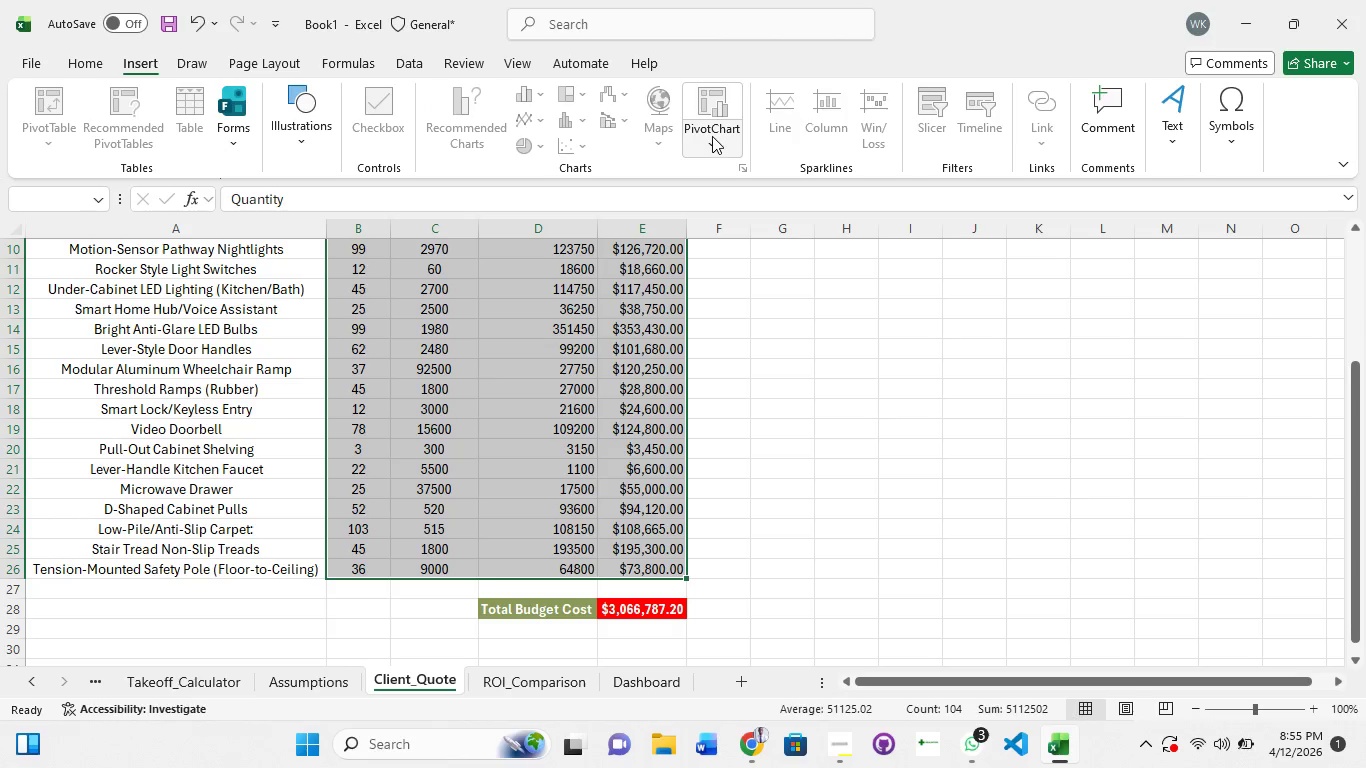 
left_click([711, 135])
 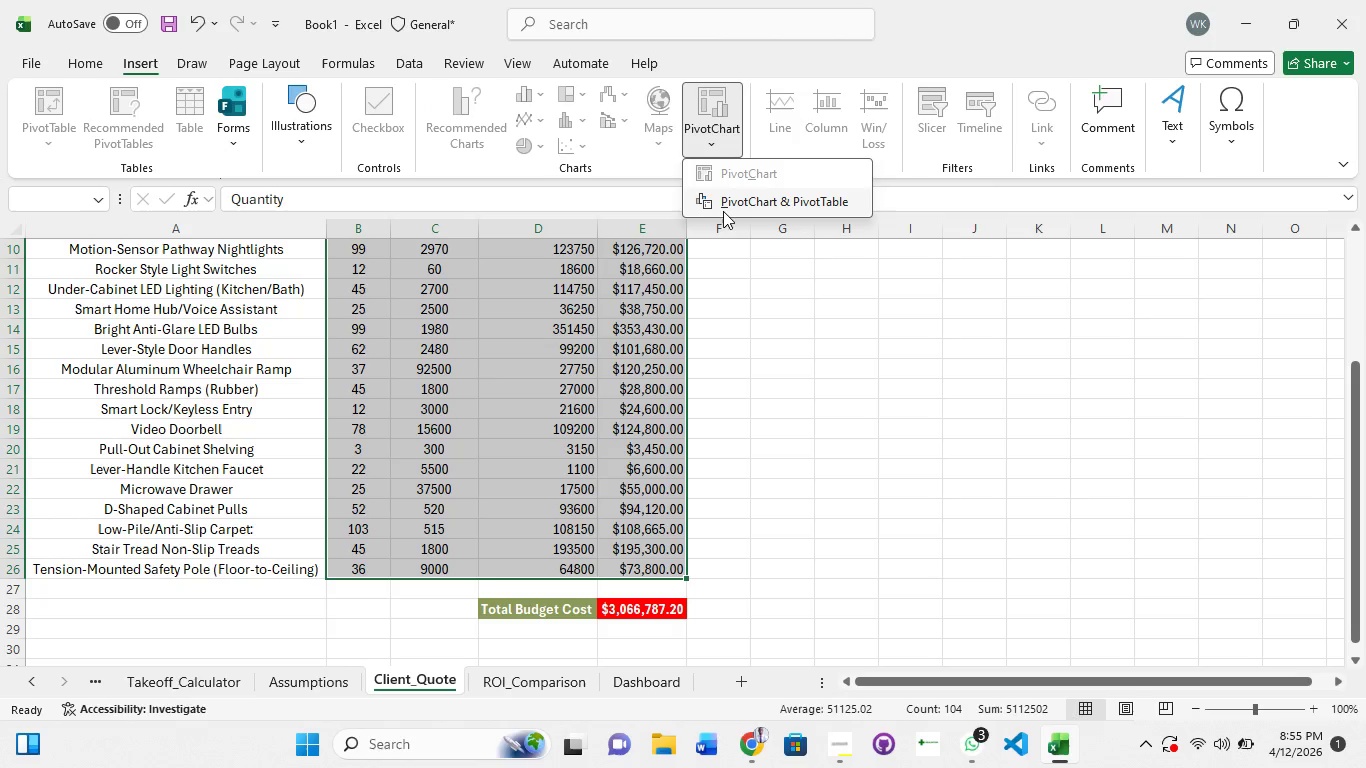 
left_click([733, 208])
 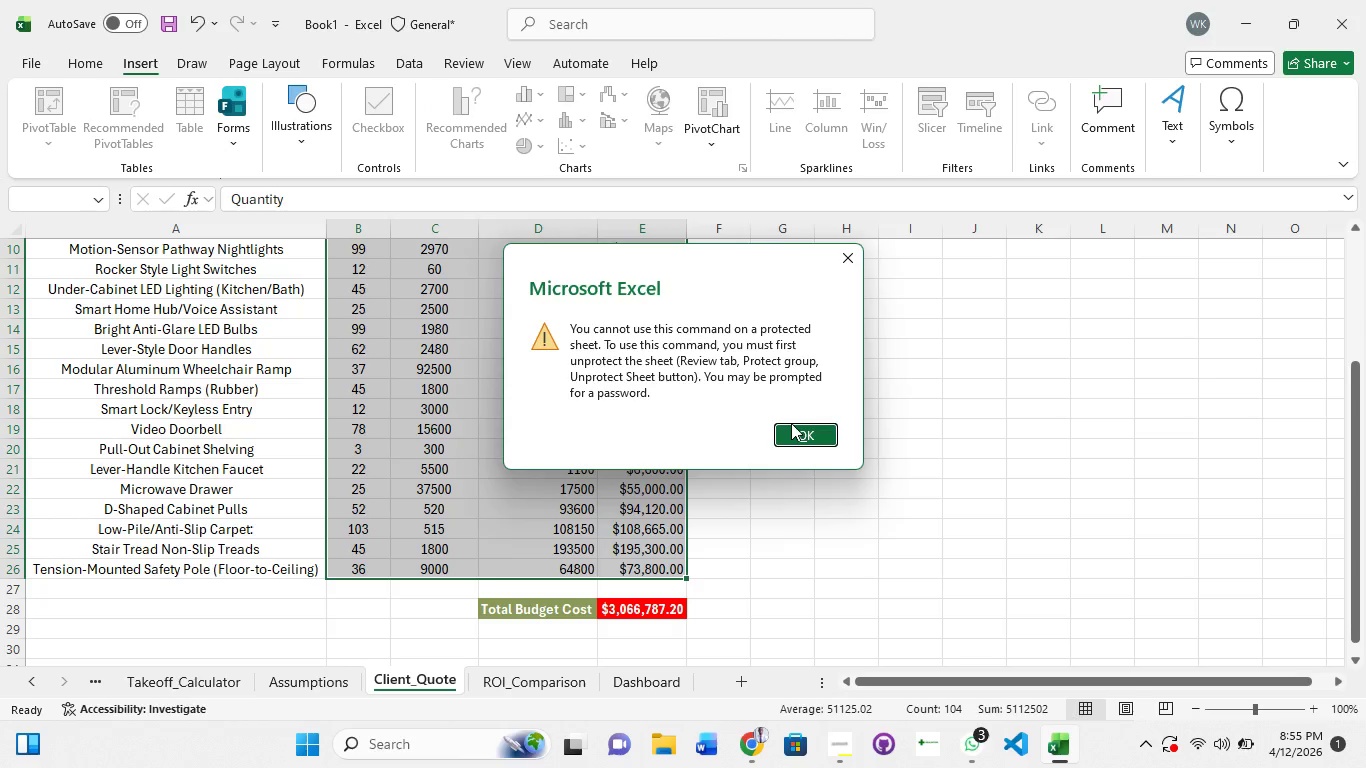 
left_click([792, 433])
 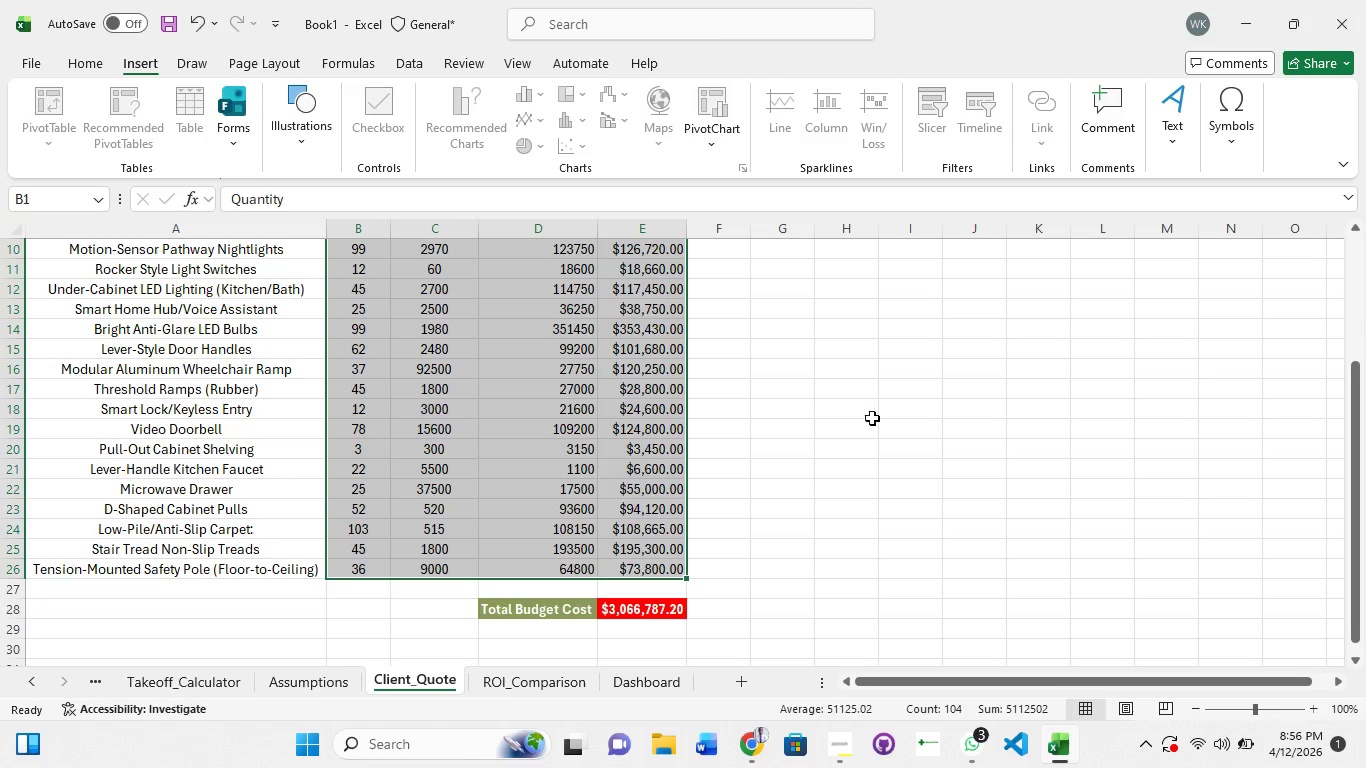 
left_click([851, 466])
 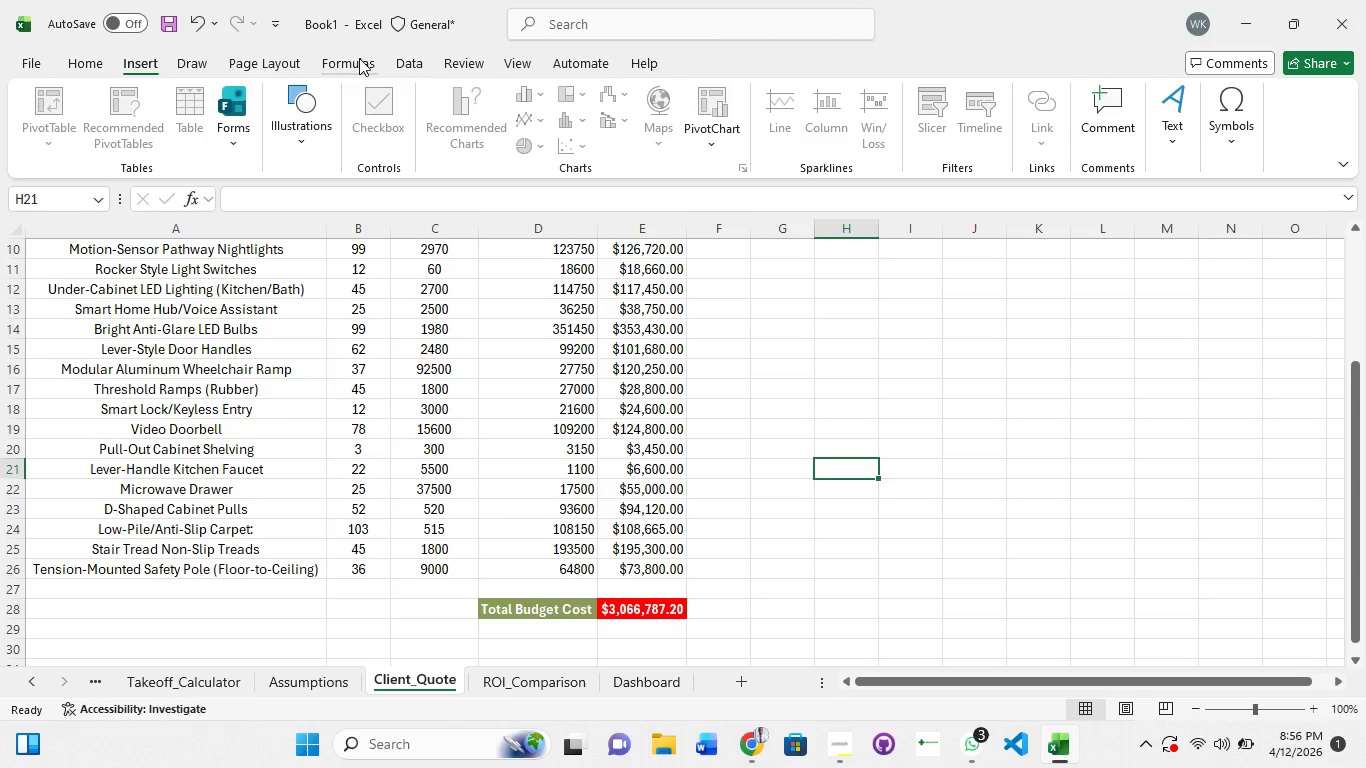 
left_click([457, 65])
 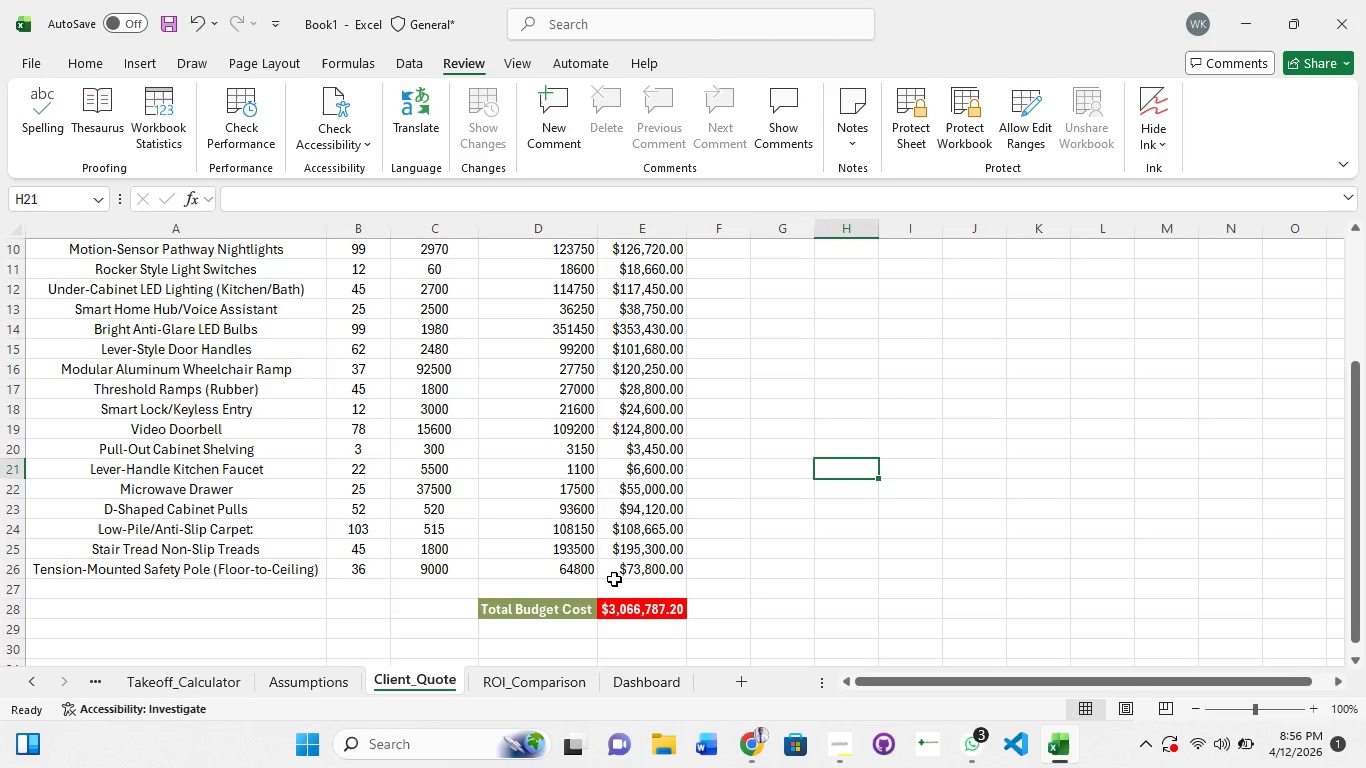 
scroll: coordinate [511, 354], scroll_direction: up, amount: 3.0
 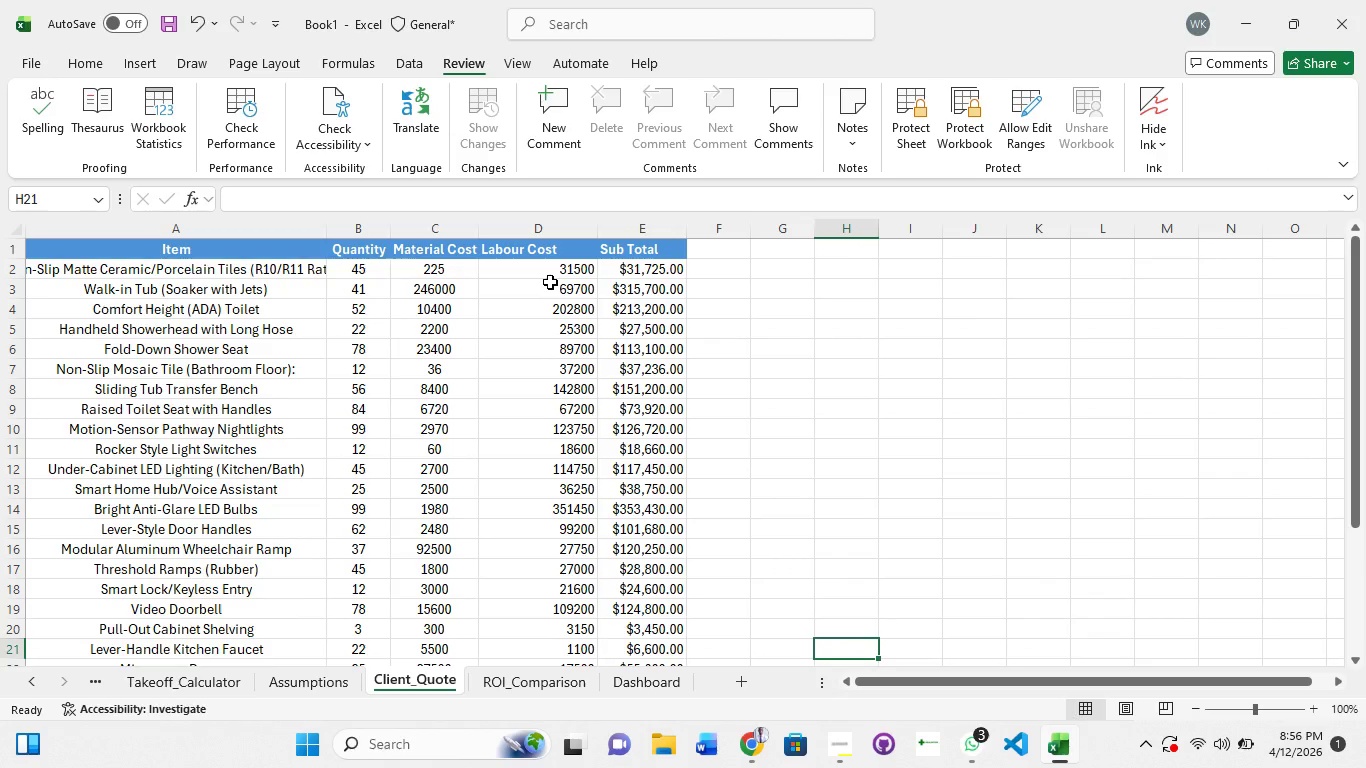 
hold_key(key=ShiftLeft, duration=0.78)
left_click([549, 287])
 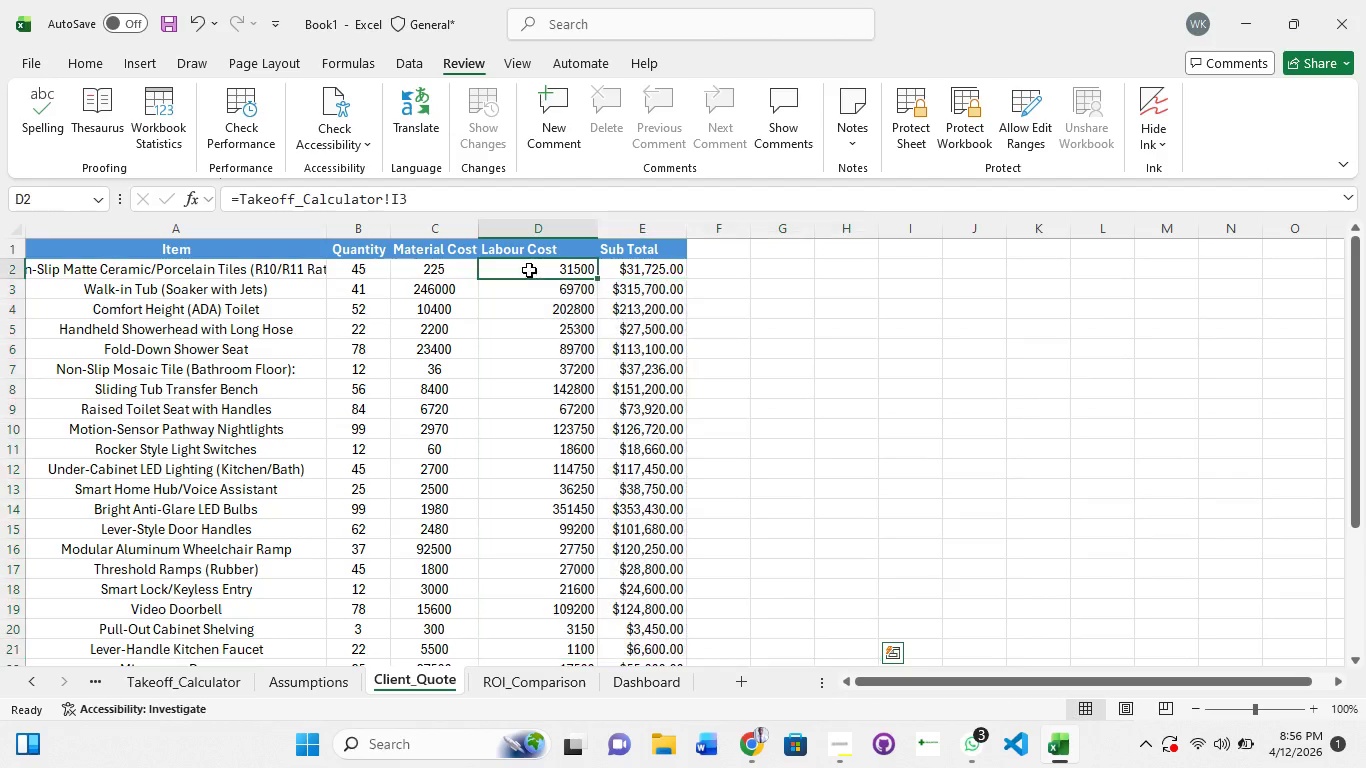 
left_click([529, 270])
 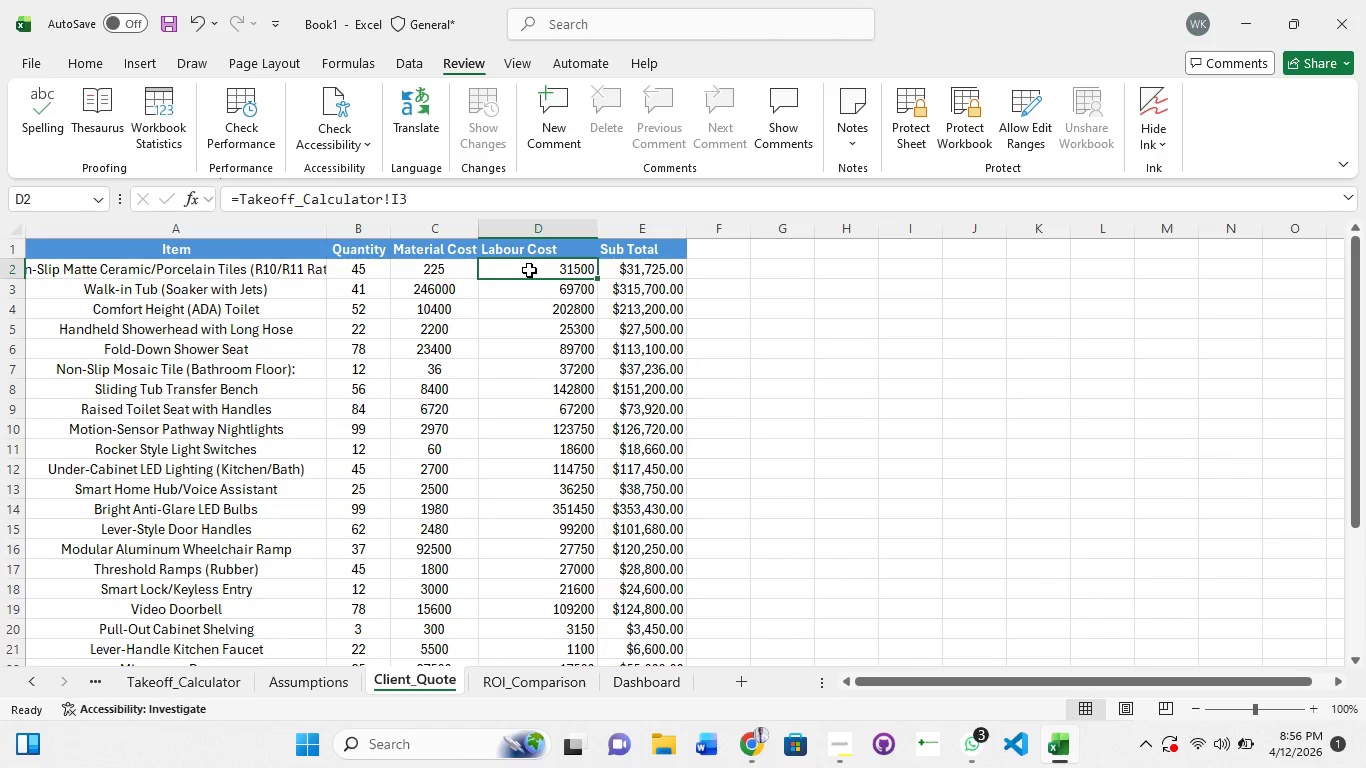 
hold_key(key=ShiftLeft, duration=0.81)
left_click_drag(start_coordinate=[529, 270], to_coordinate=[631, 387])
 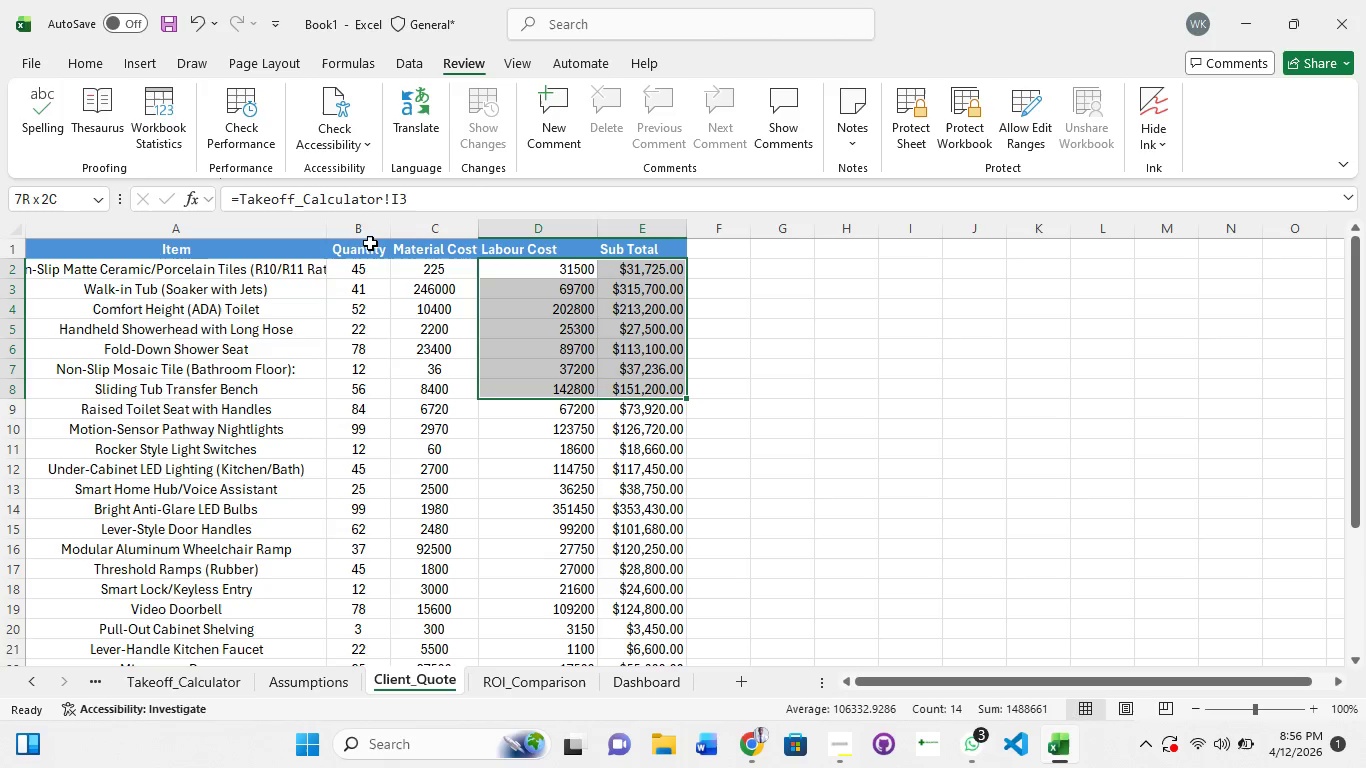 
left_click([360, 246])
 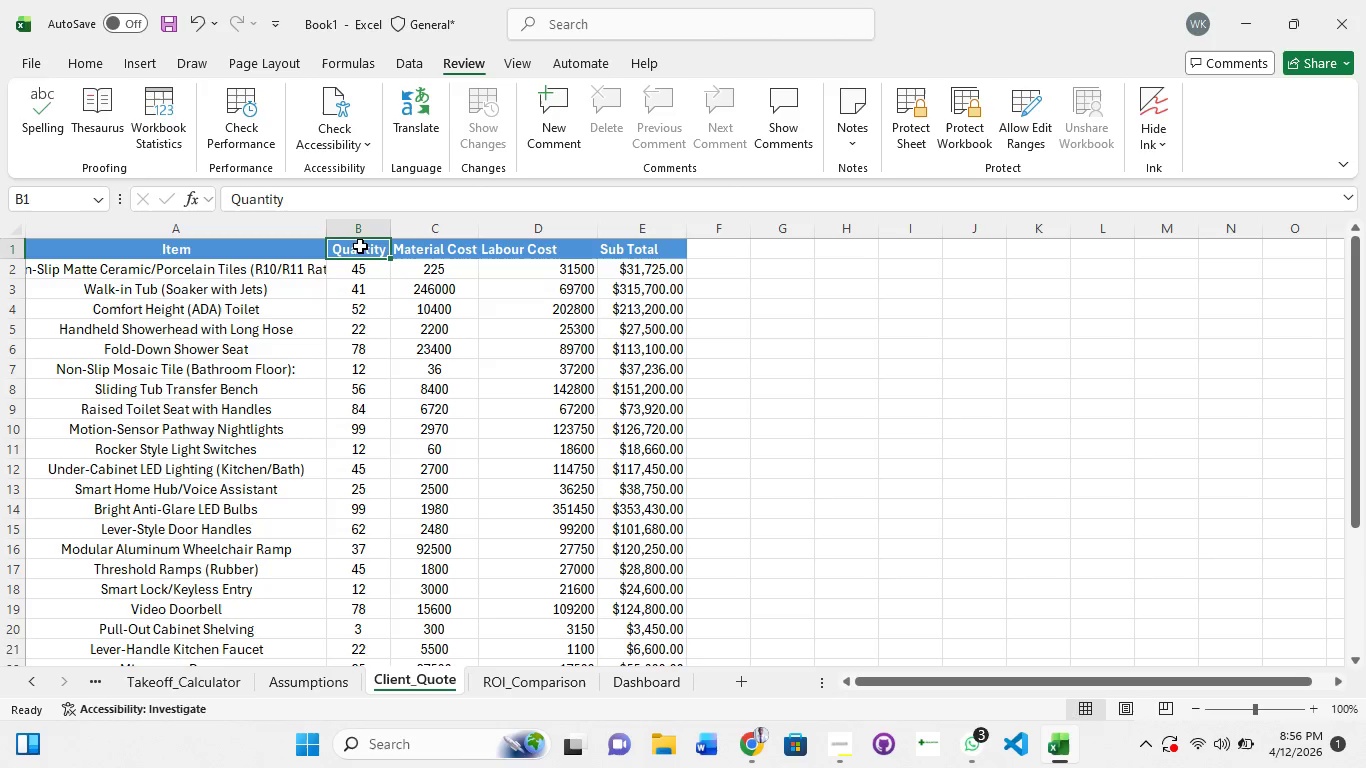 
hold_key(key=ShiftLeft, duration=1.5)
left_click_drag(start_coordinate=[360, 246], to_coordinate=[642, 574])
 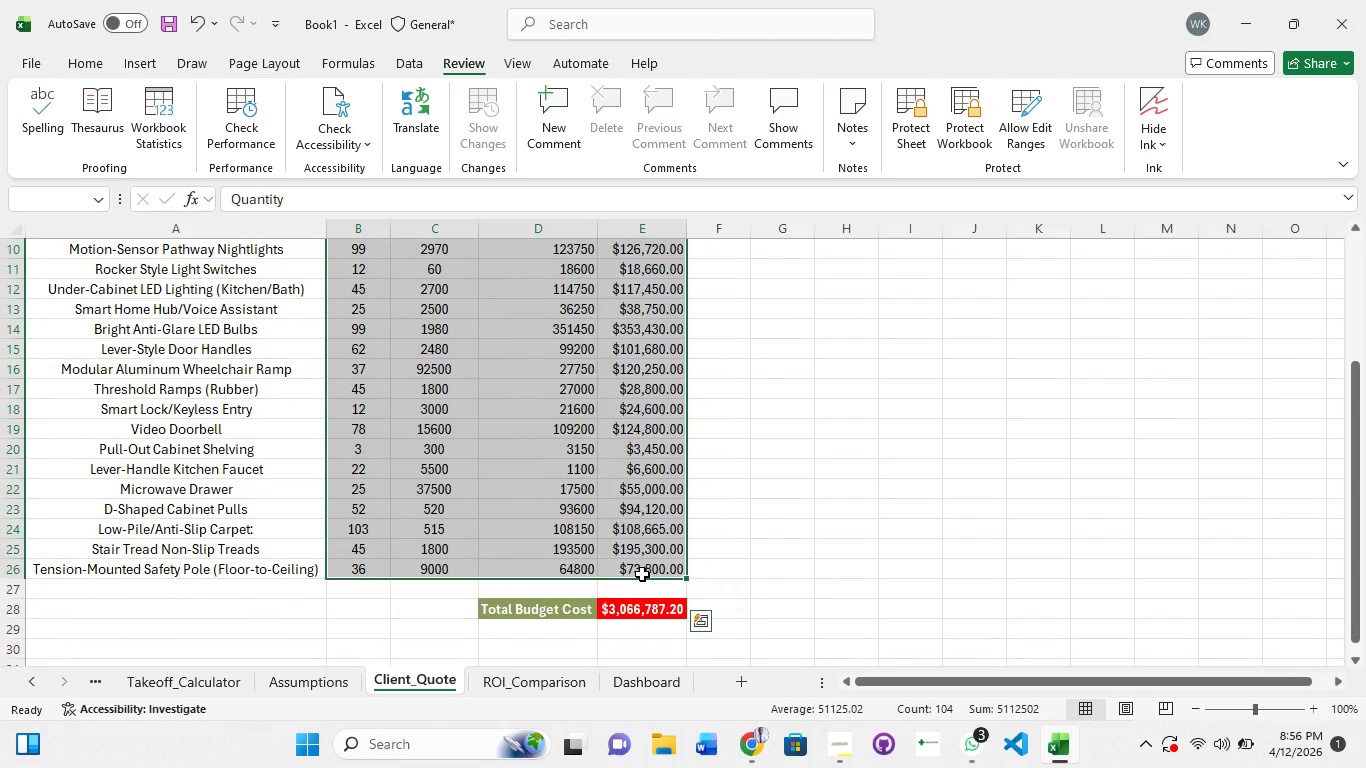 
hold_key(key=ShiftLeft, duration=1.5)
scroll: coordinate [644, 554], scroll_direction: down, amount: 2.0
 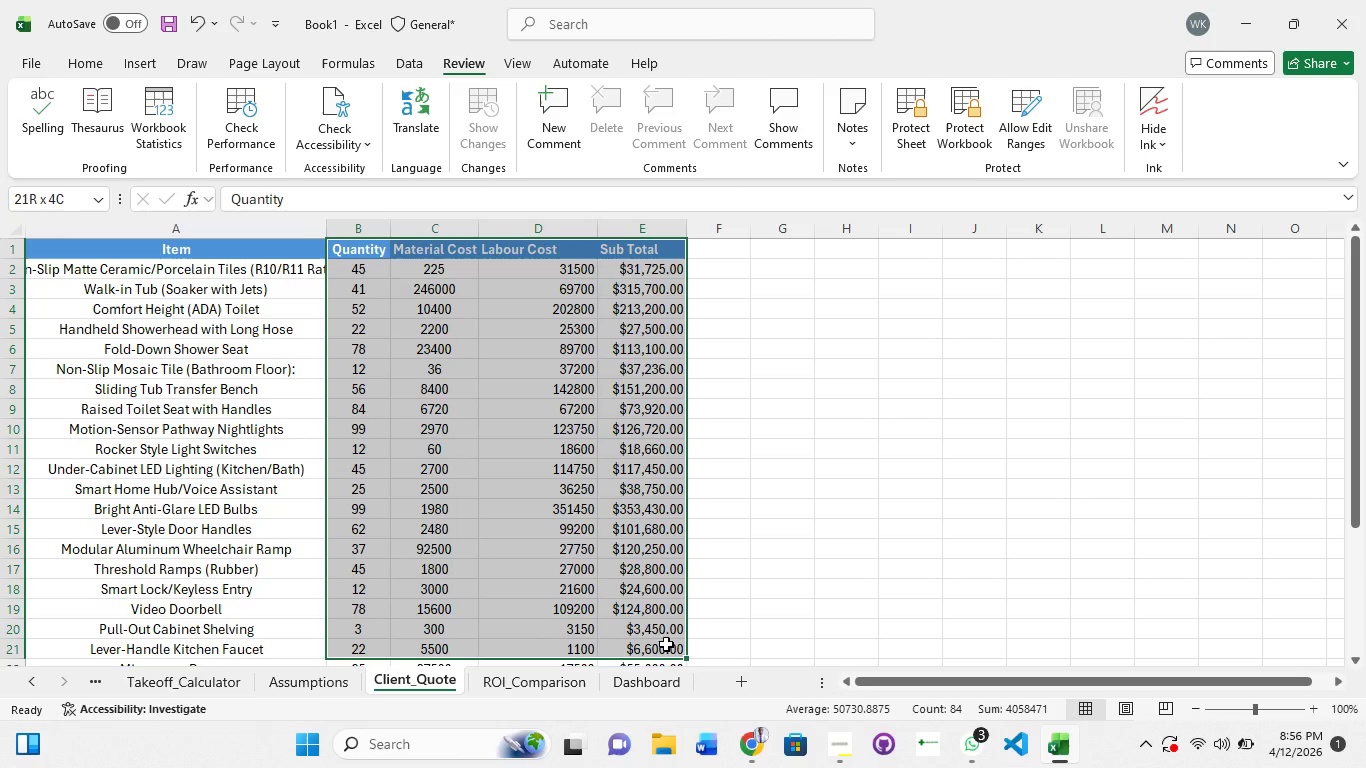 
hold_key(key=ShiftLeft, duration=1.52)
 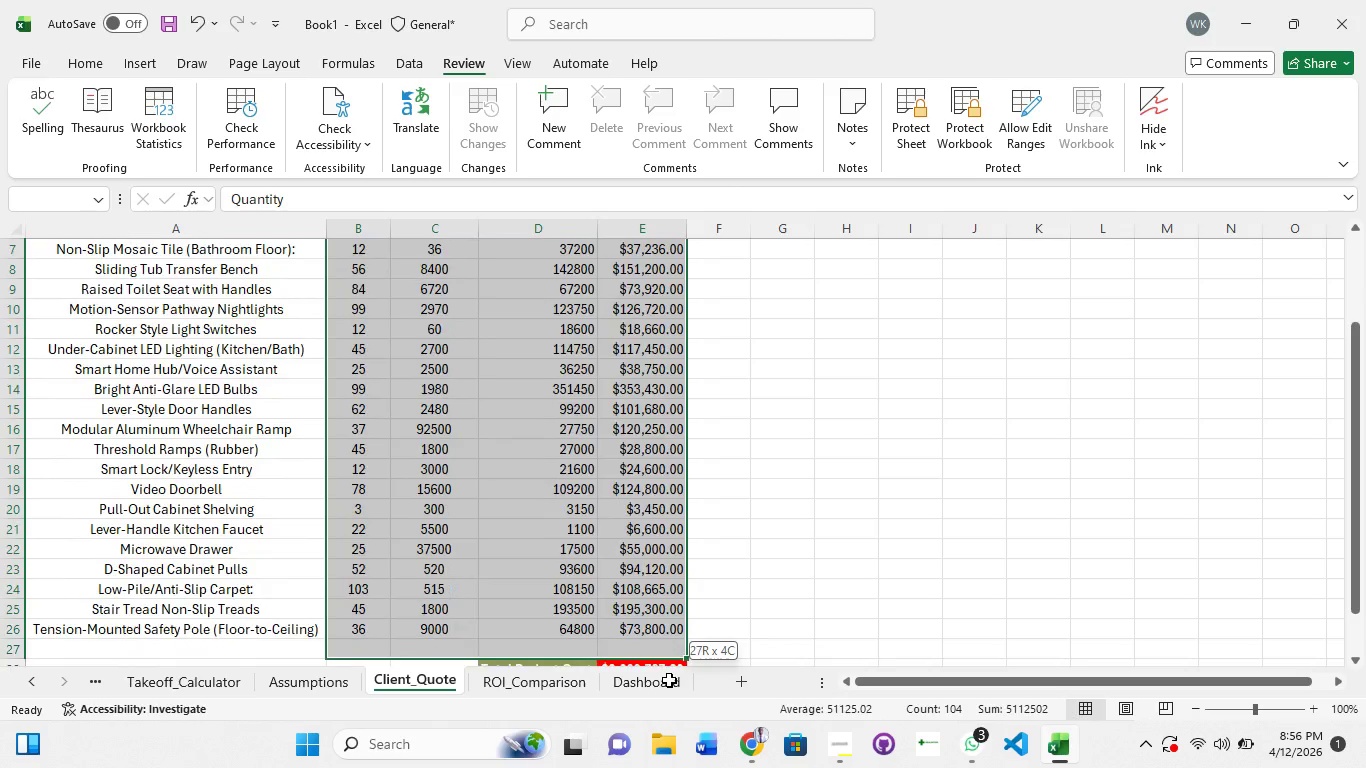 
hold_key(key=ShiftLeft, duration=1.52)
 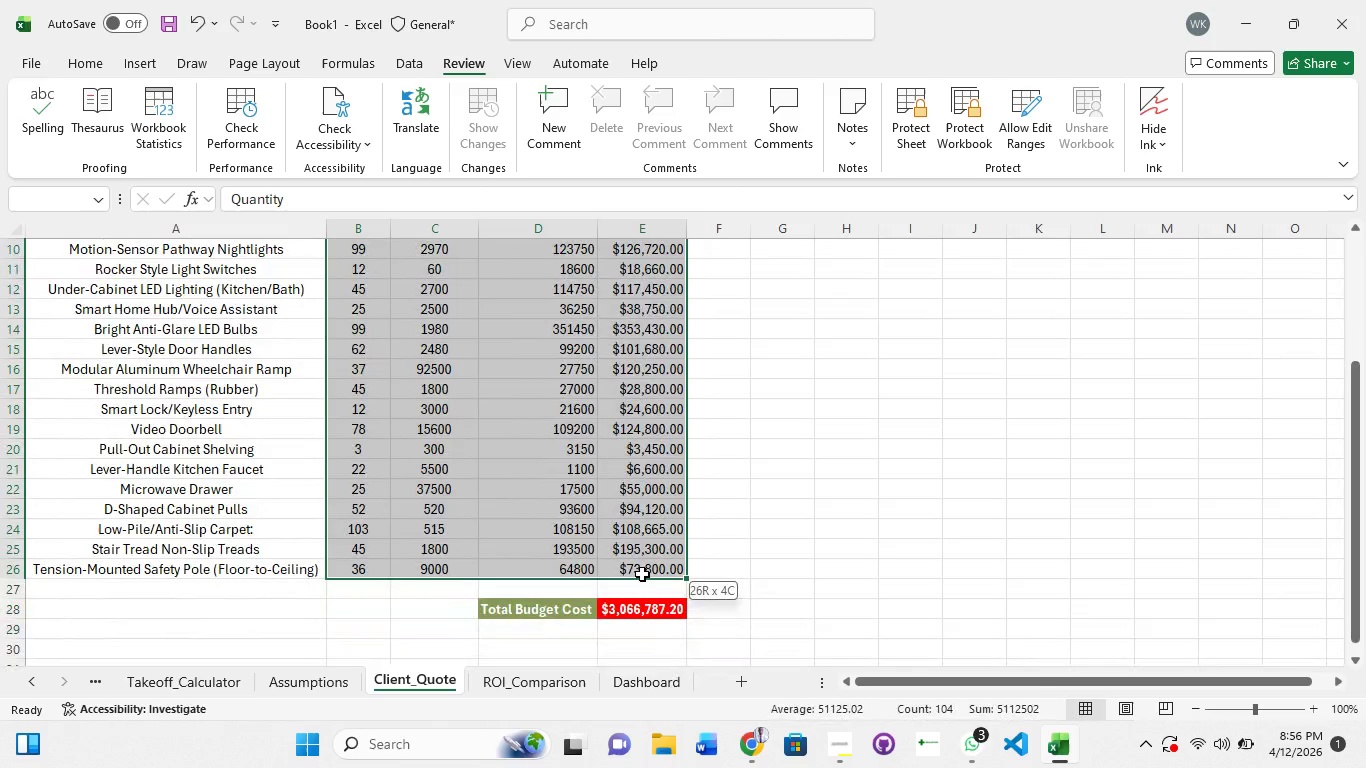 
hold_key(key=ShiftLeft, duration=0.78)
 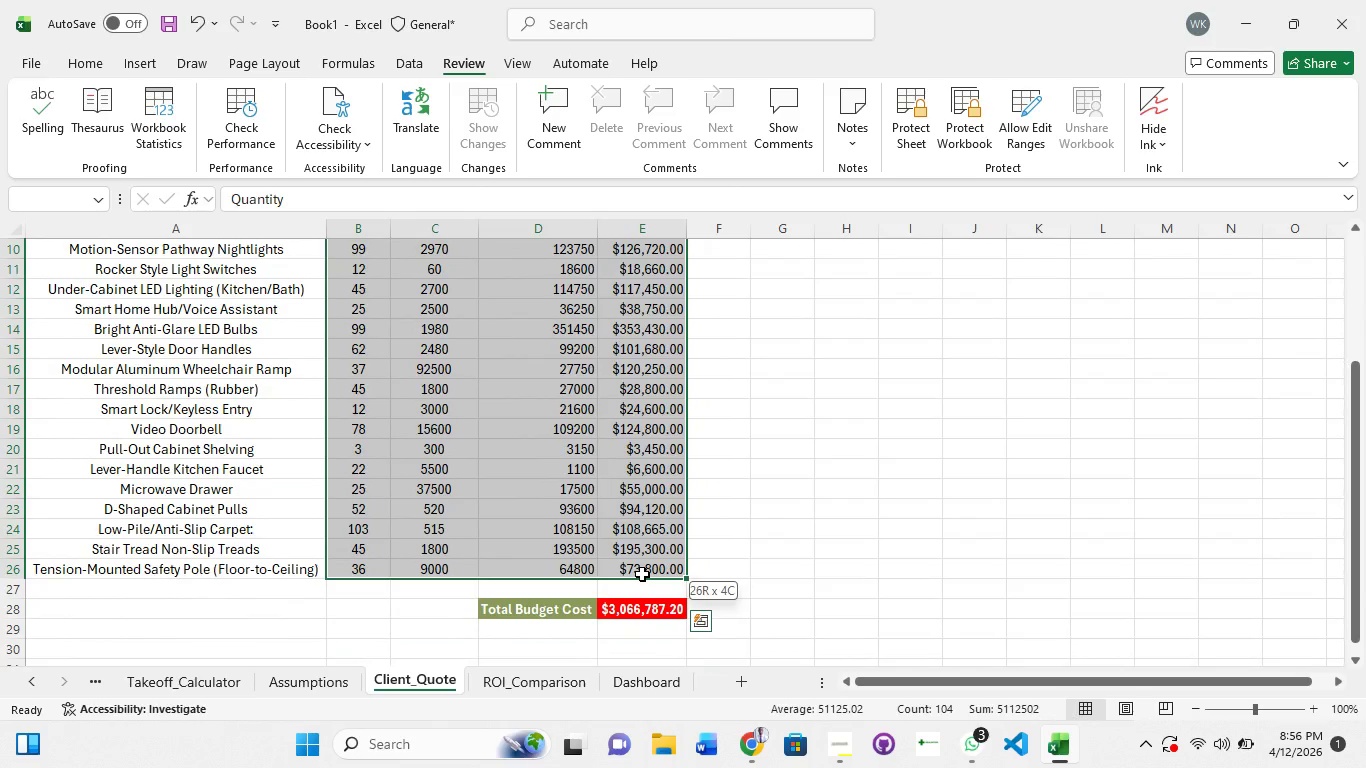 
hold_key(key=ControlLeft, duration=0.36)
 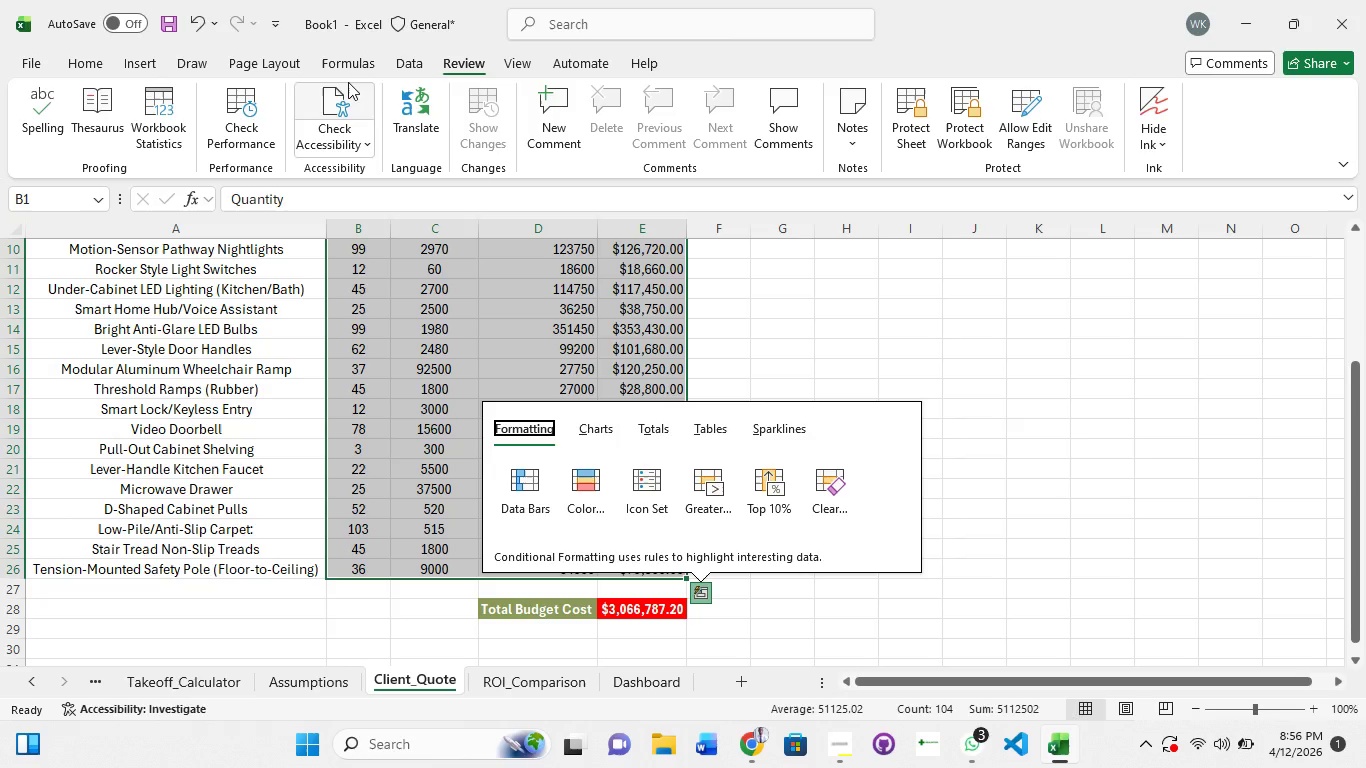 
left_click([346, 62])
 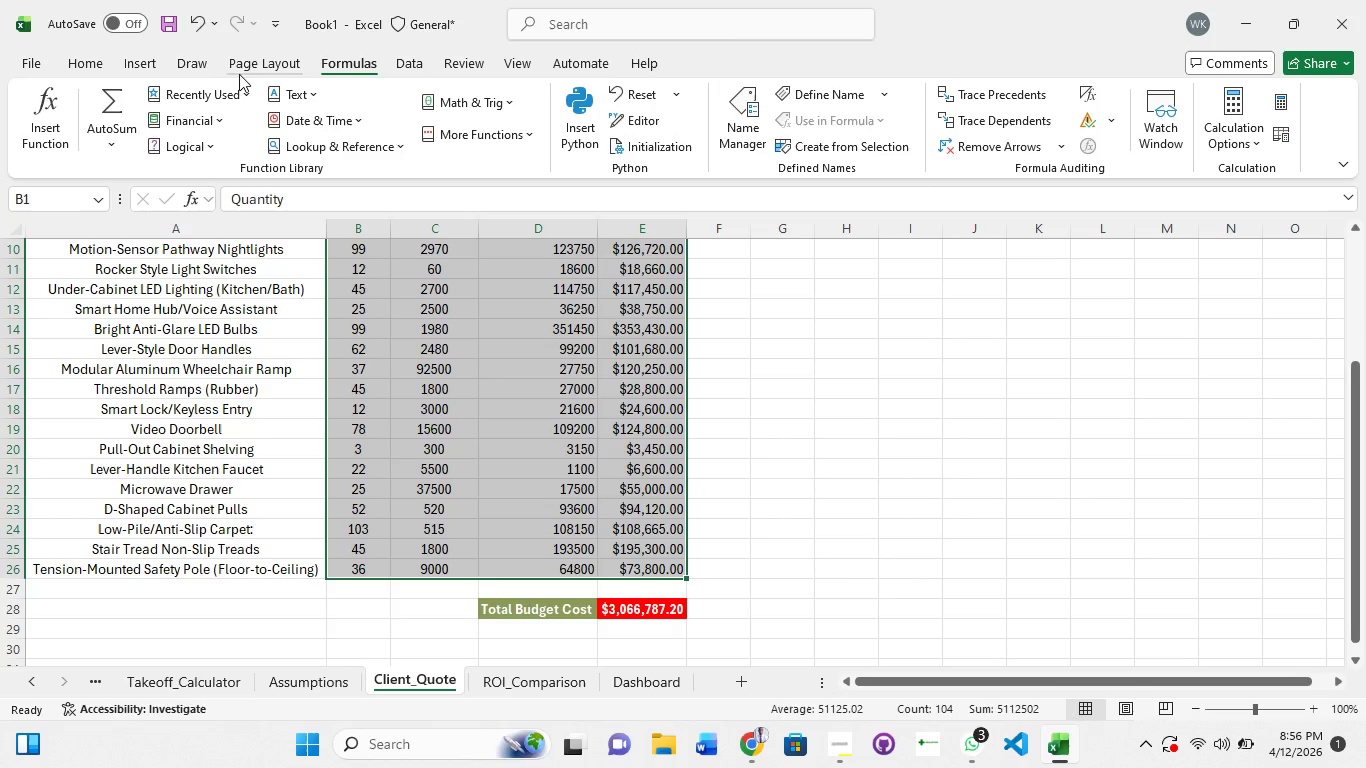 
left_click([151, 65])
 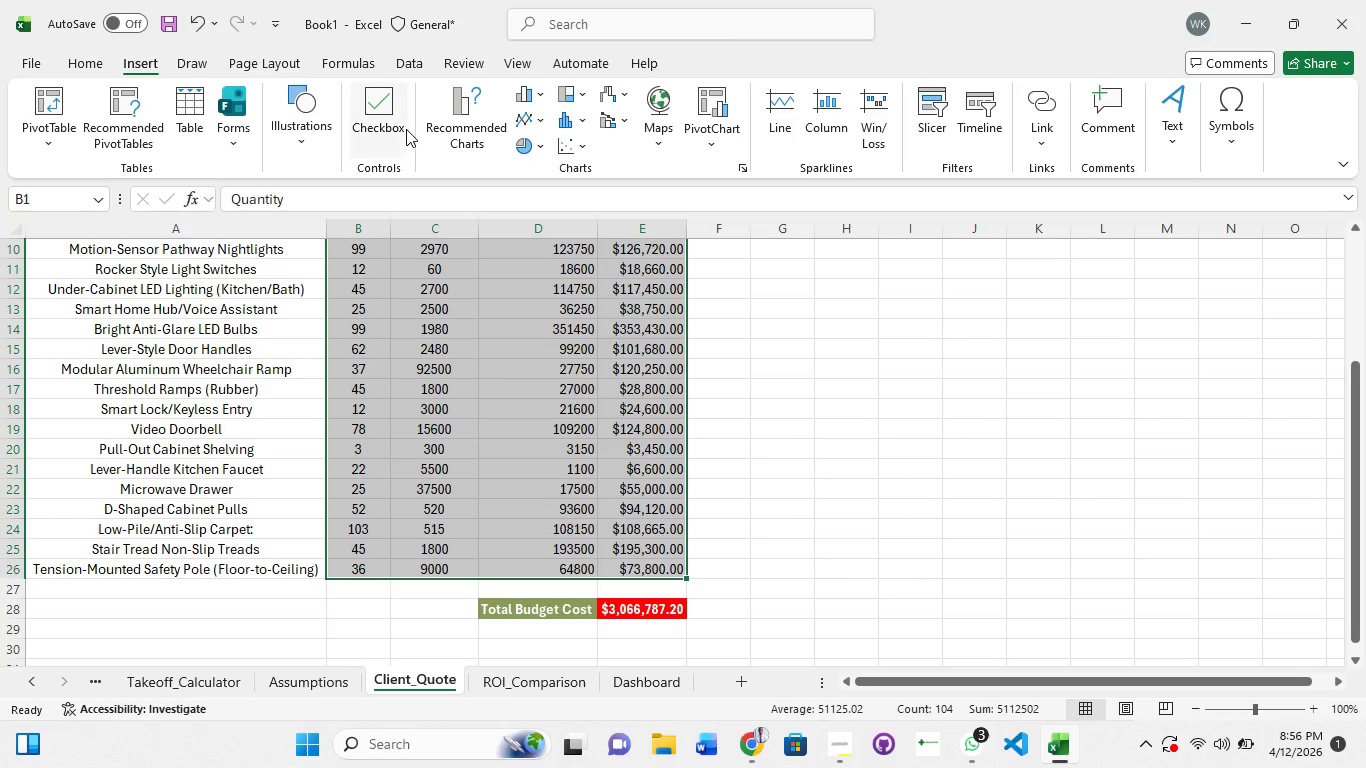 
mouse_move([369, 112])
 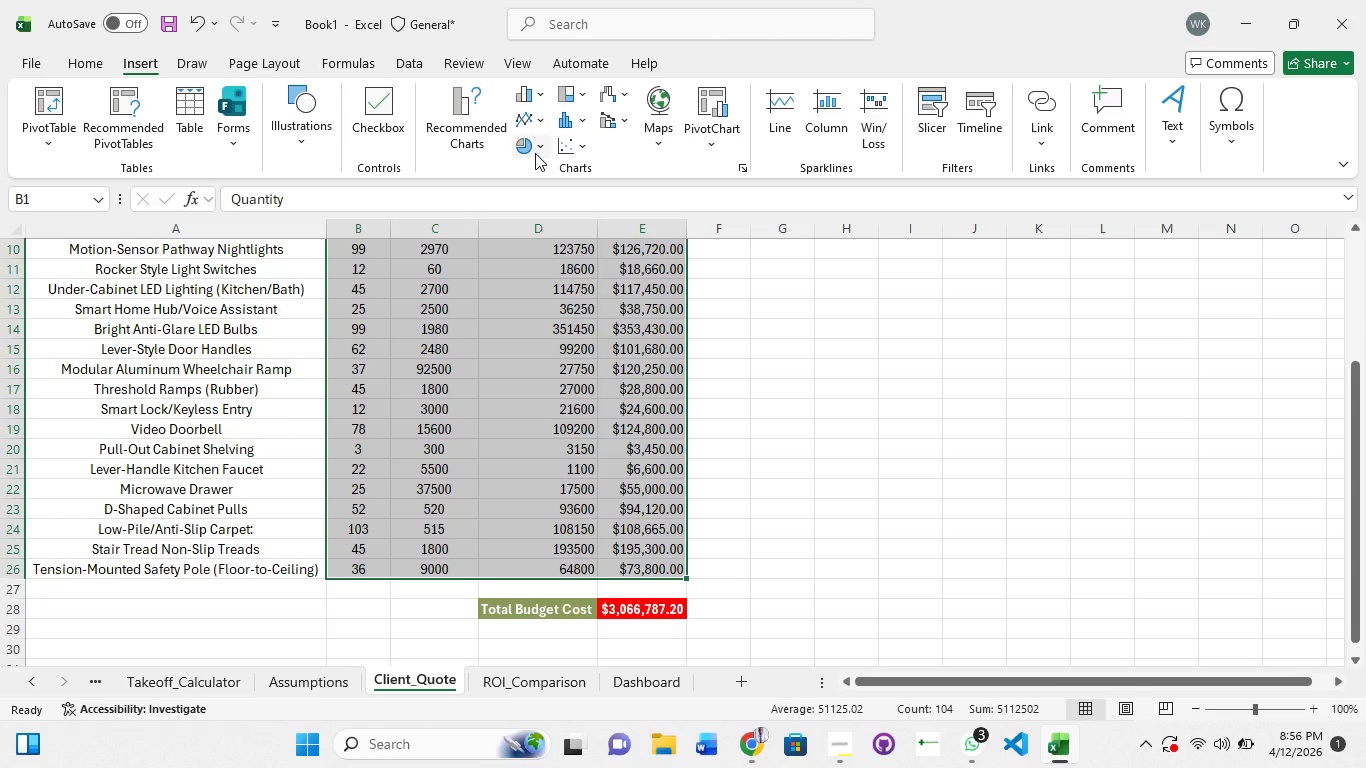 
wait(10.17)
 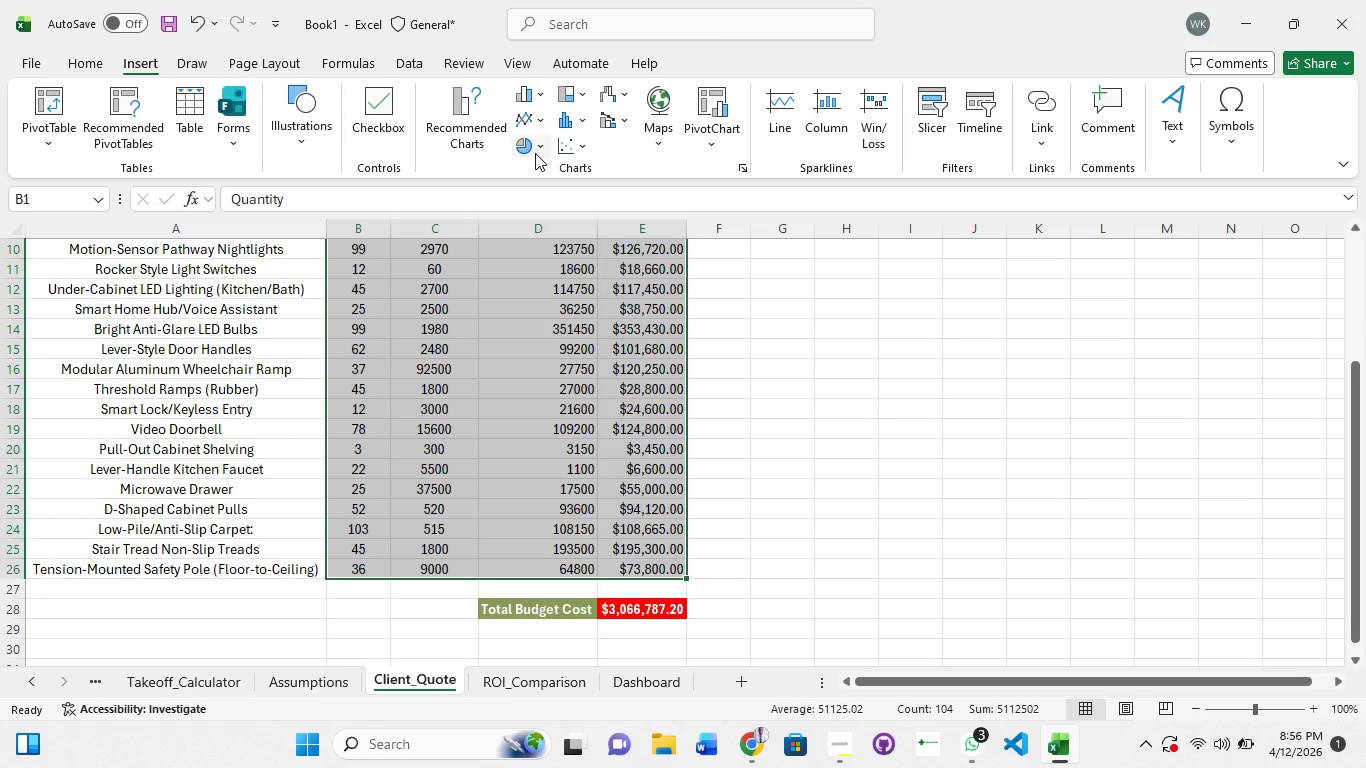 
left_click([533, 147])
 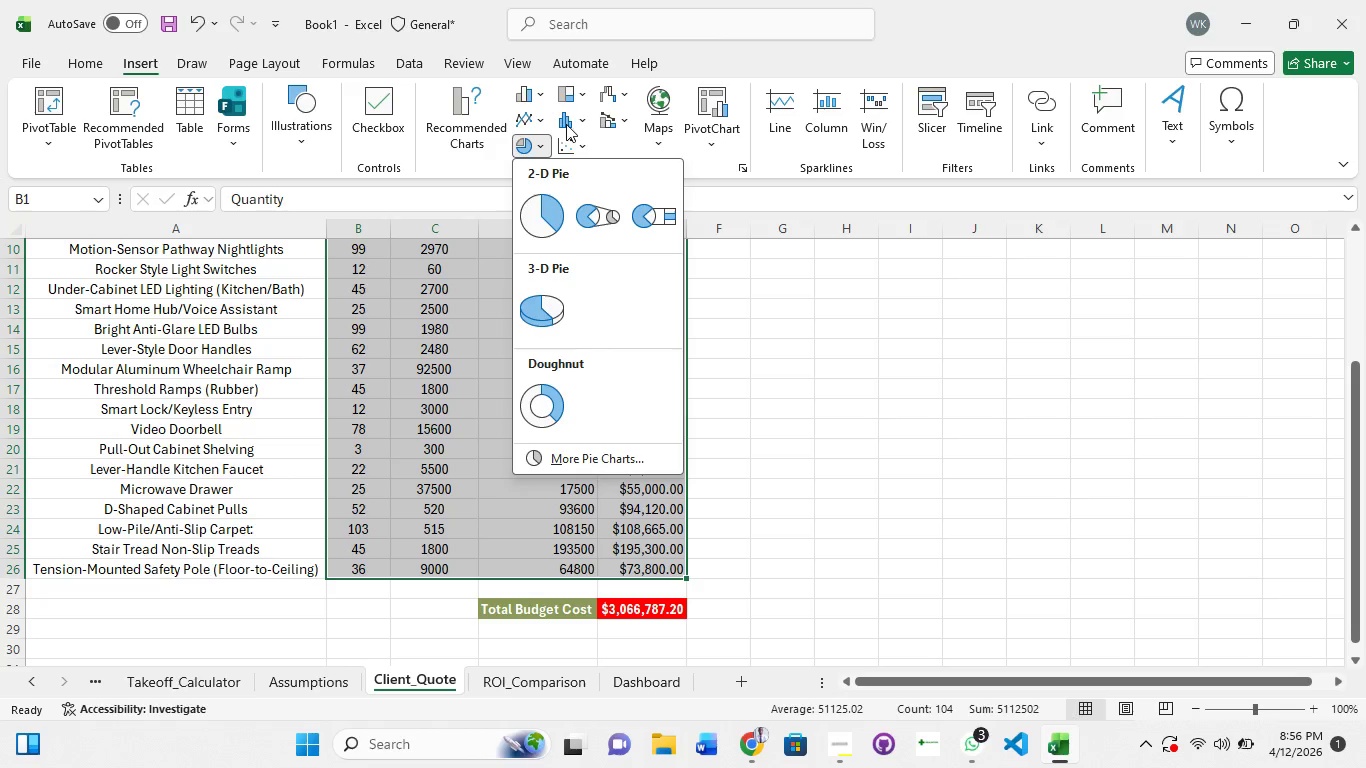 
left_click([584, 121])
 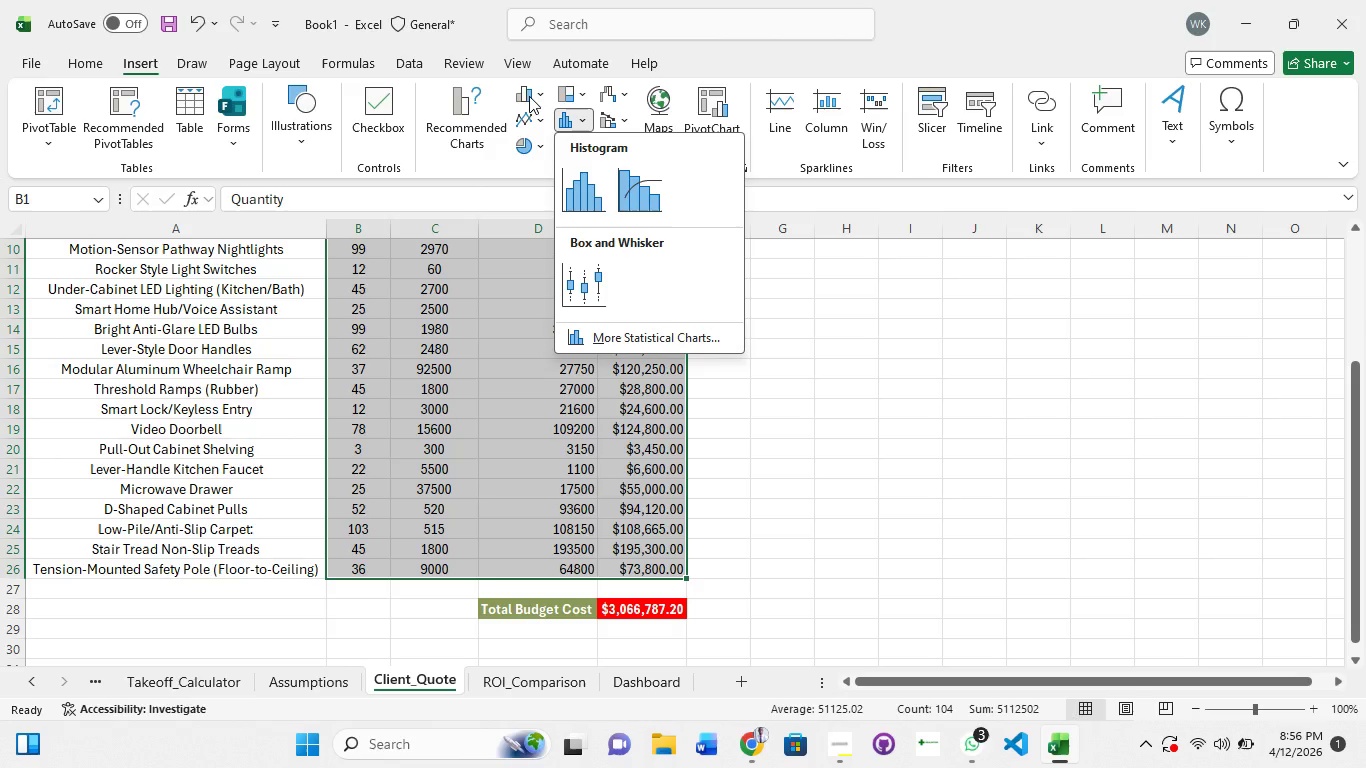 
left_click([540, 89])
 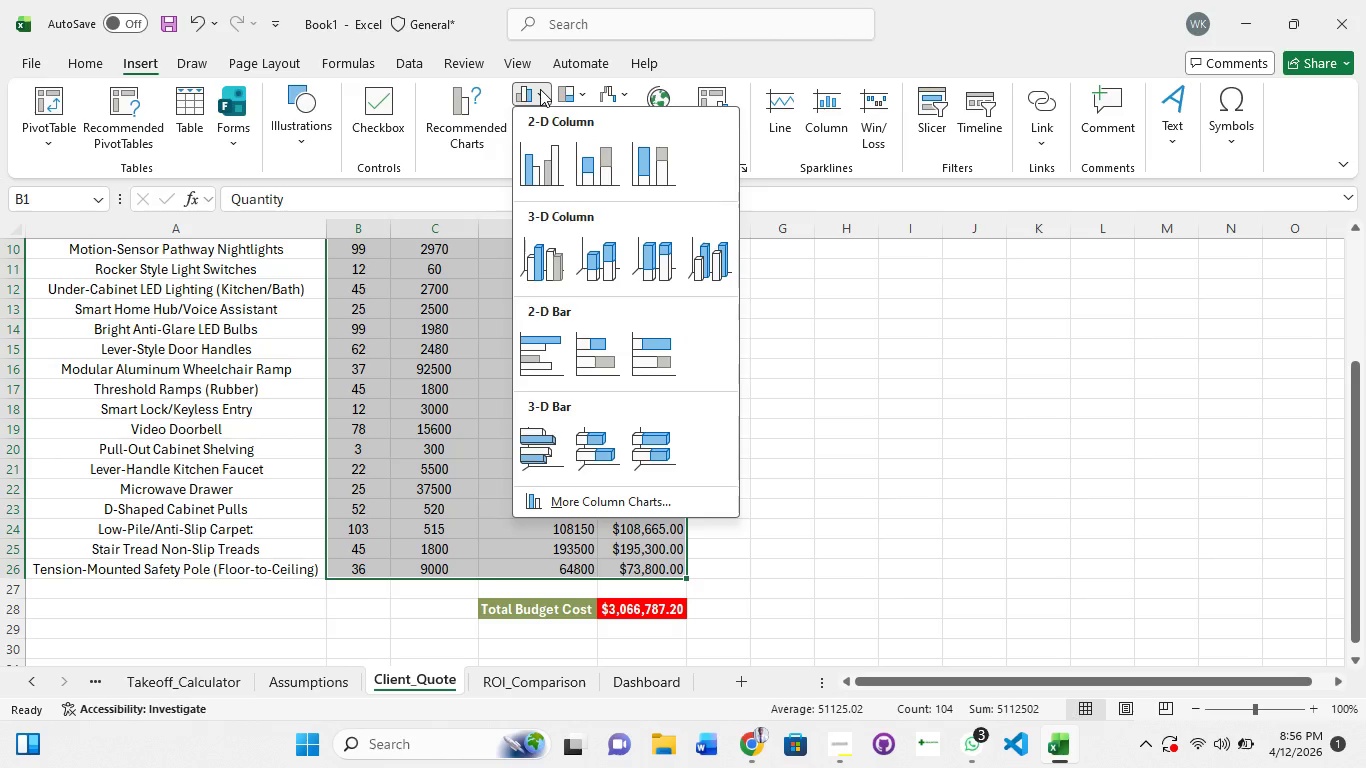 
mouse_move([701, 158])
 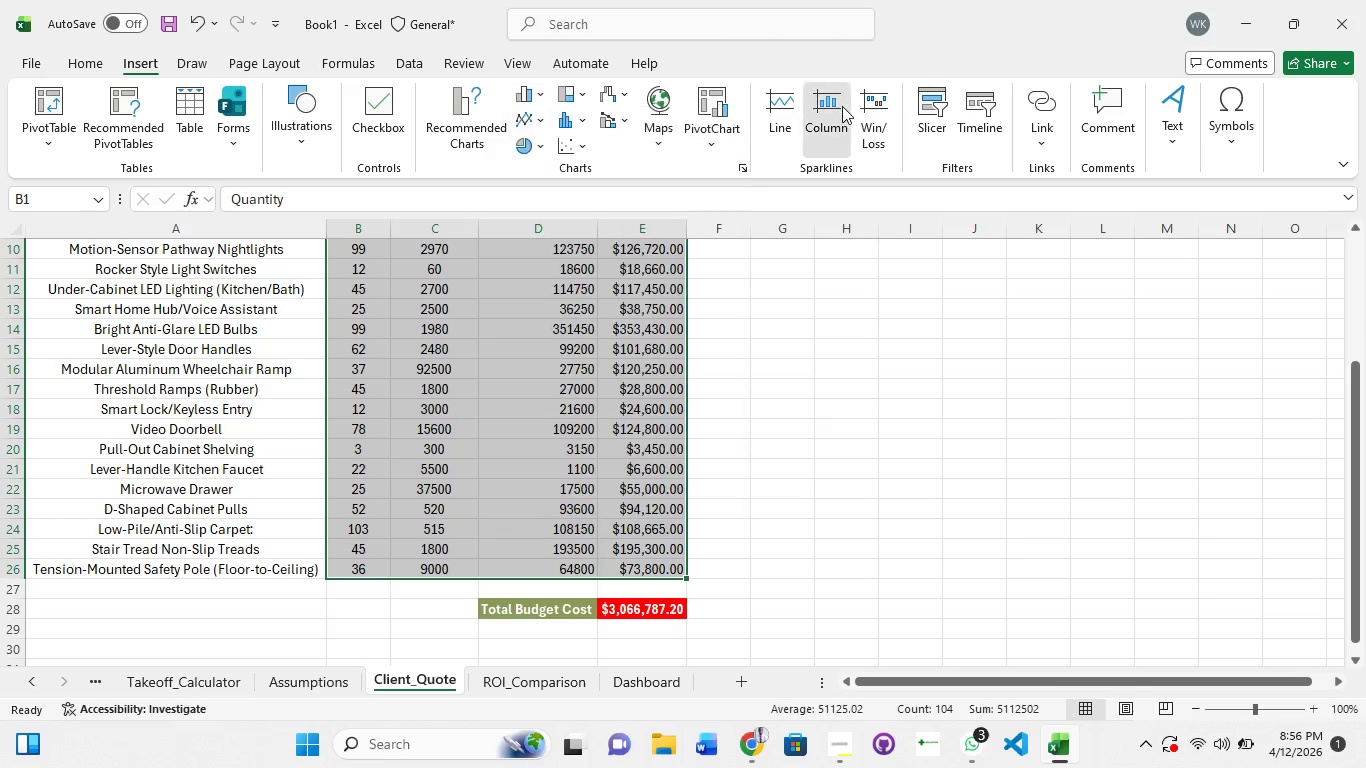 
left_click([842, 106])
 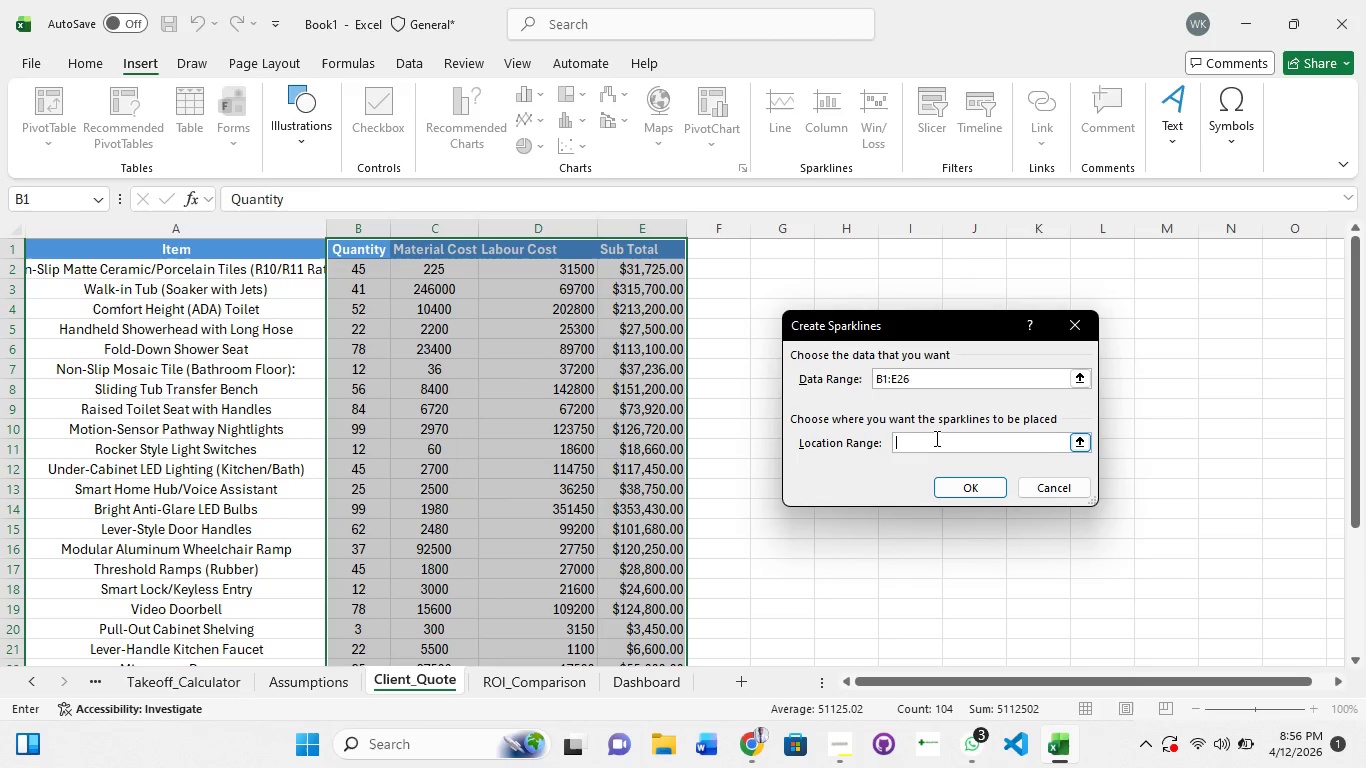 
scroll: coordinate [809, 502], scroll_direction: down, amount: 3.0
 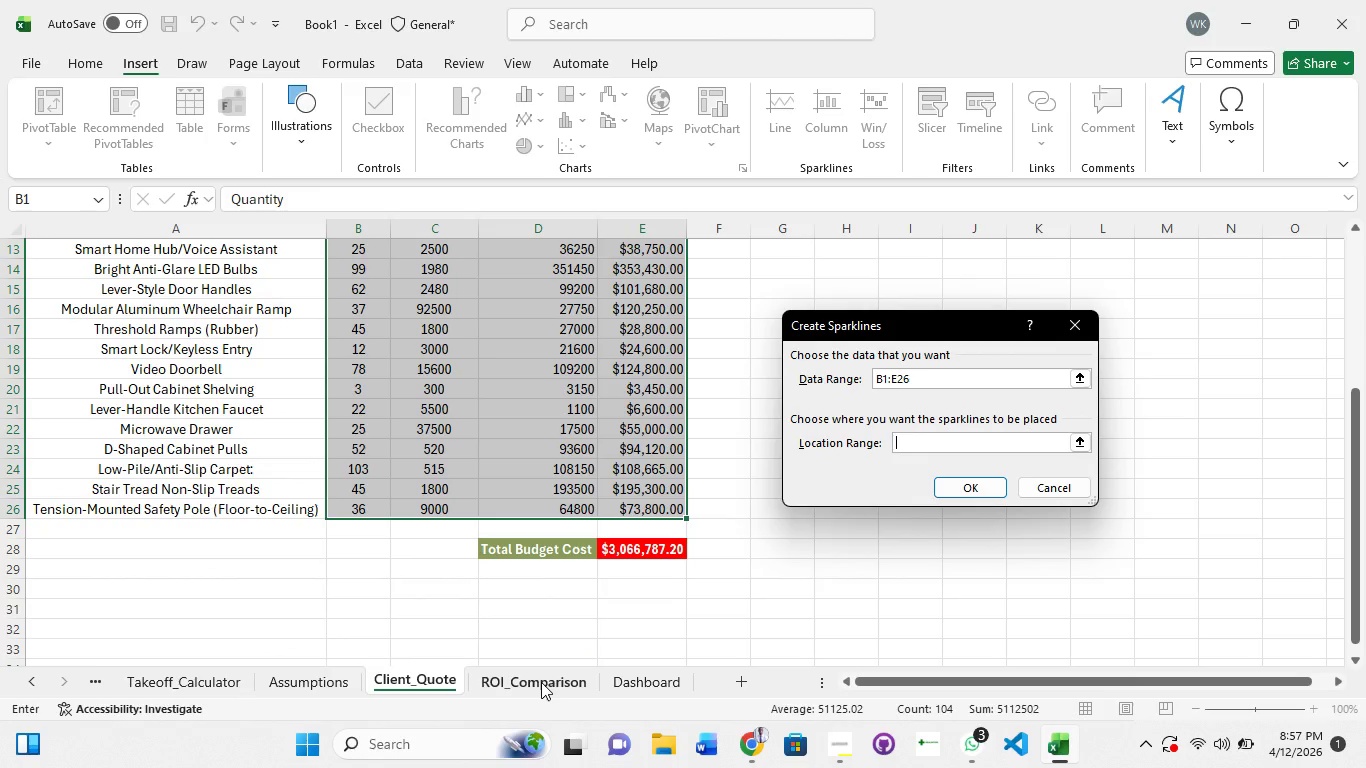 
left_click([651, 683])
 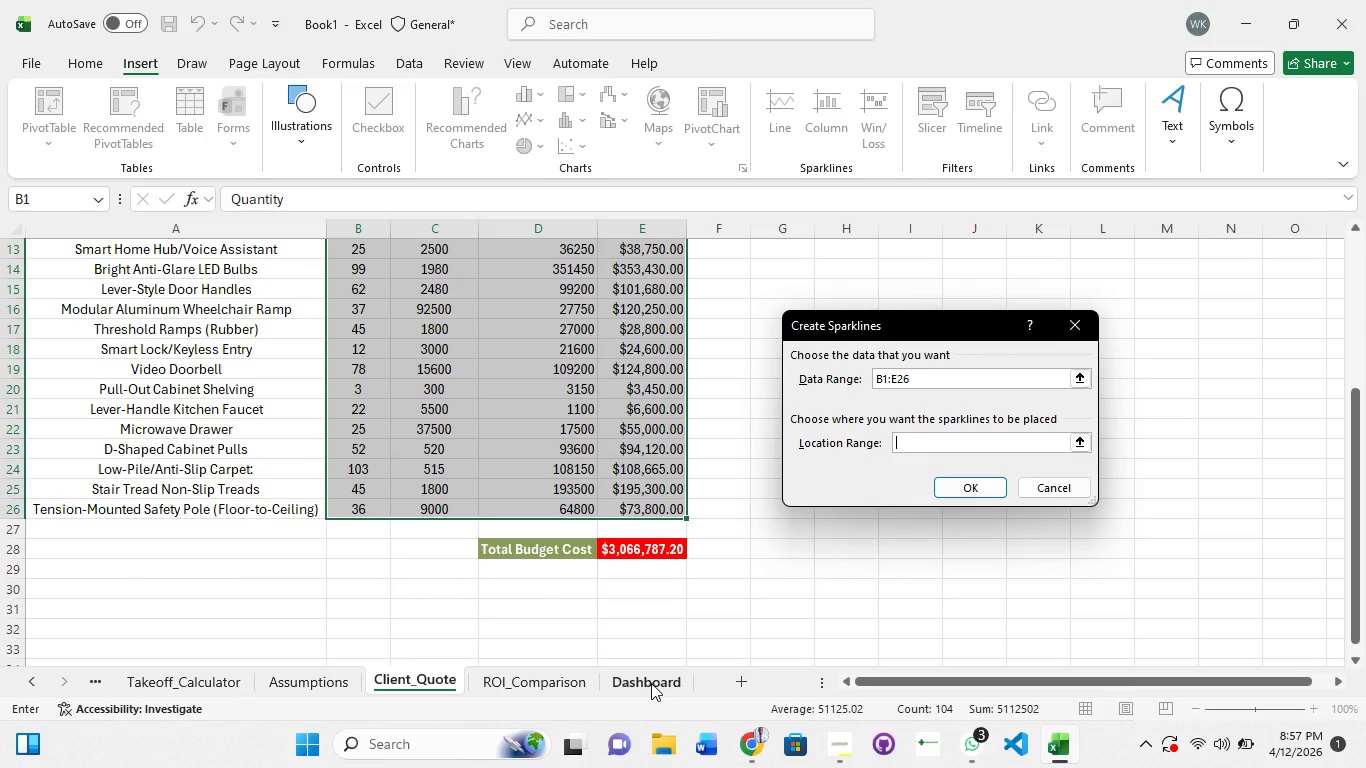 
left_click([651, 683])
 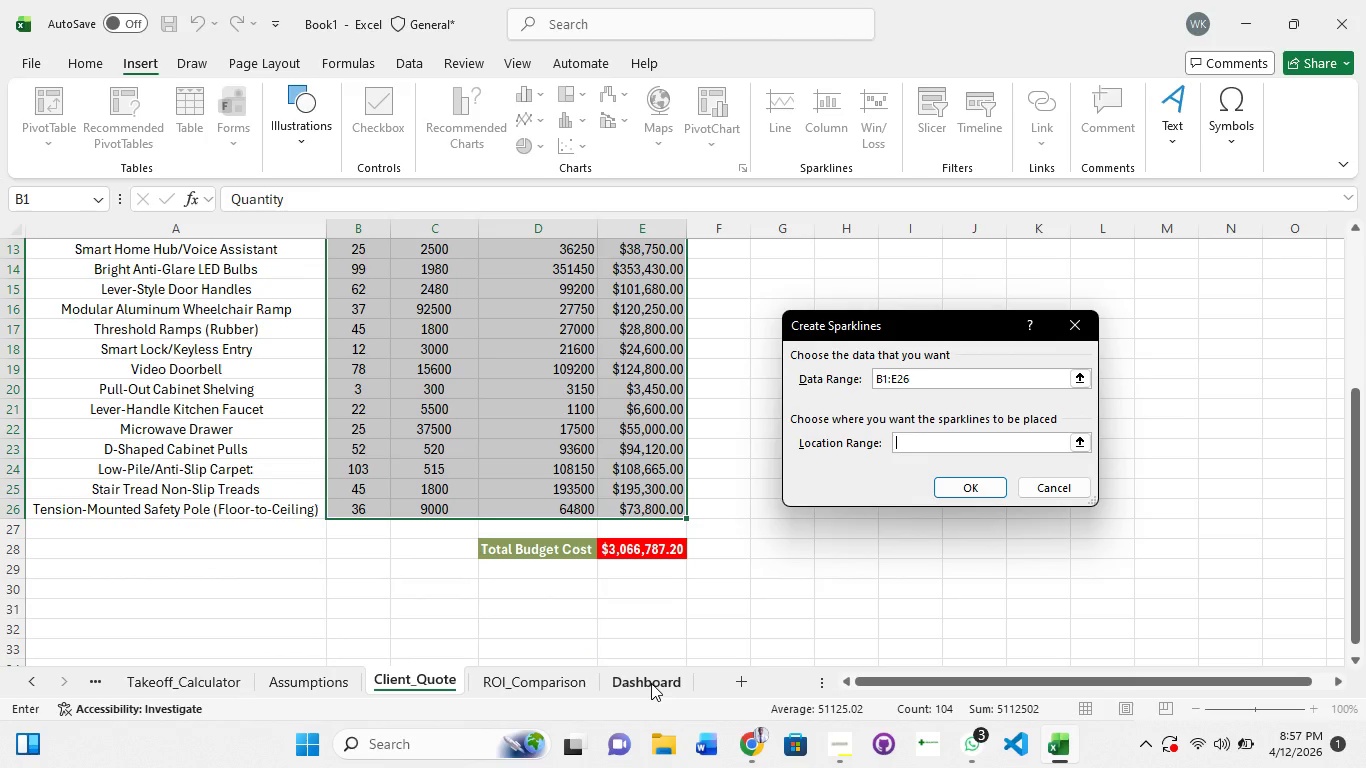 
left_click([651, 683])
 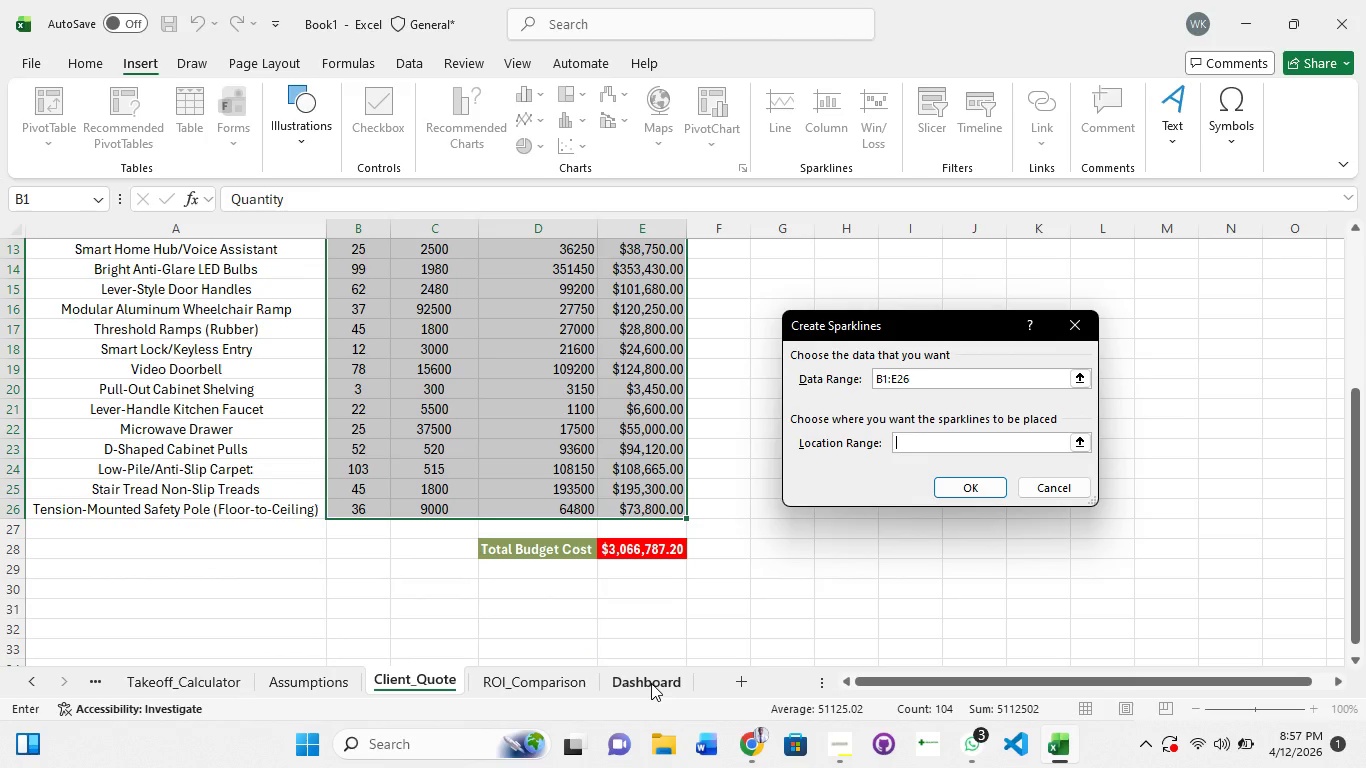 
left_click([651, 683])
 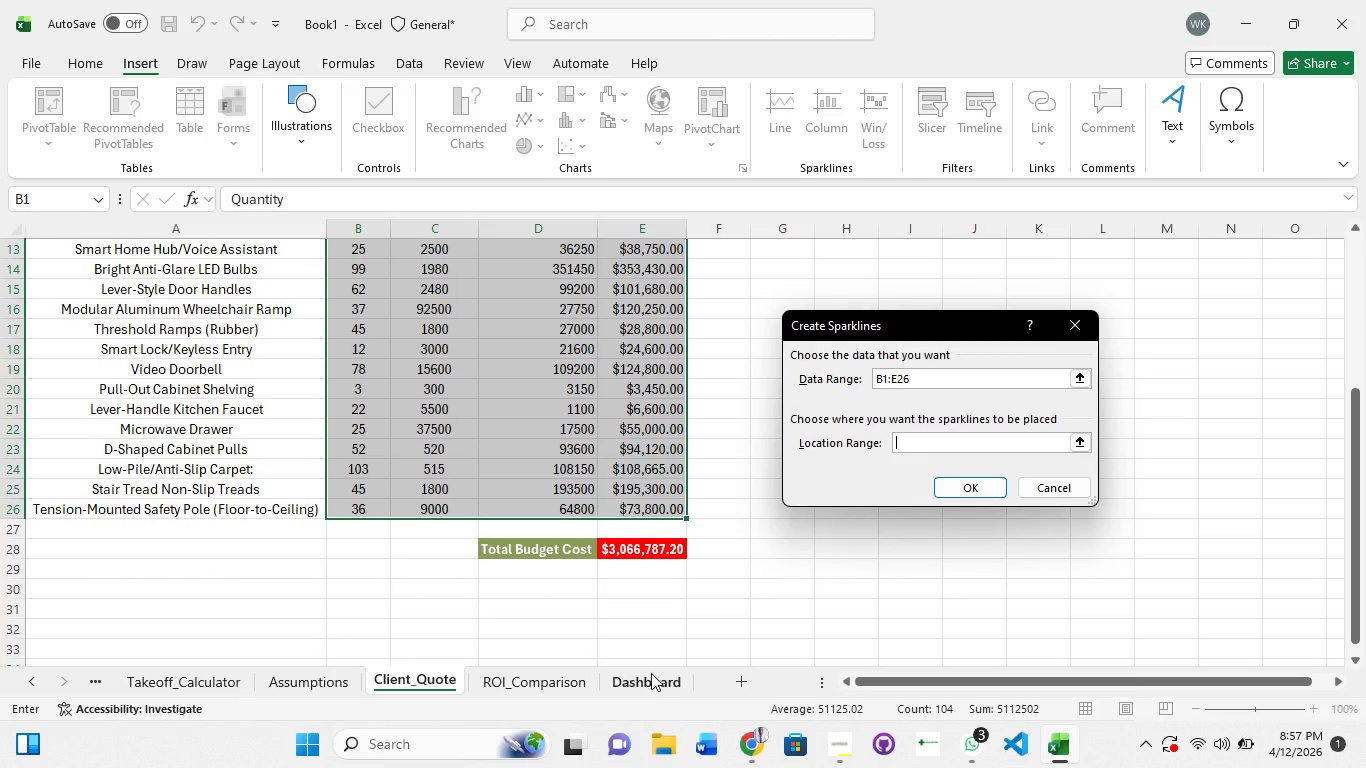 
left_click([651, 683])
 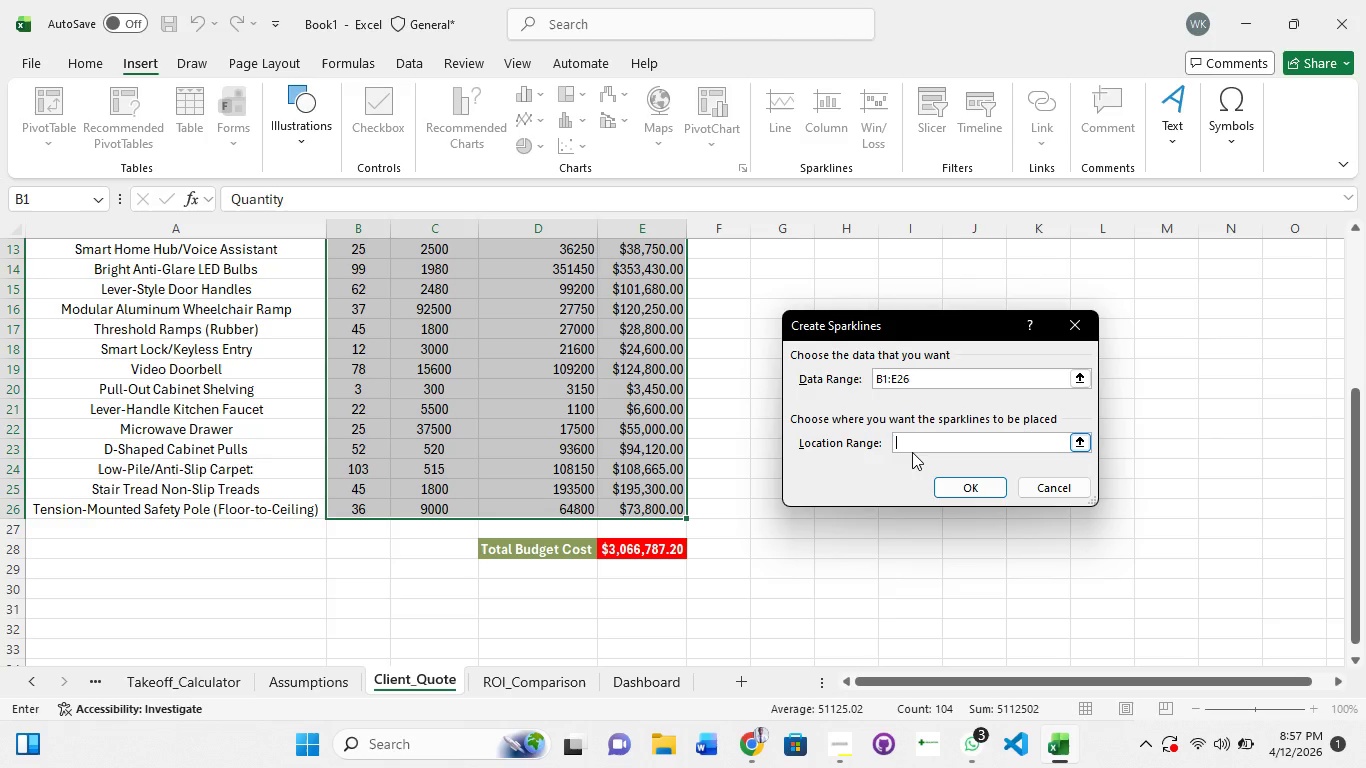 
left_click([912, 452])
 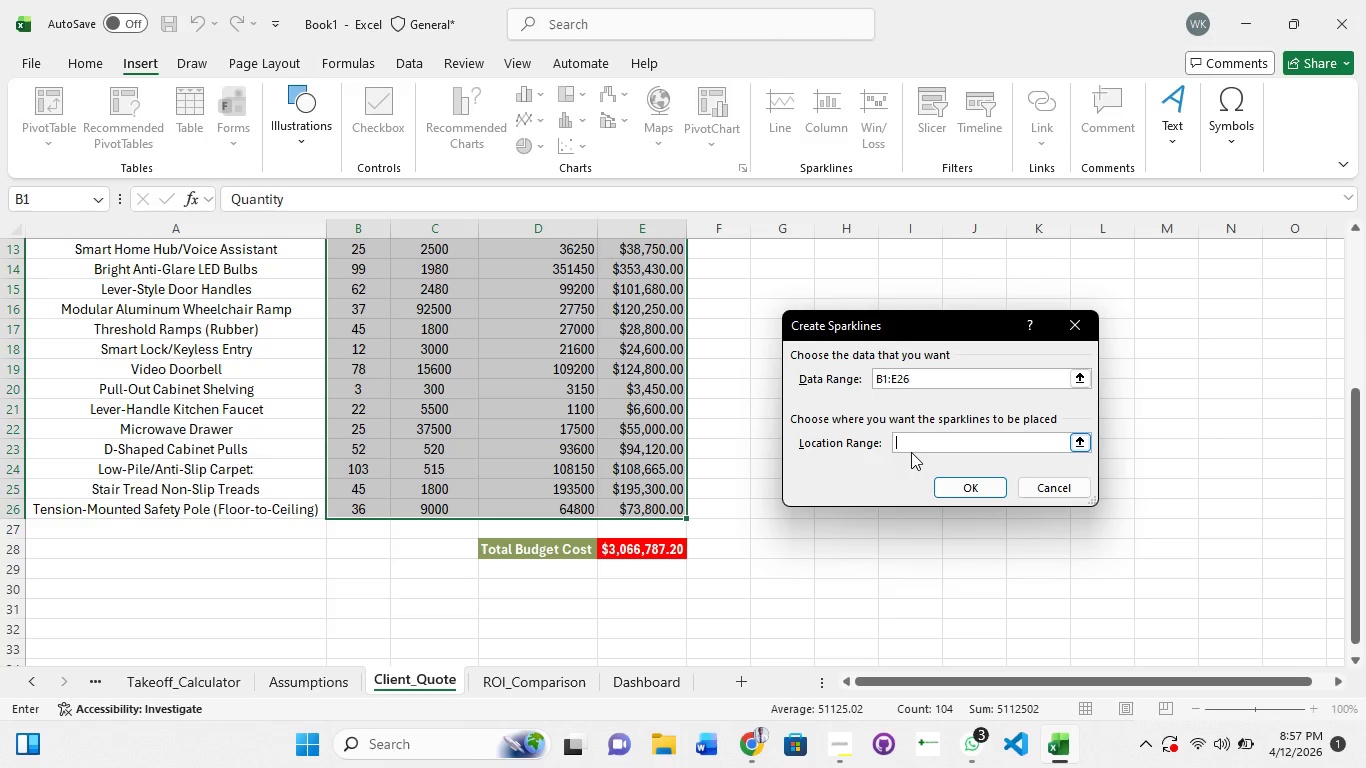 
wait(5.64)
 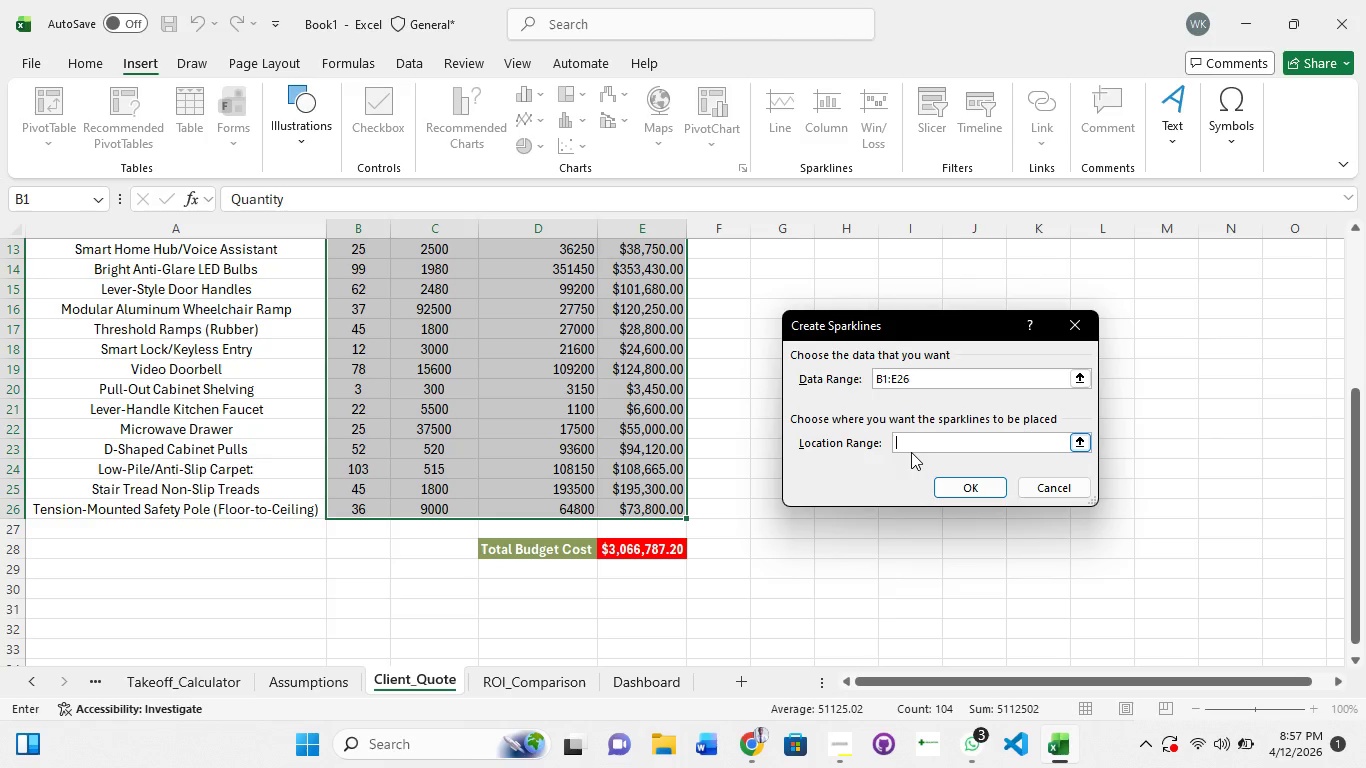 
hold_key(key=ShiftRight, duration=1.5)
 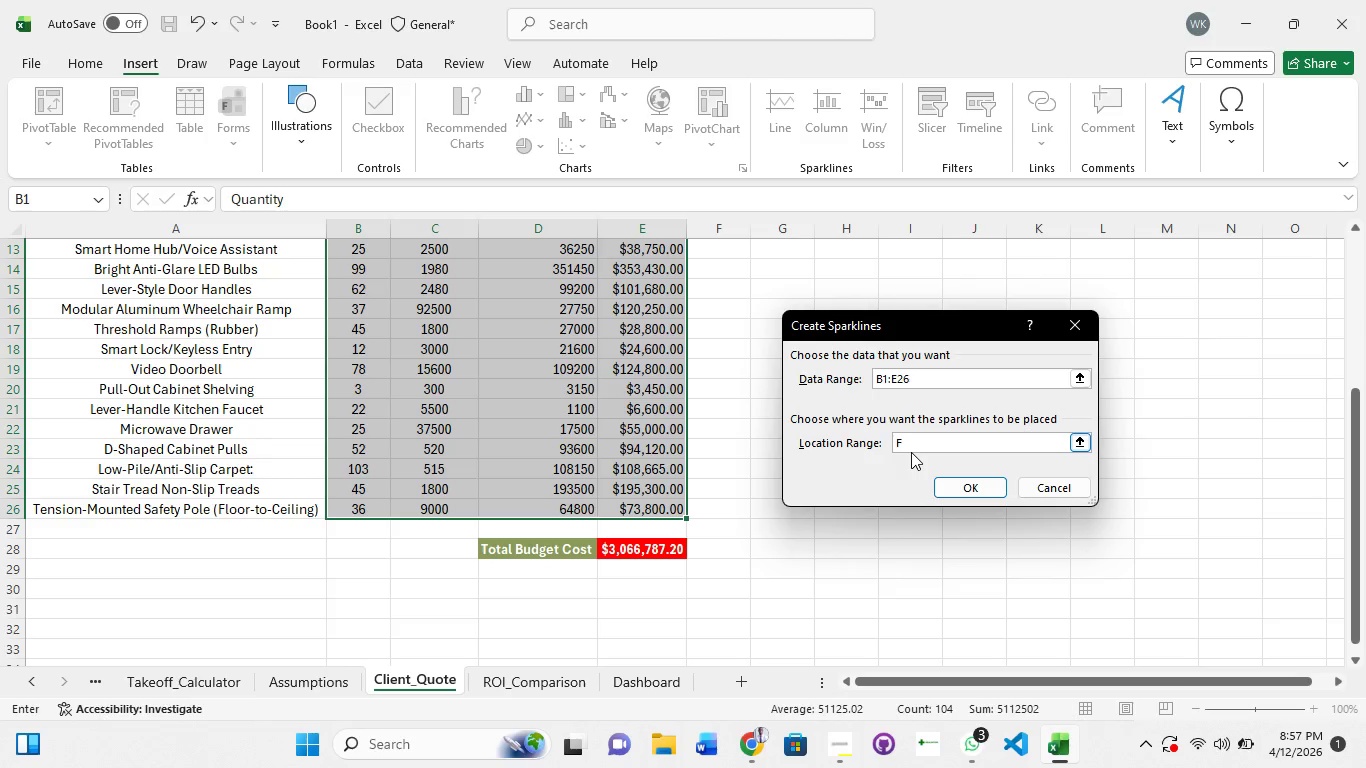 
type(F5)
 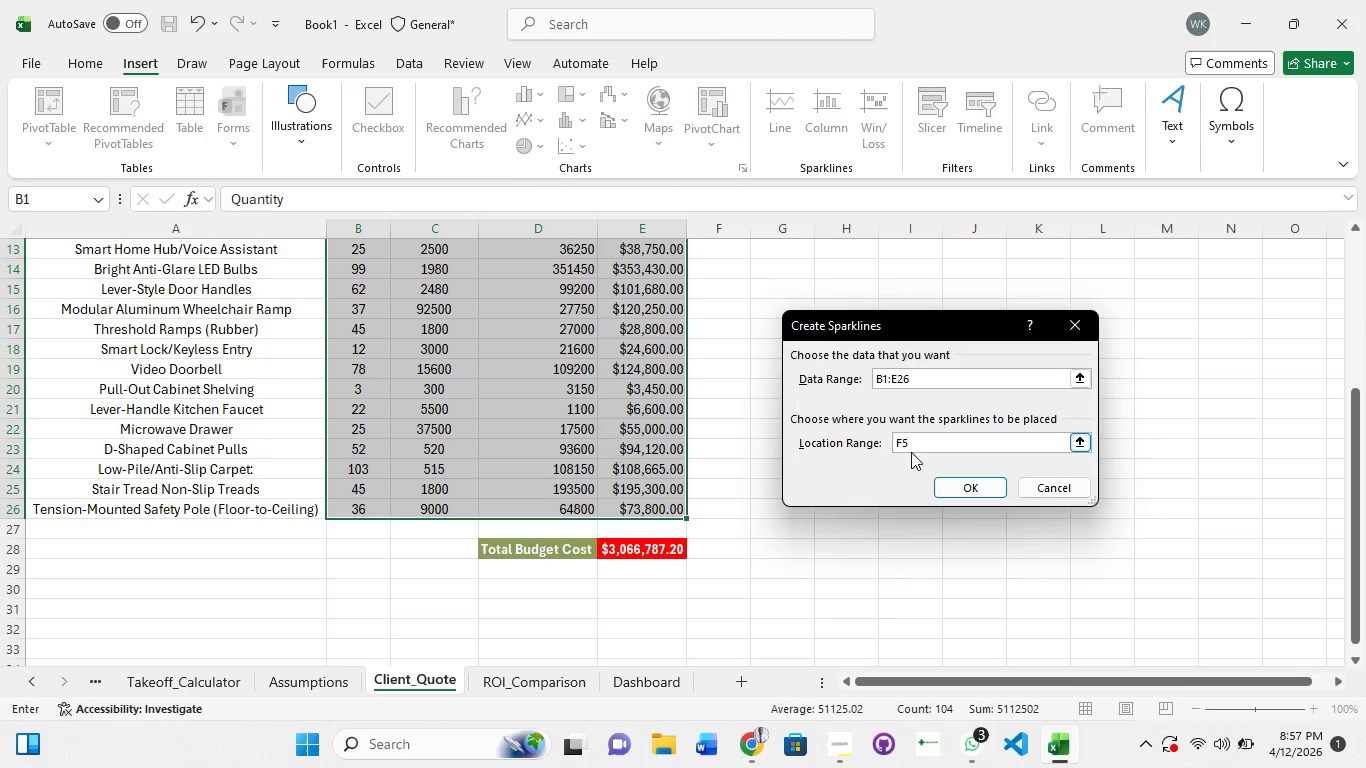 
key(Enter)
 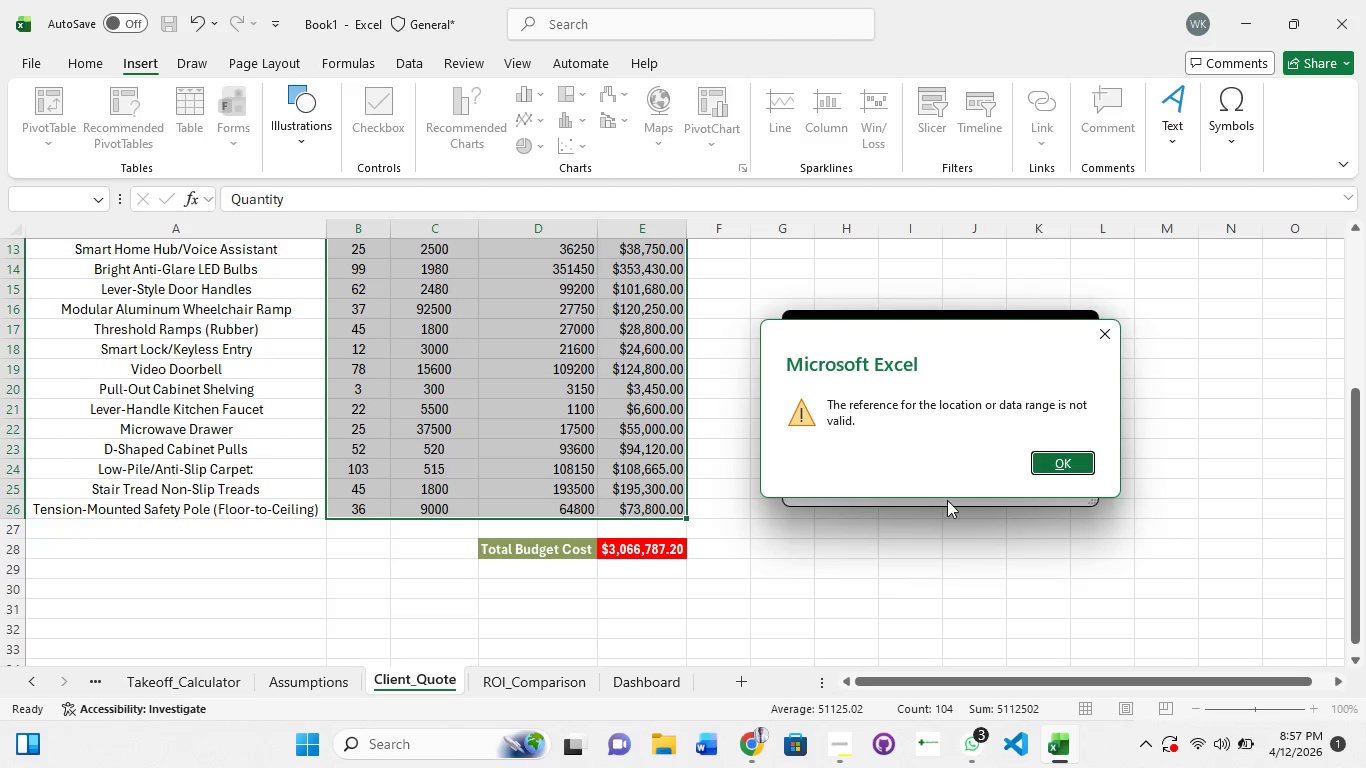 
left_click([1071, 465])
 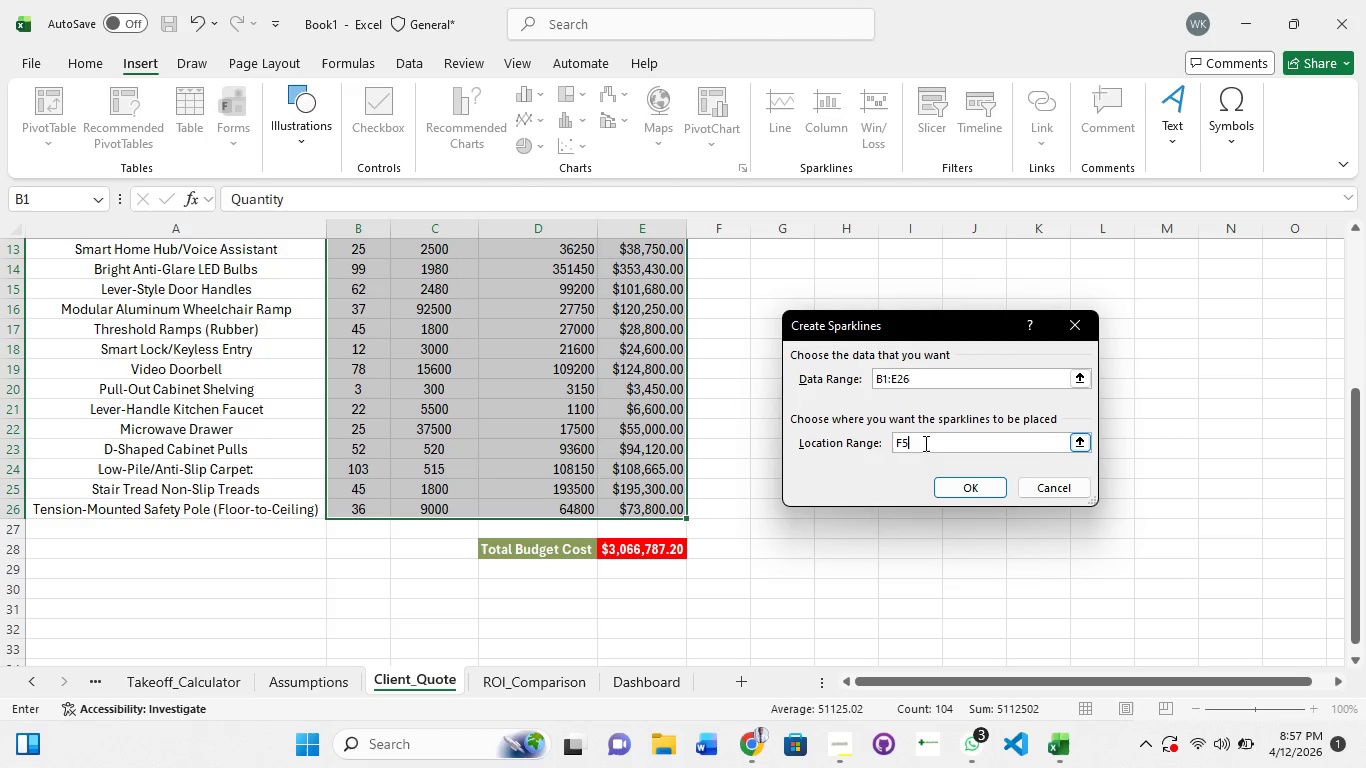 
key(ArrowLeft)
 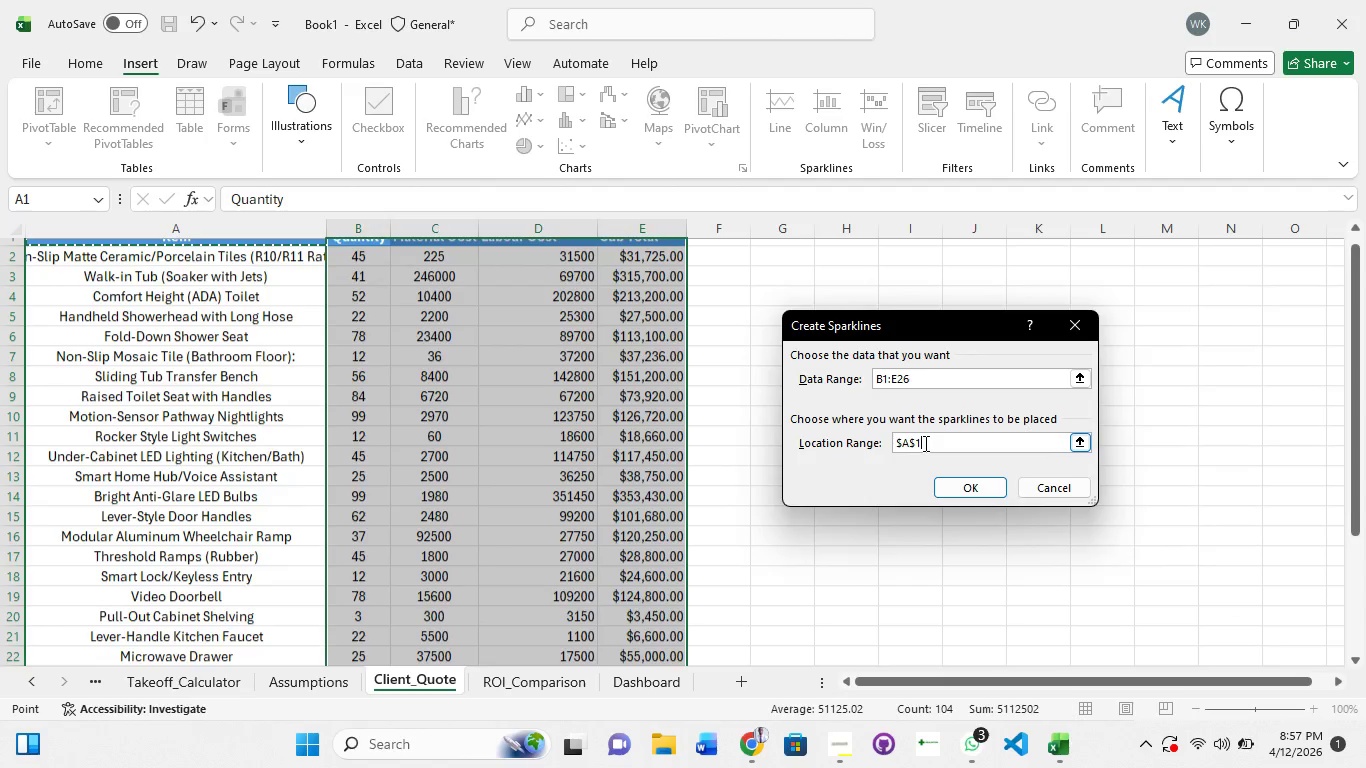 
key(ArrowLeft)
 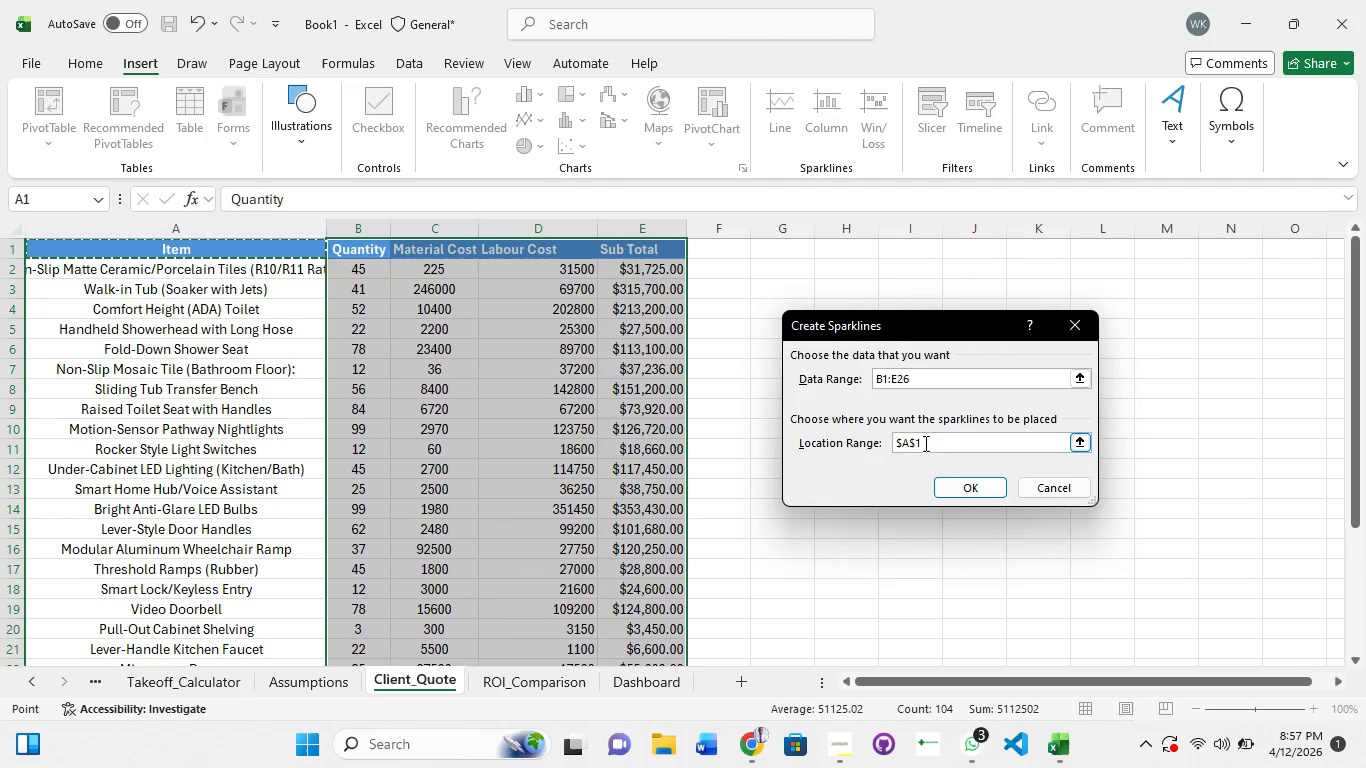 
key(ArrowRight)
 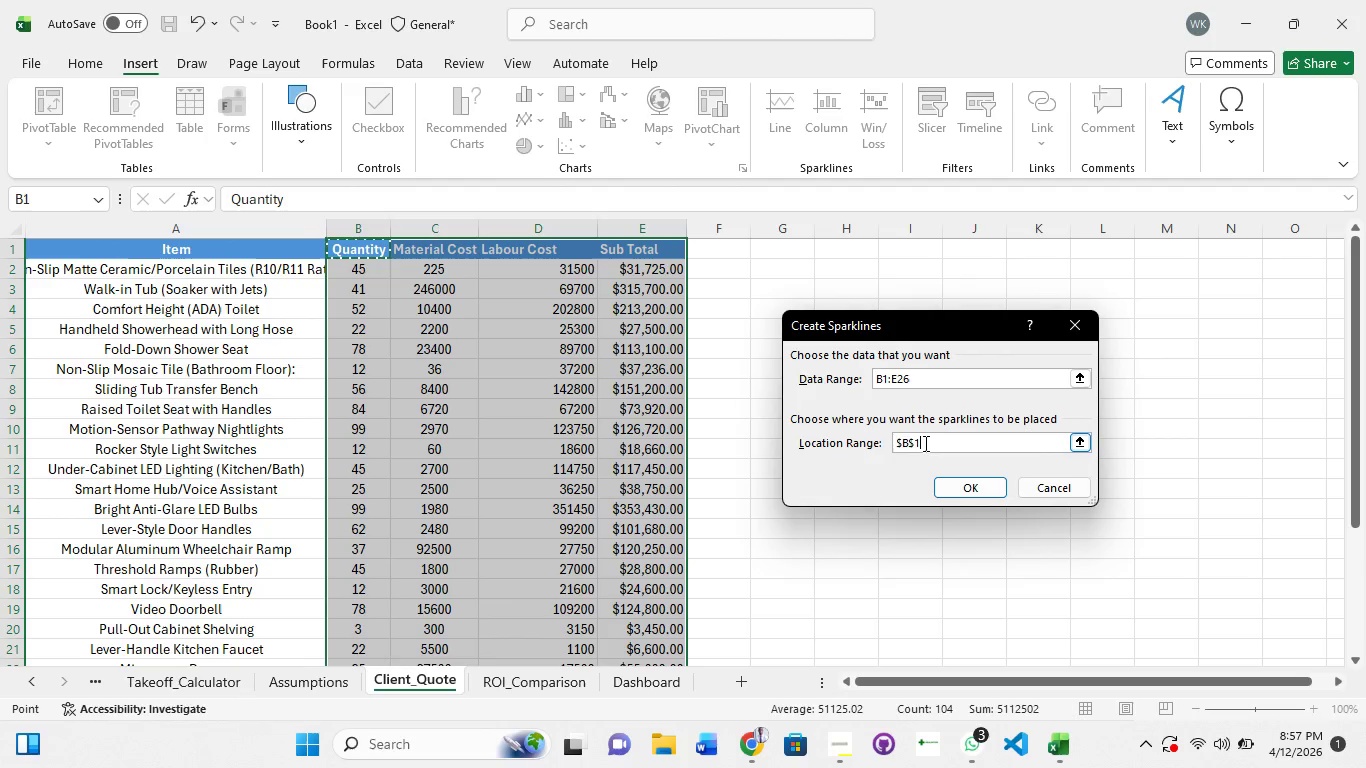 
key(ArrowRight)
 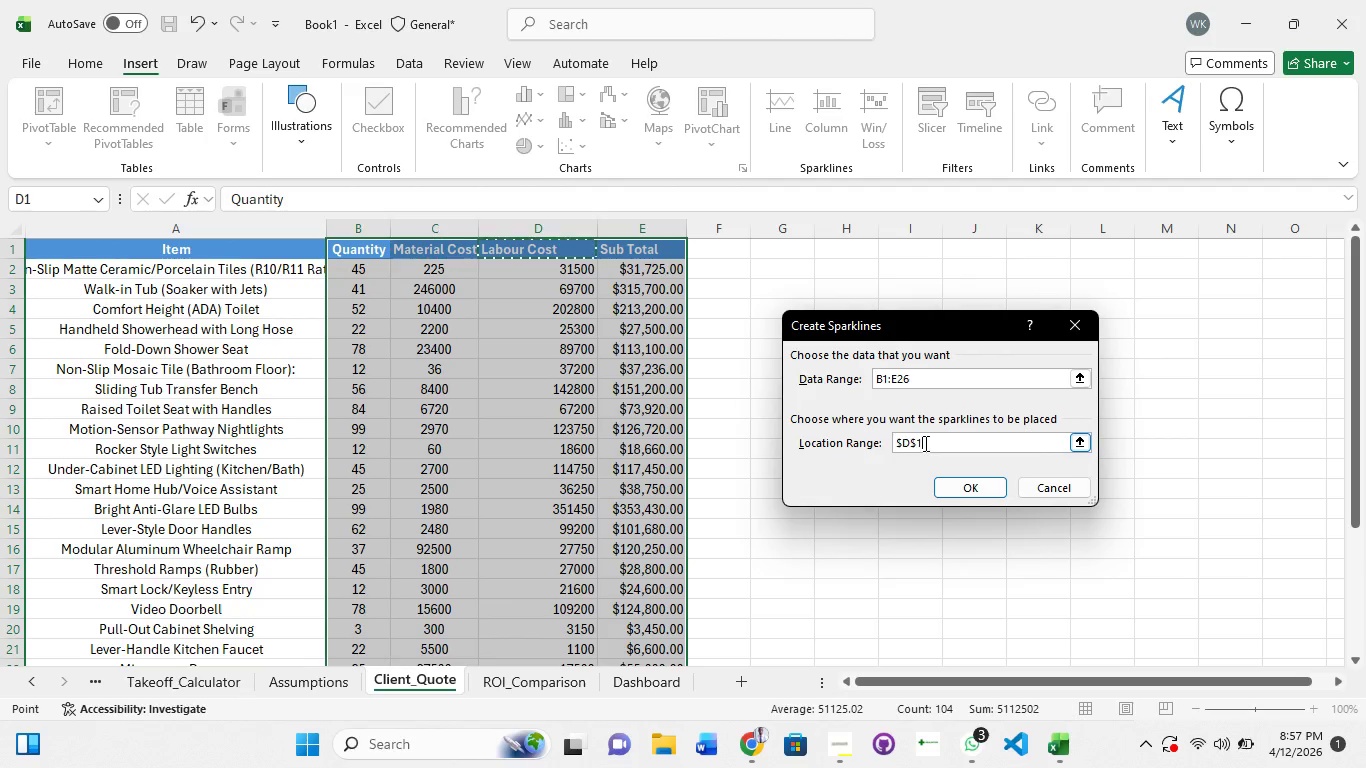 
key(ArrowRight)
 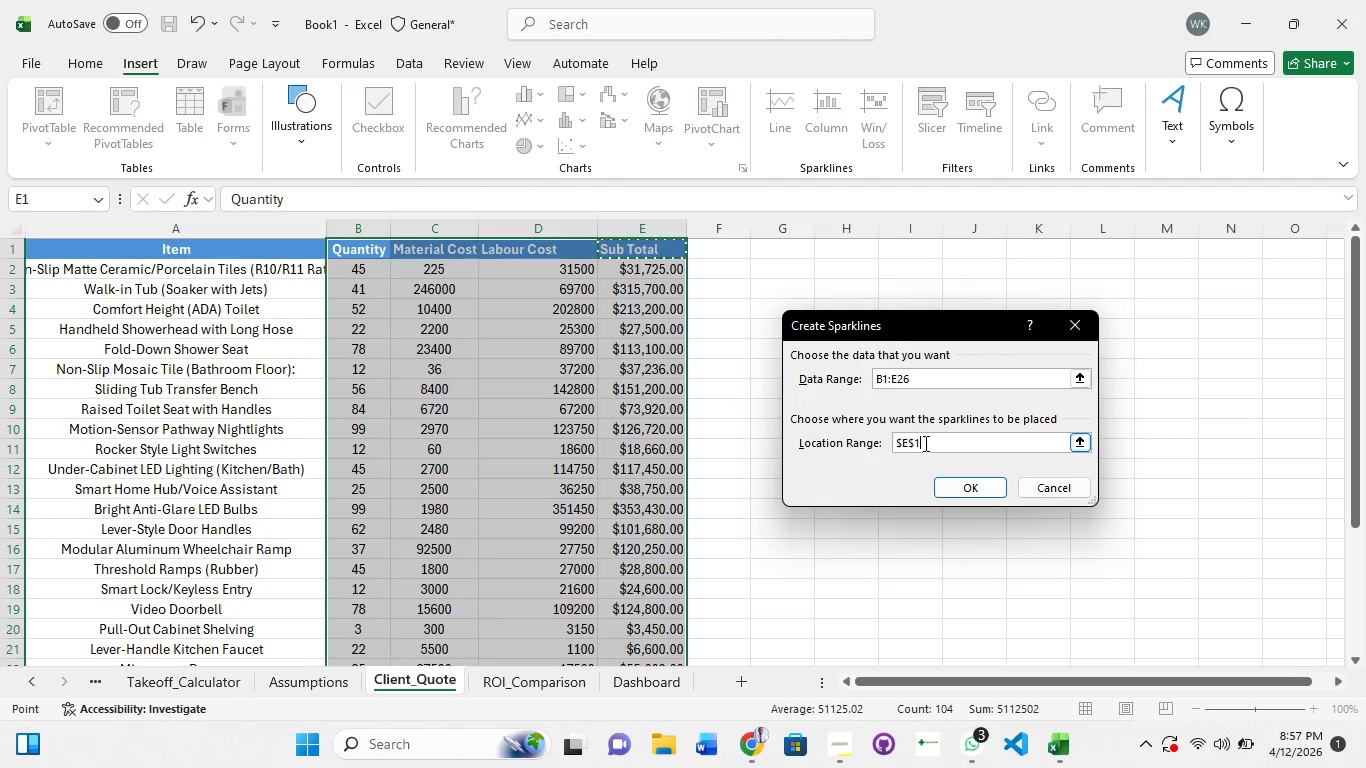 
key(ArrowRight)
 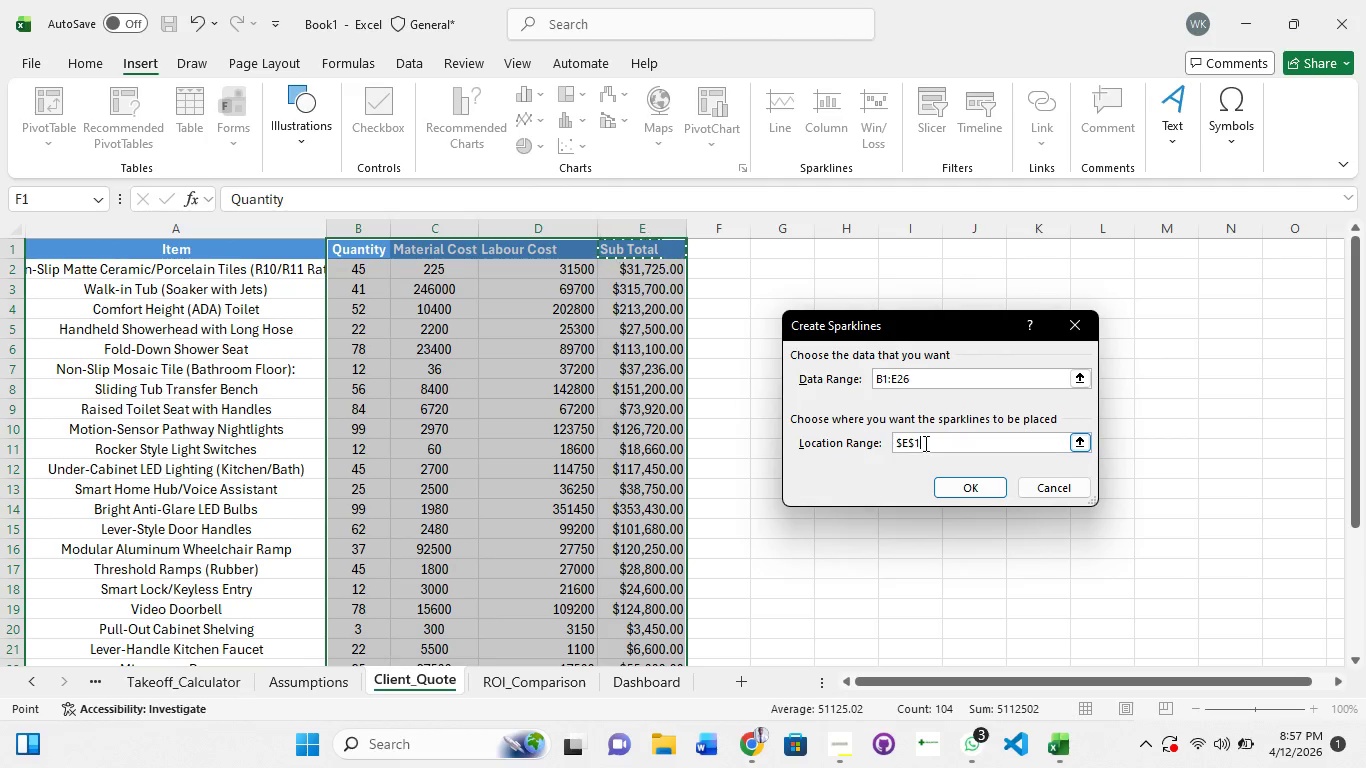 
key(ArrowRight)
 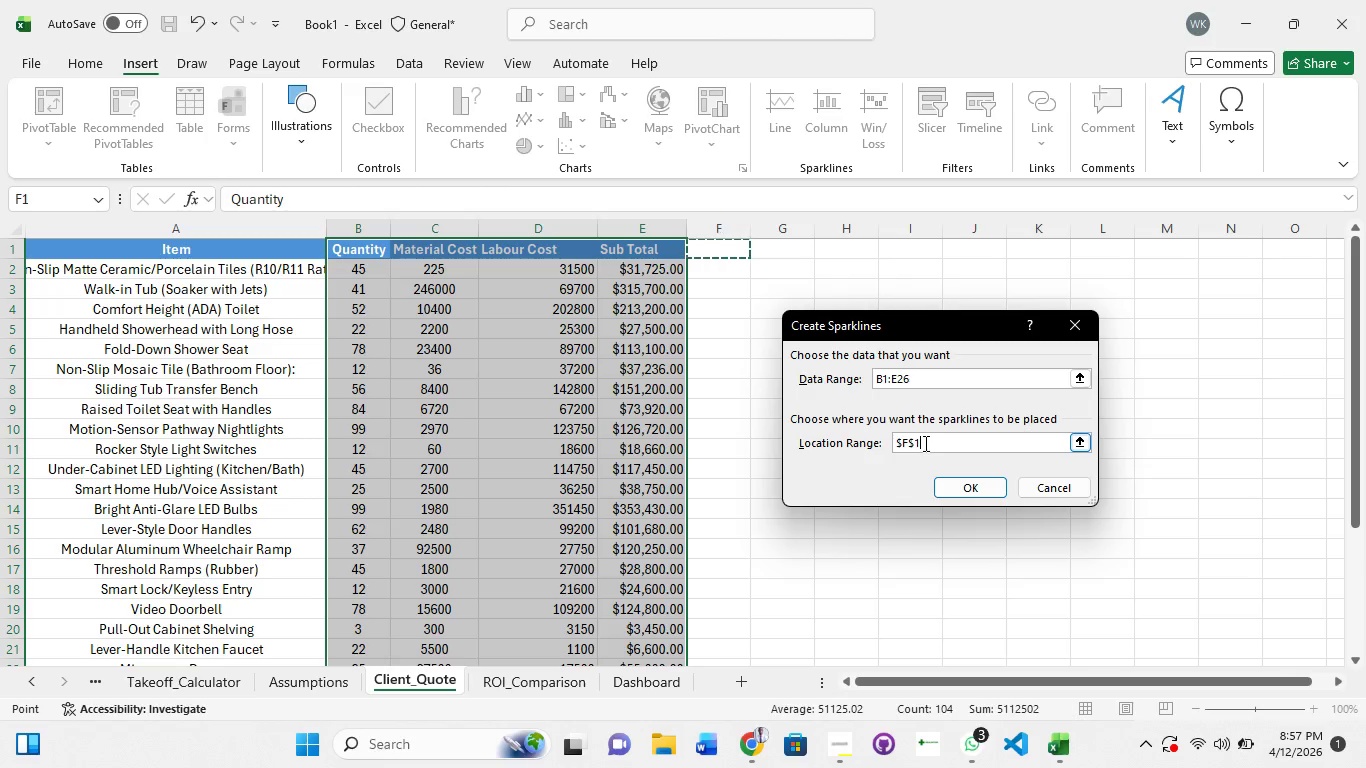 
key(Enter)
 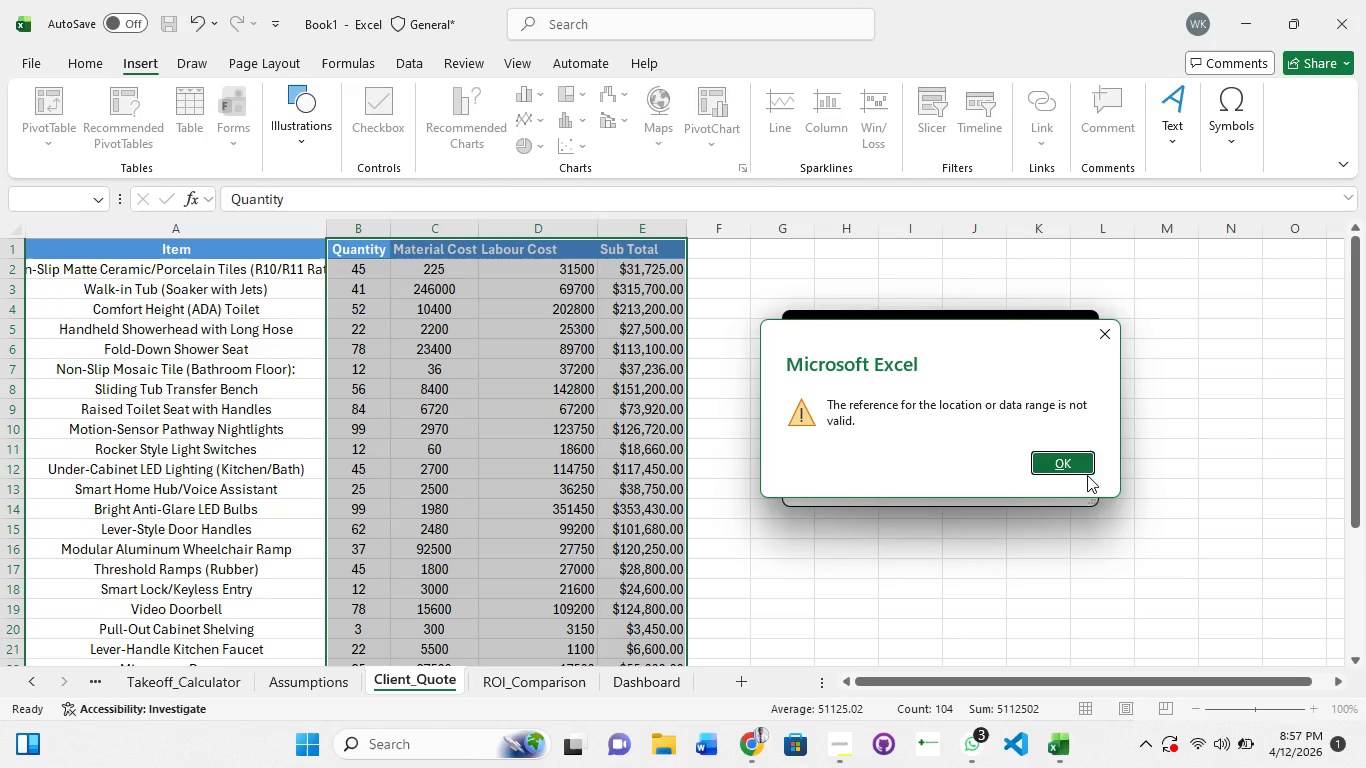 
left_click([1052, 457])
 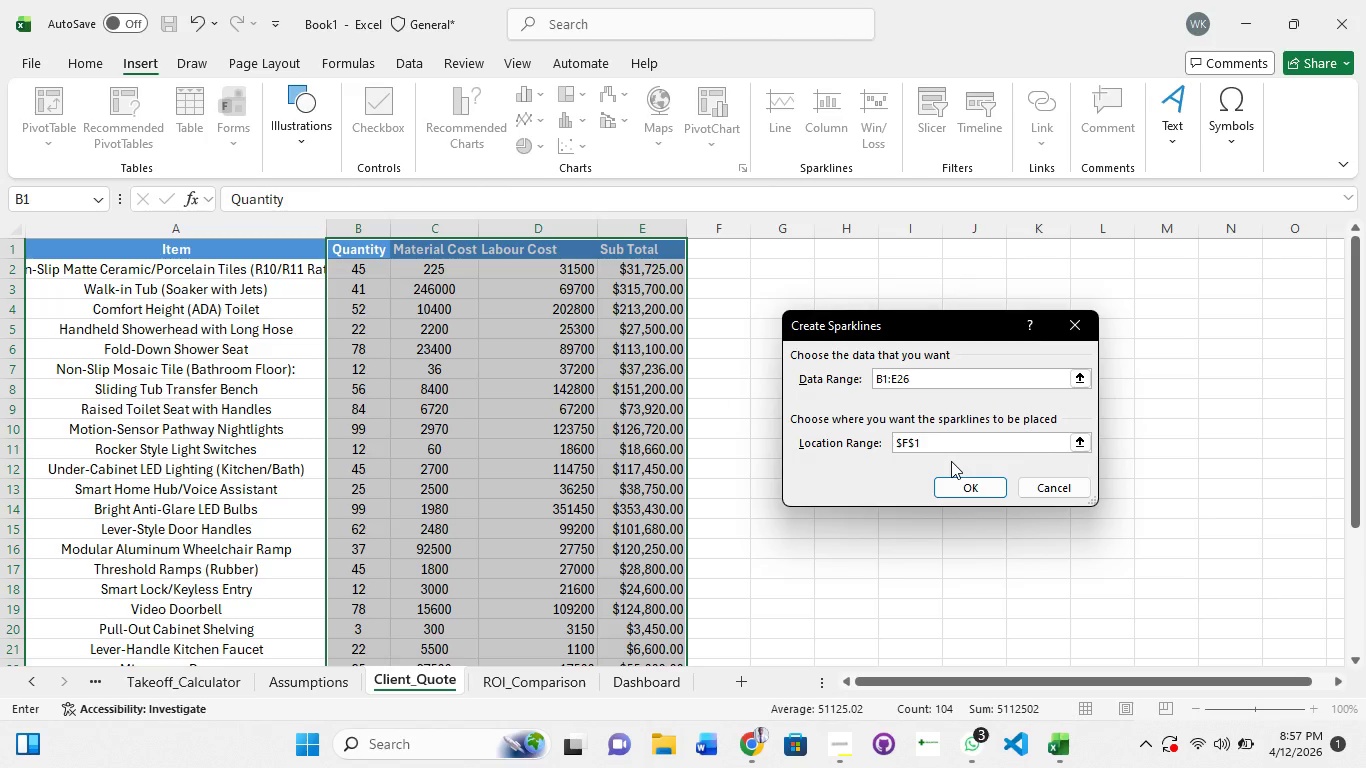 
key(ArrowRight)
 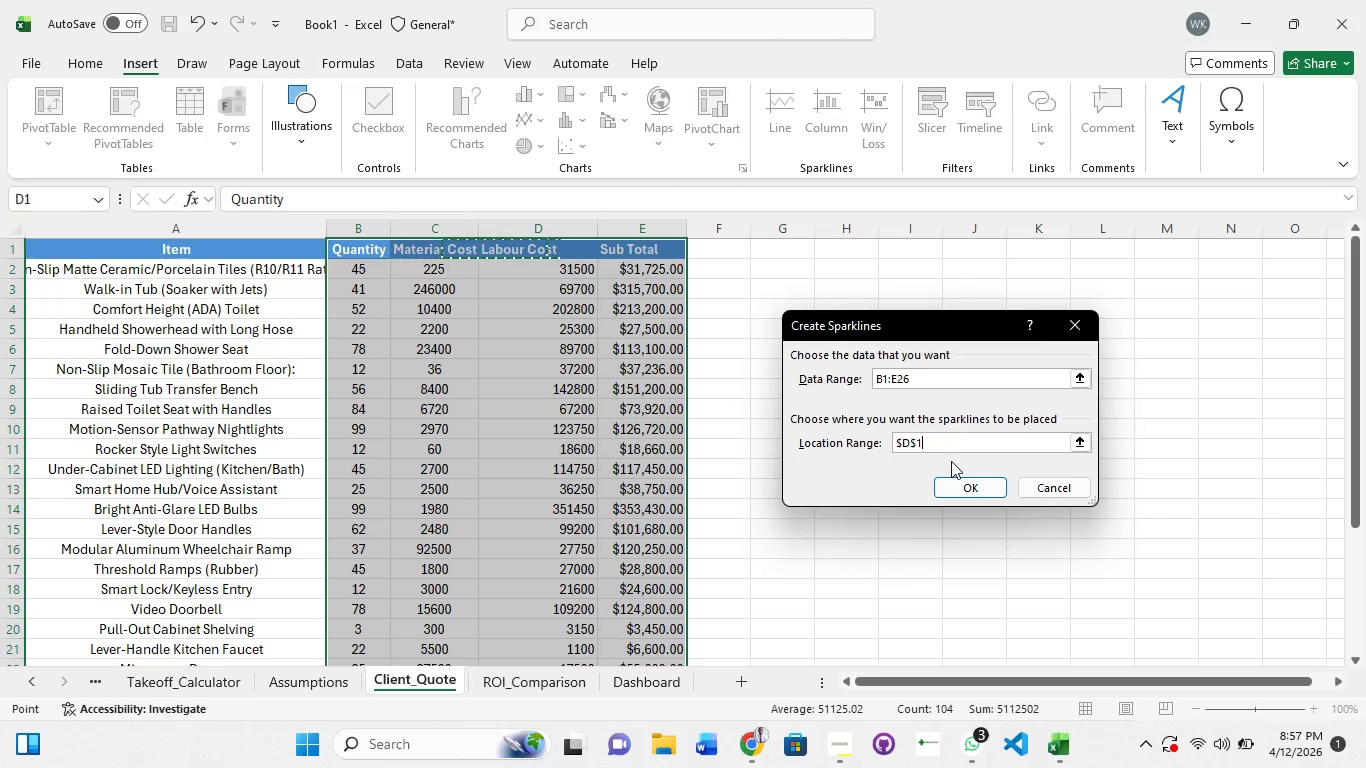 
key(ArrowRight)
 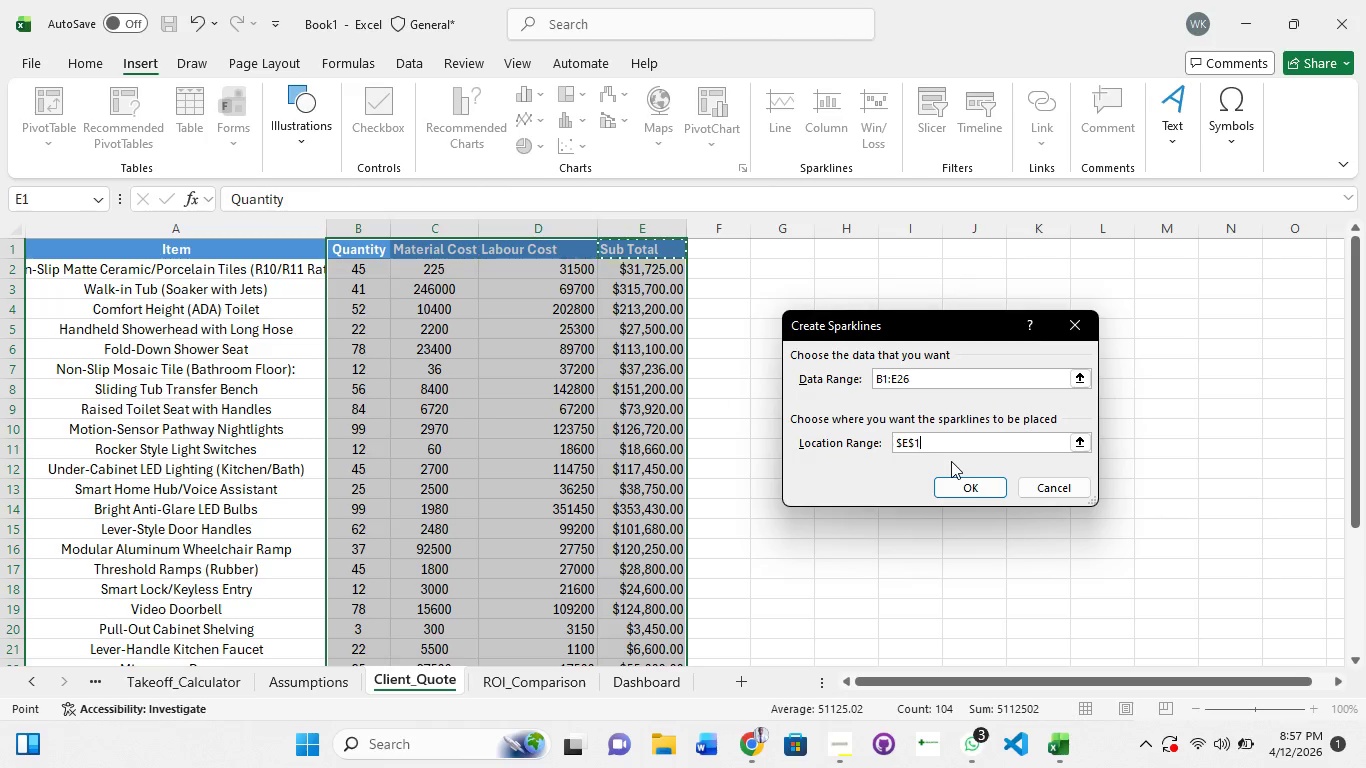 
key(ArrowRight)
 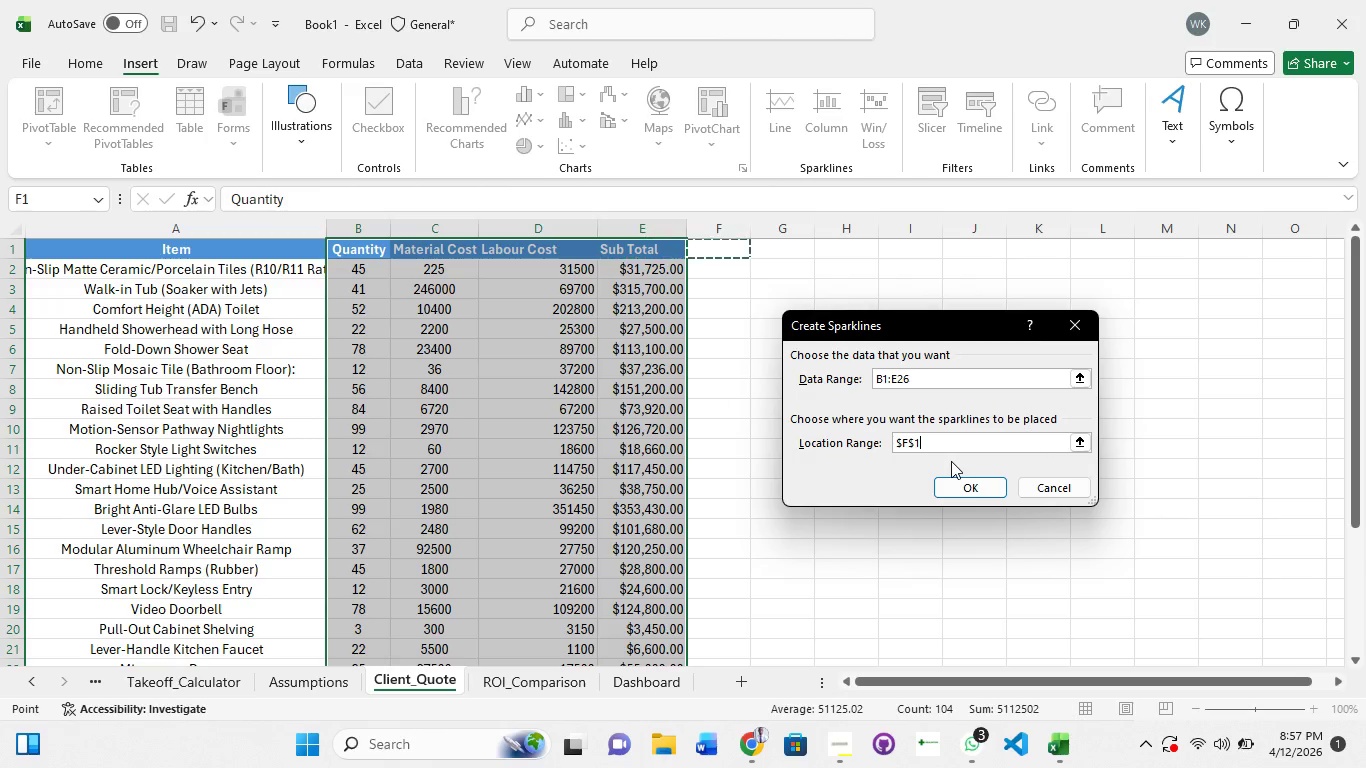 
key(ArrowRight)
 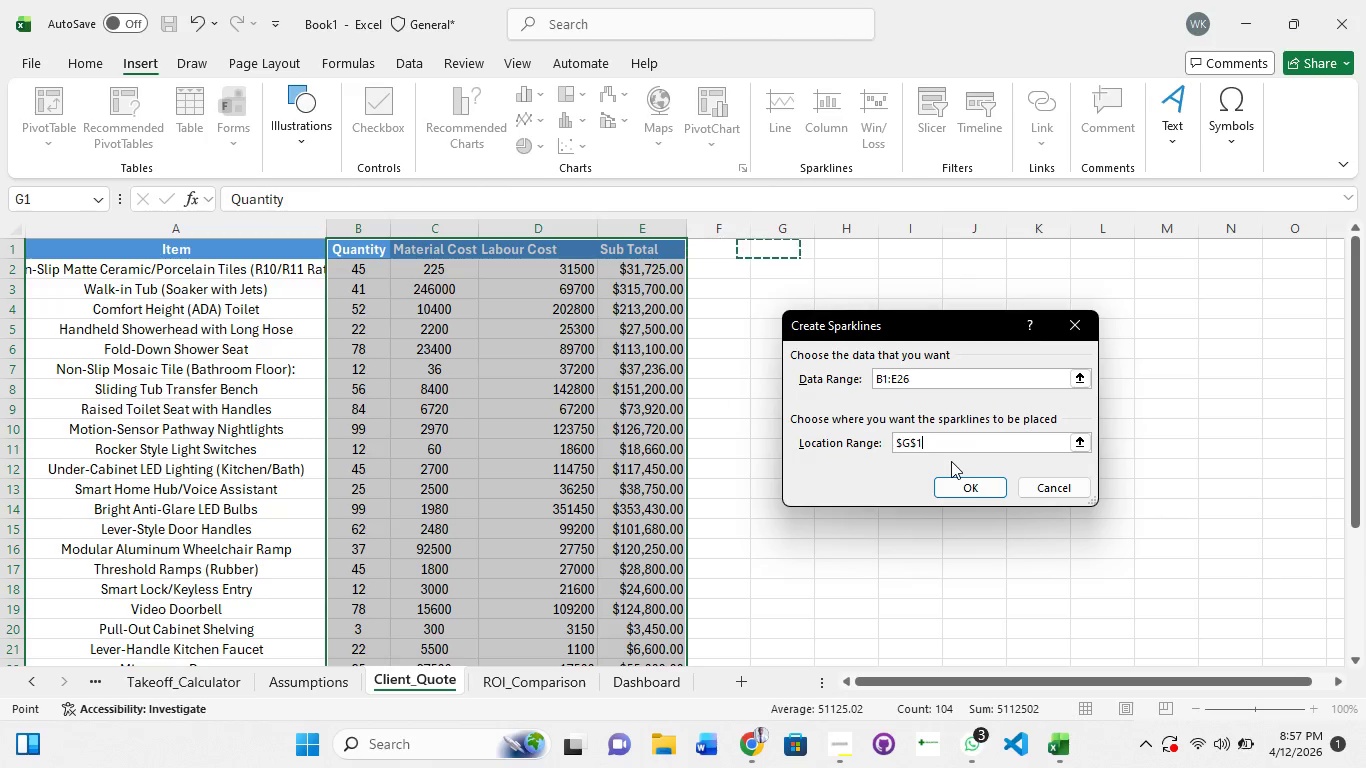 
key(ArrowRight)
 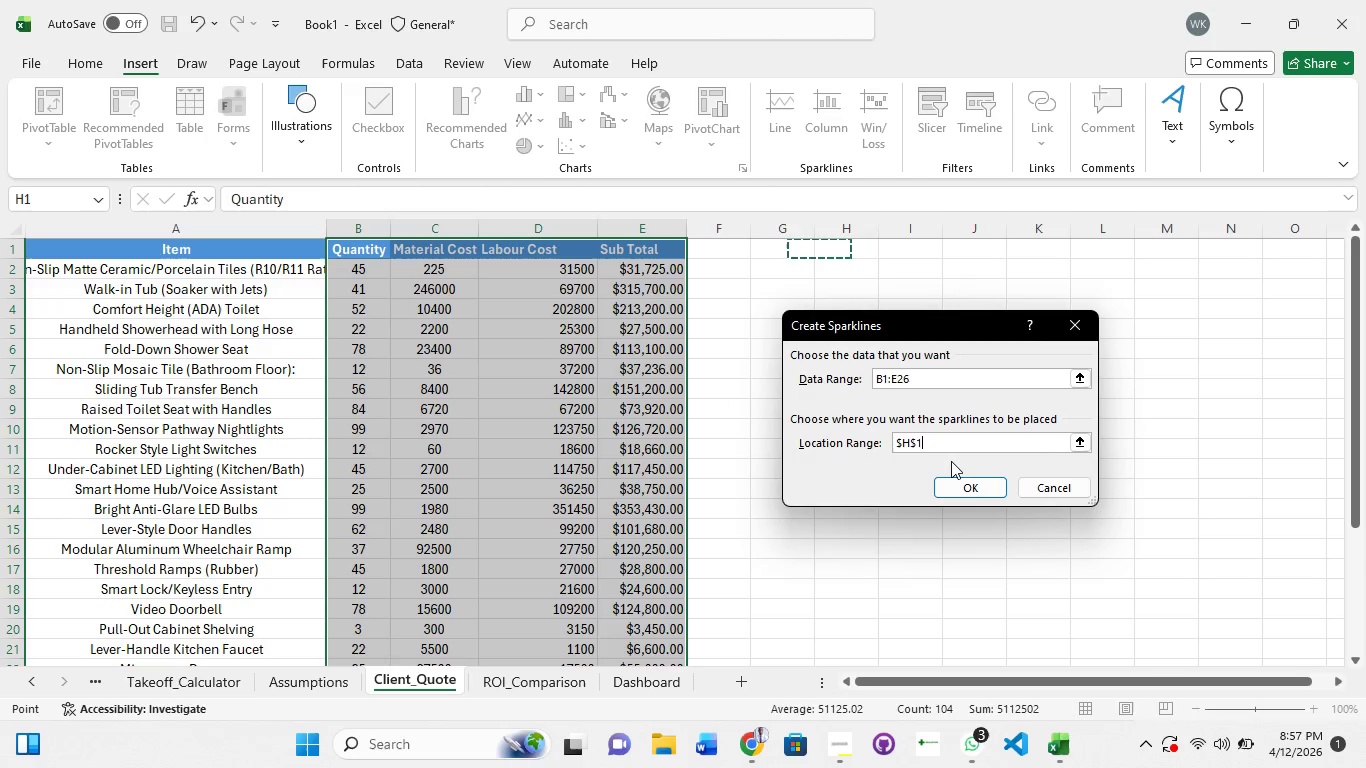 
key(ArrowRight)
 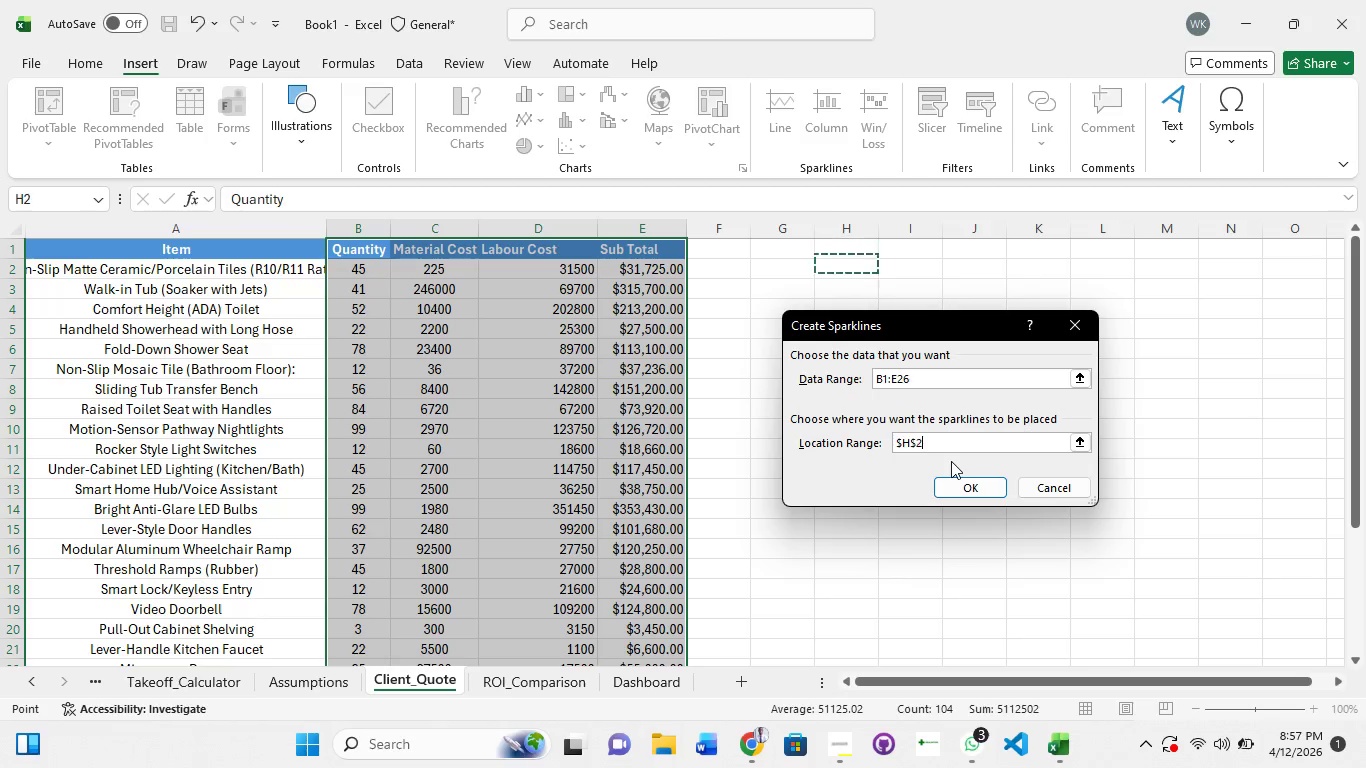 
key(ArrowDown)
 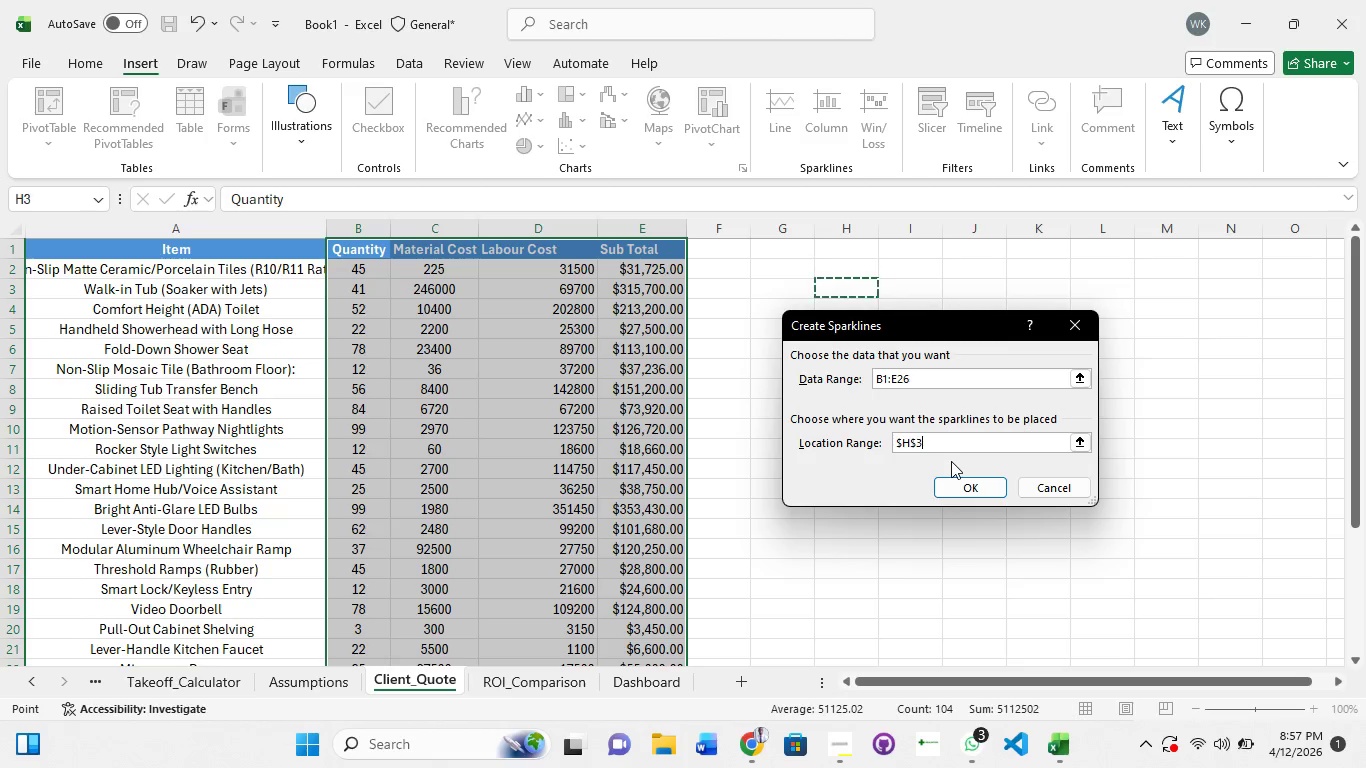 
key(ArrowDown)
 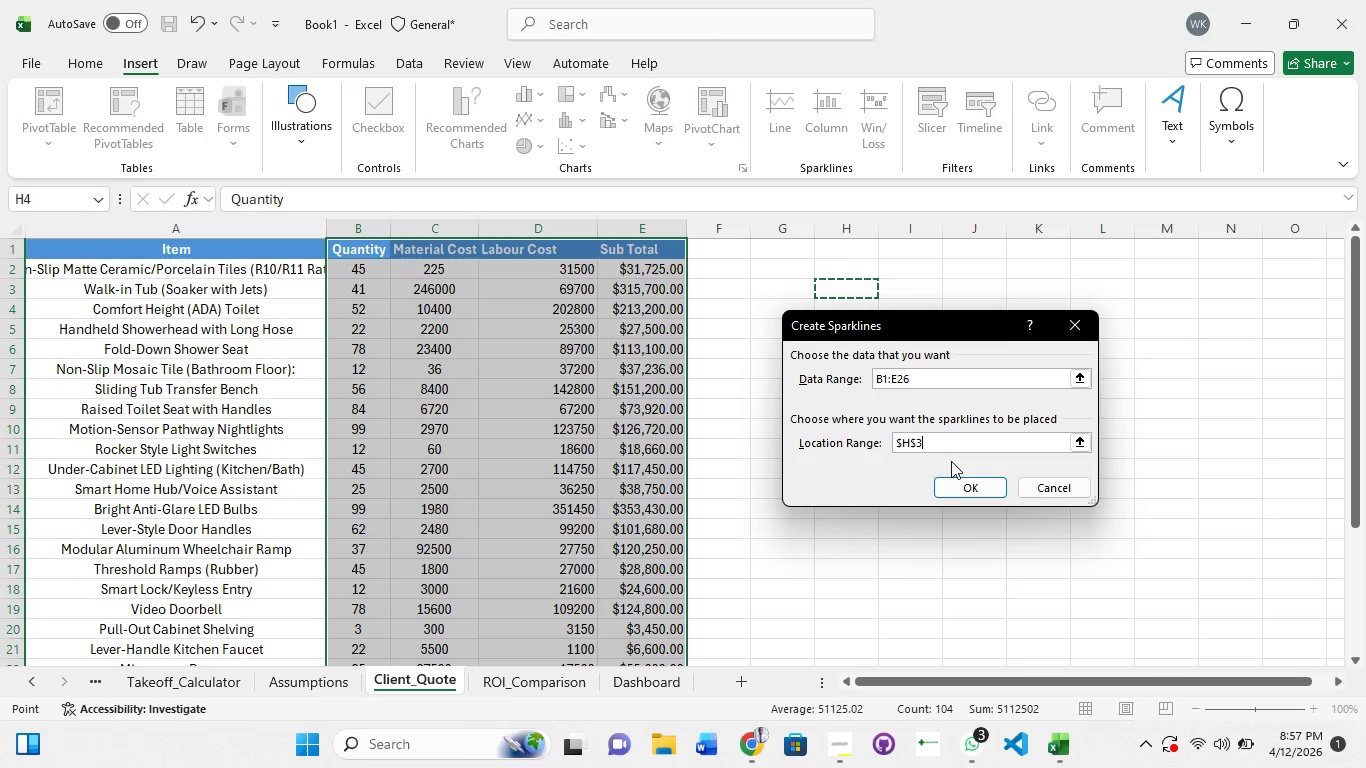 
key(ArrowDown)
 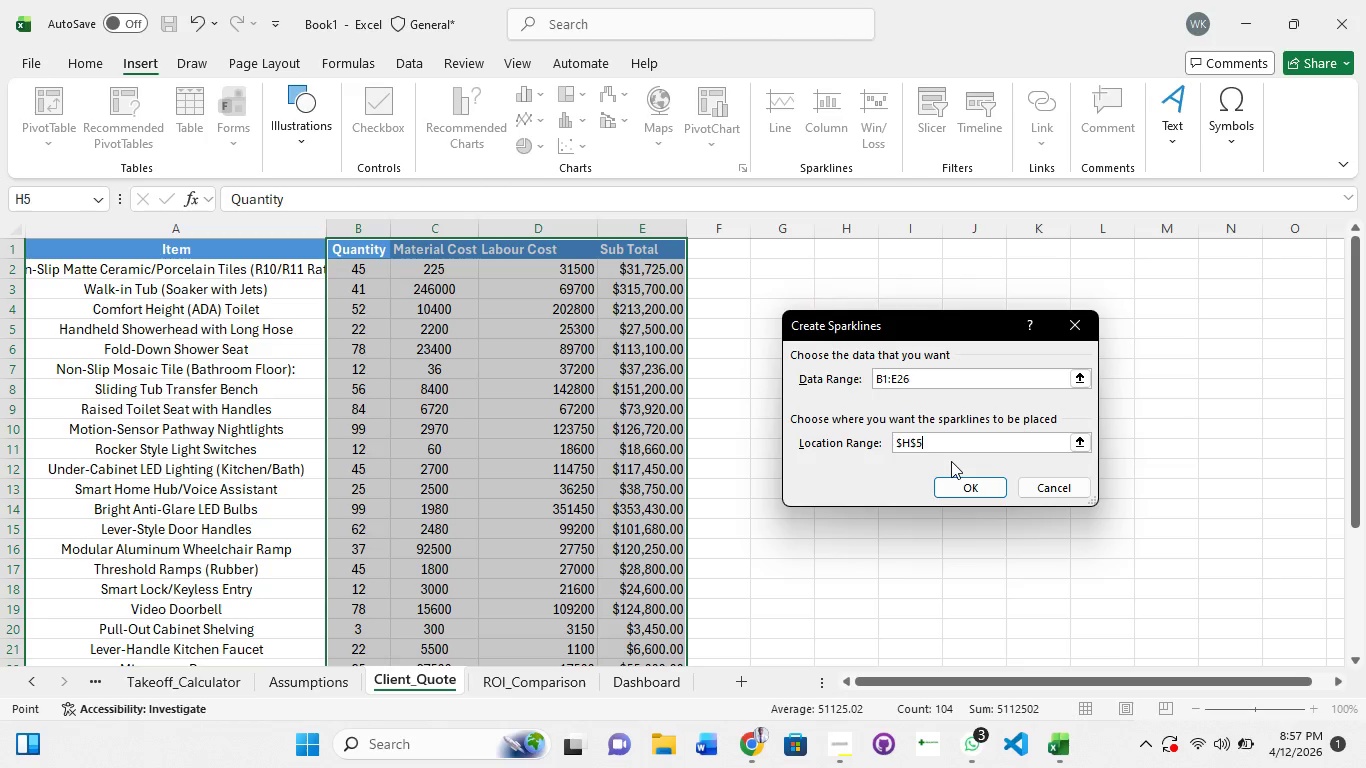 
key(ArrowDown)
 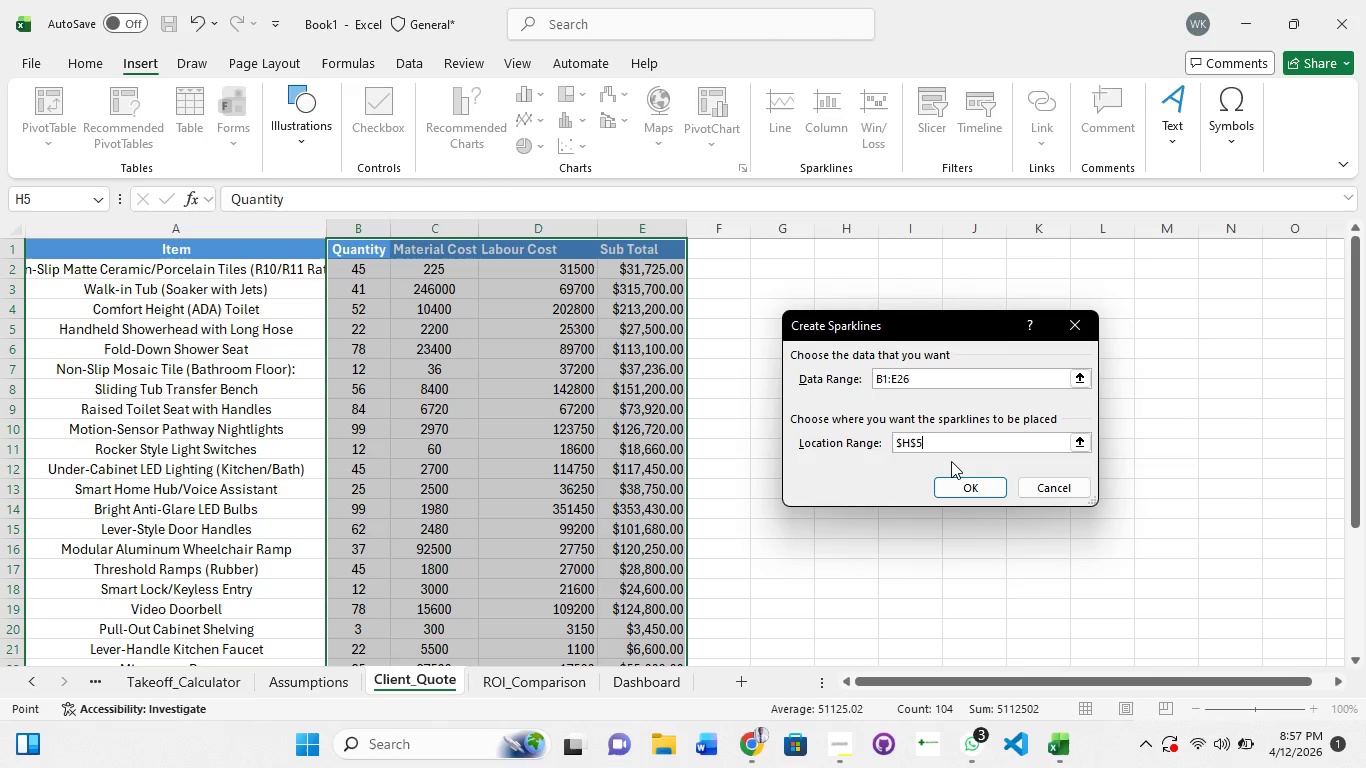 
key(ArrowDown)
 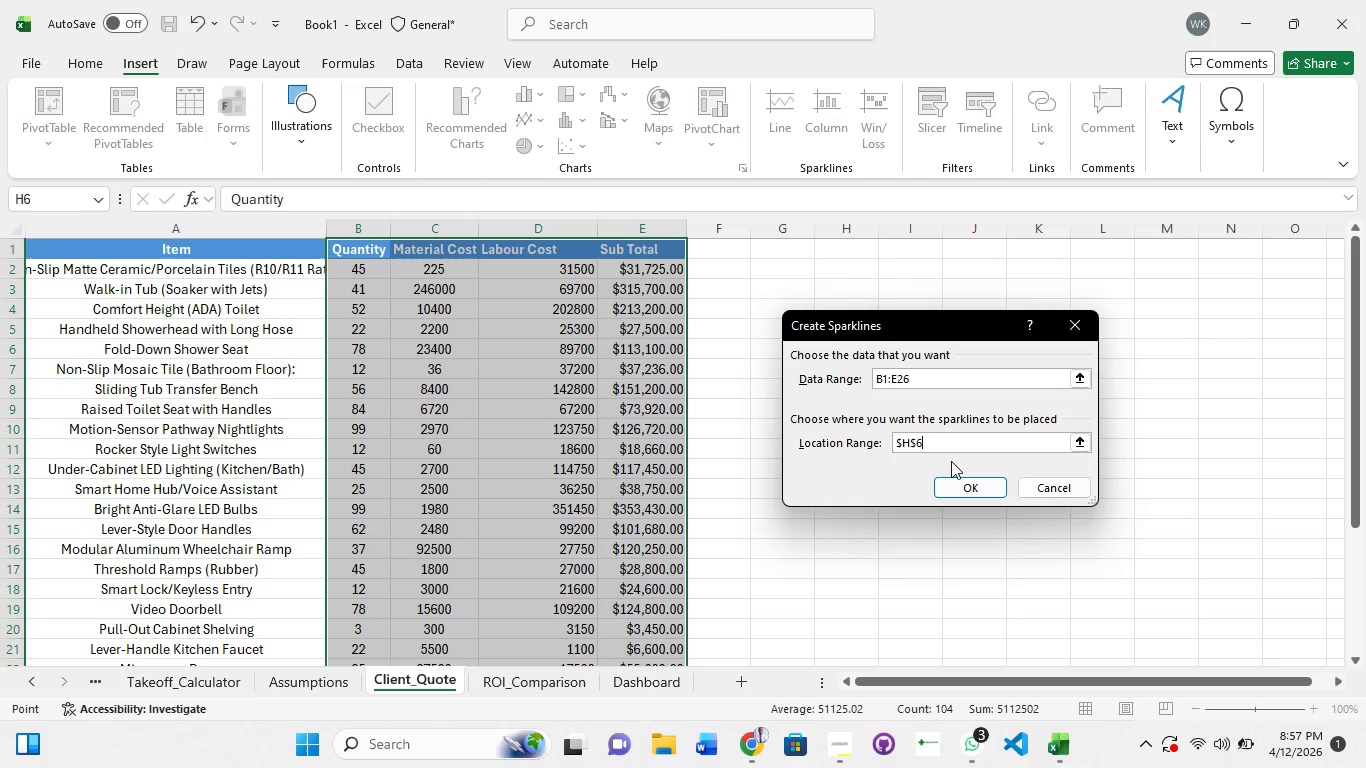 
key(Enter)
 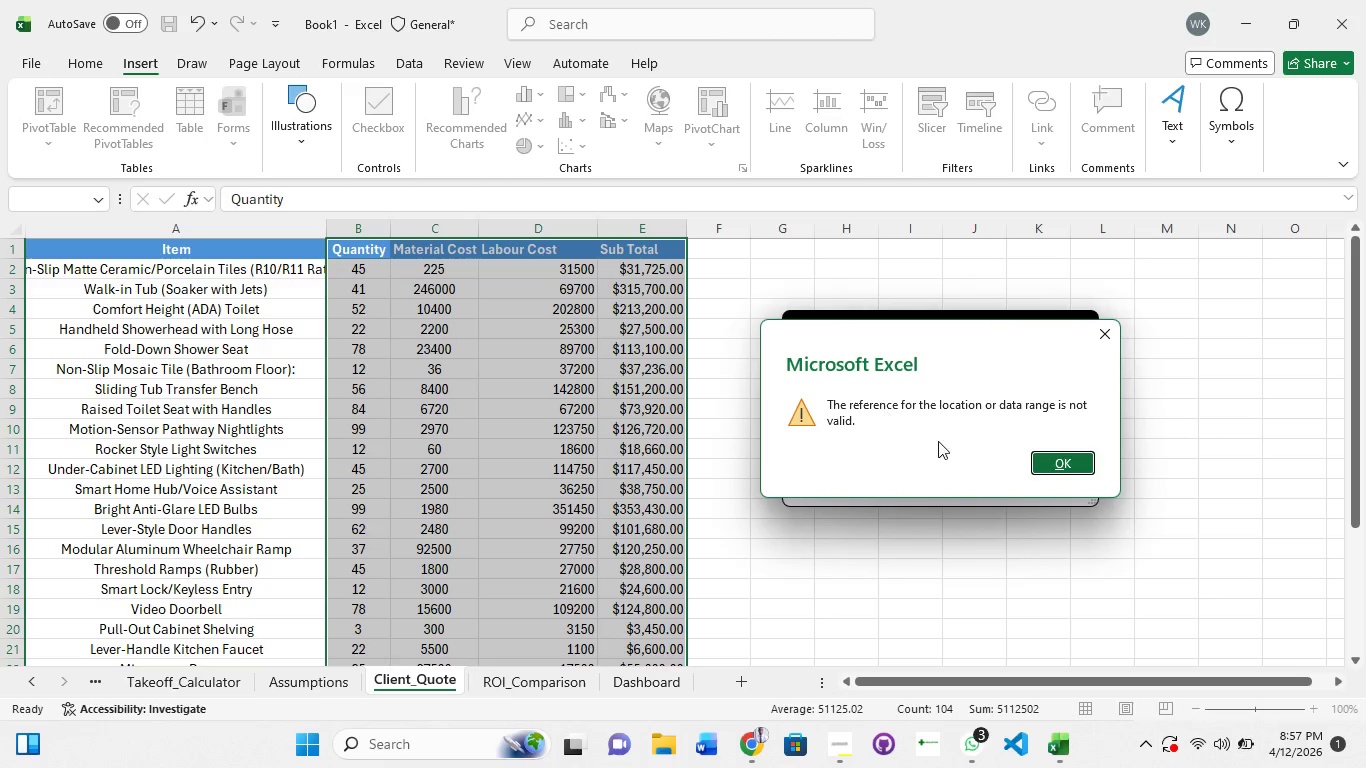 
left_click([1075, 459])
 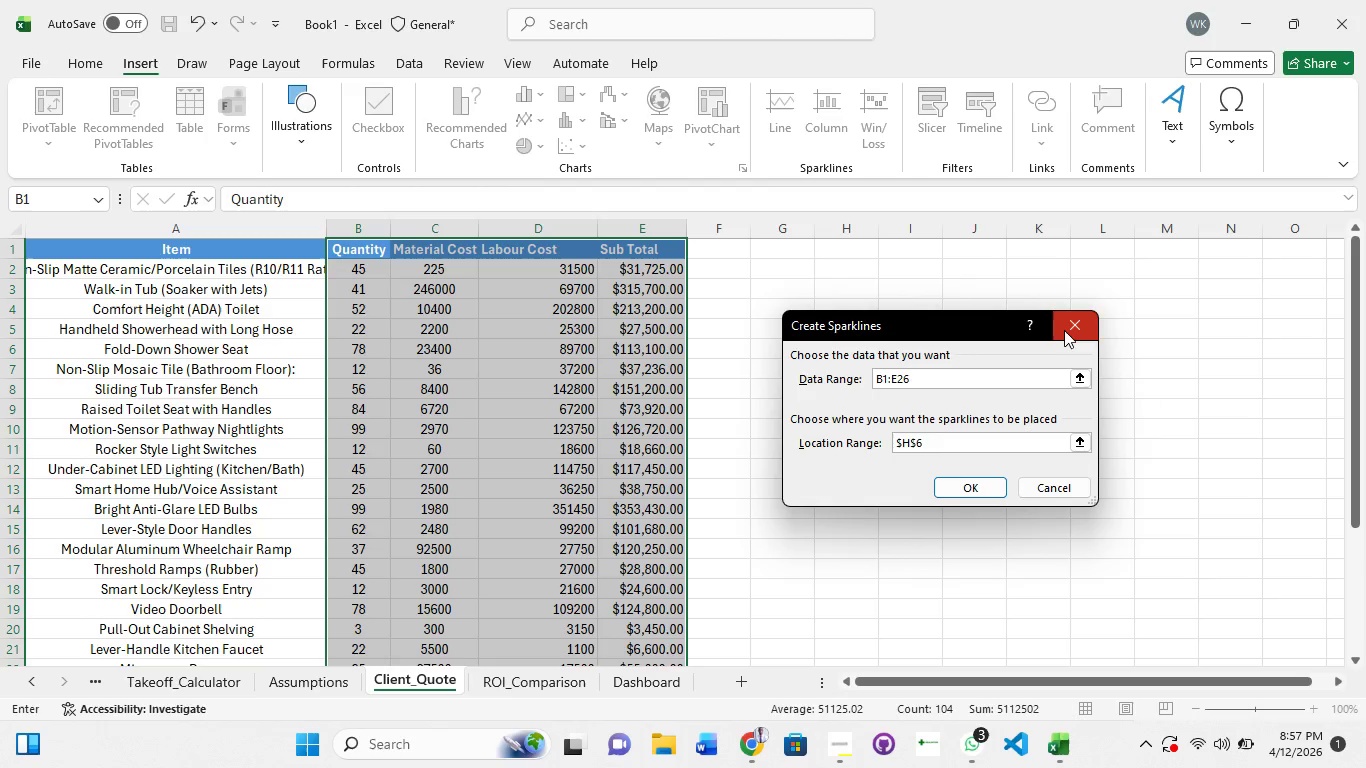 
left_click([1065, 328])
 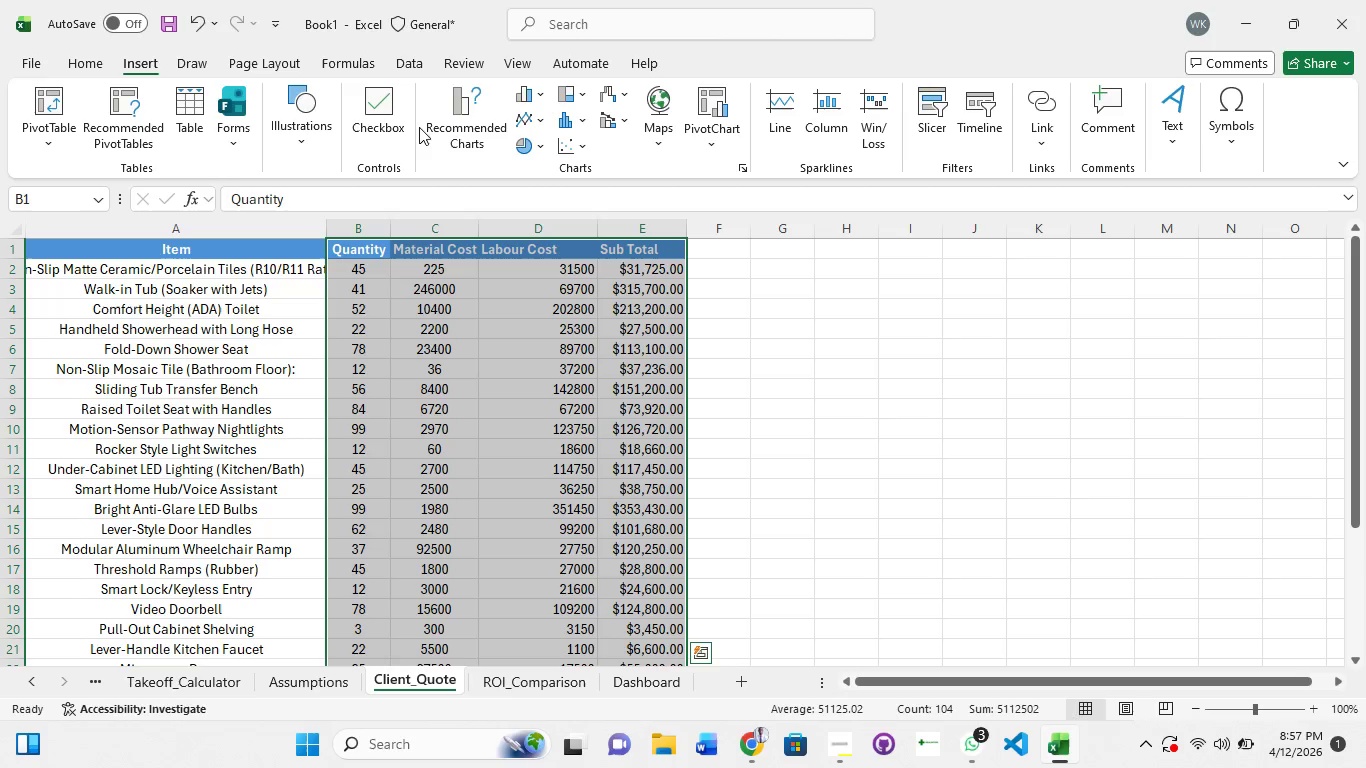 
left_click([548, 147])
 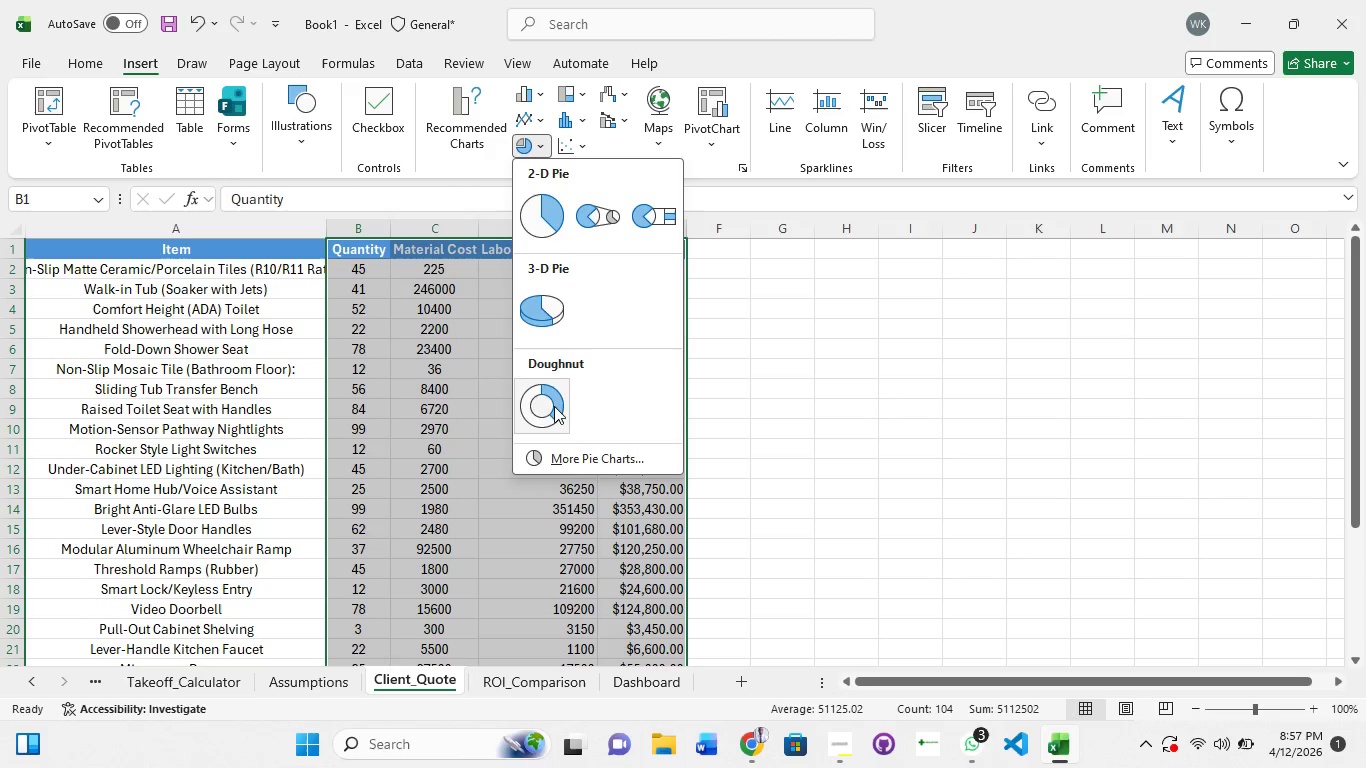 
left_click([552, 409])
 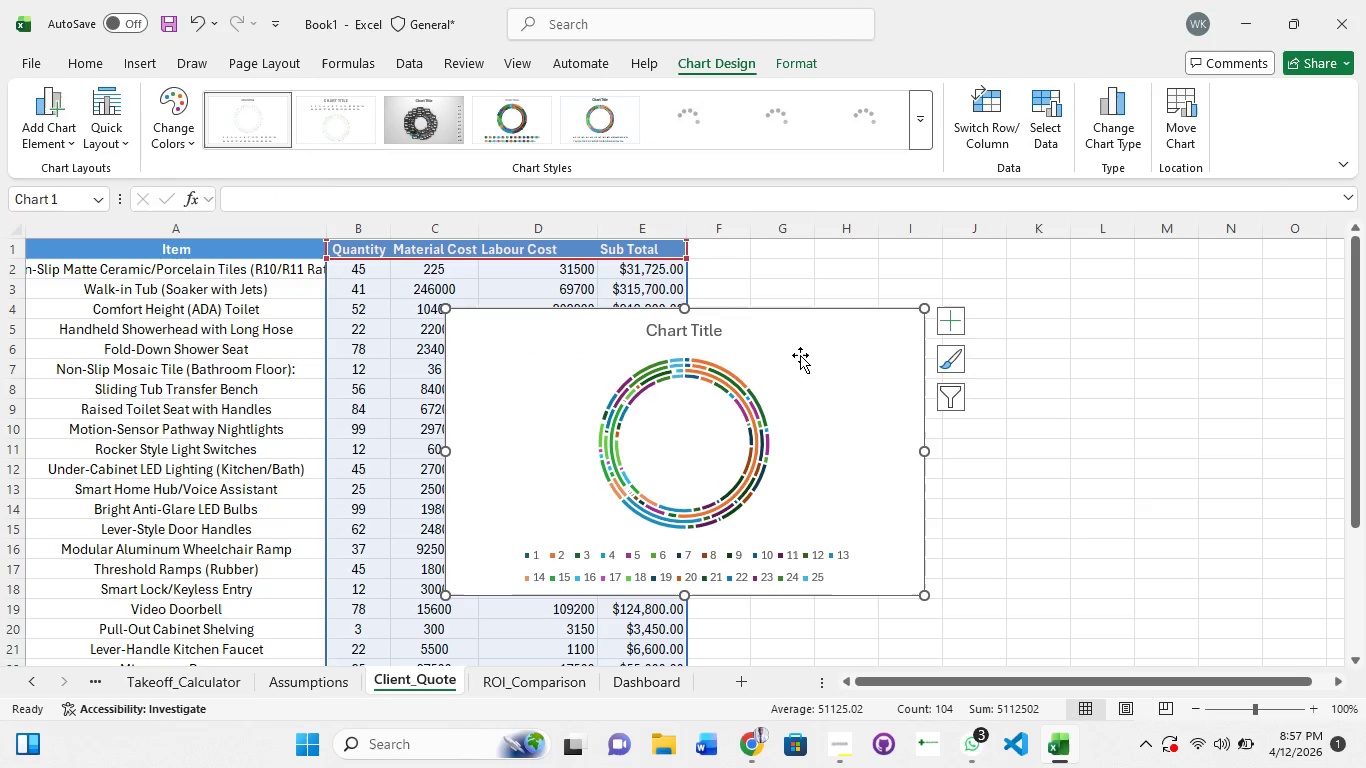 
left_click_drag(start_coordinate=[810, 332], to_coordinate=[1087, 319])
 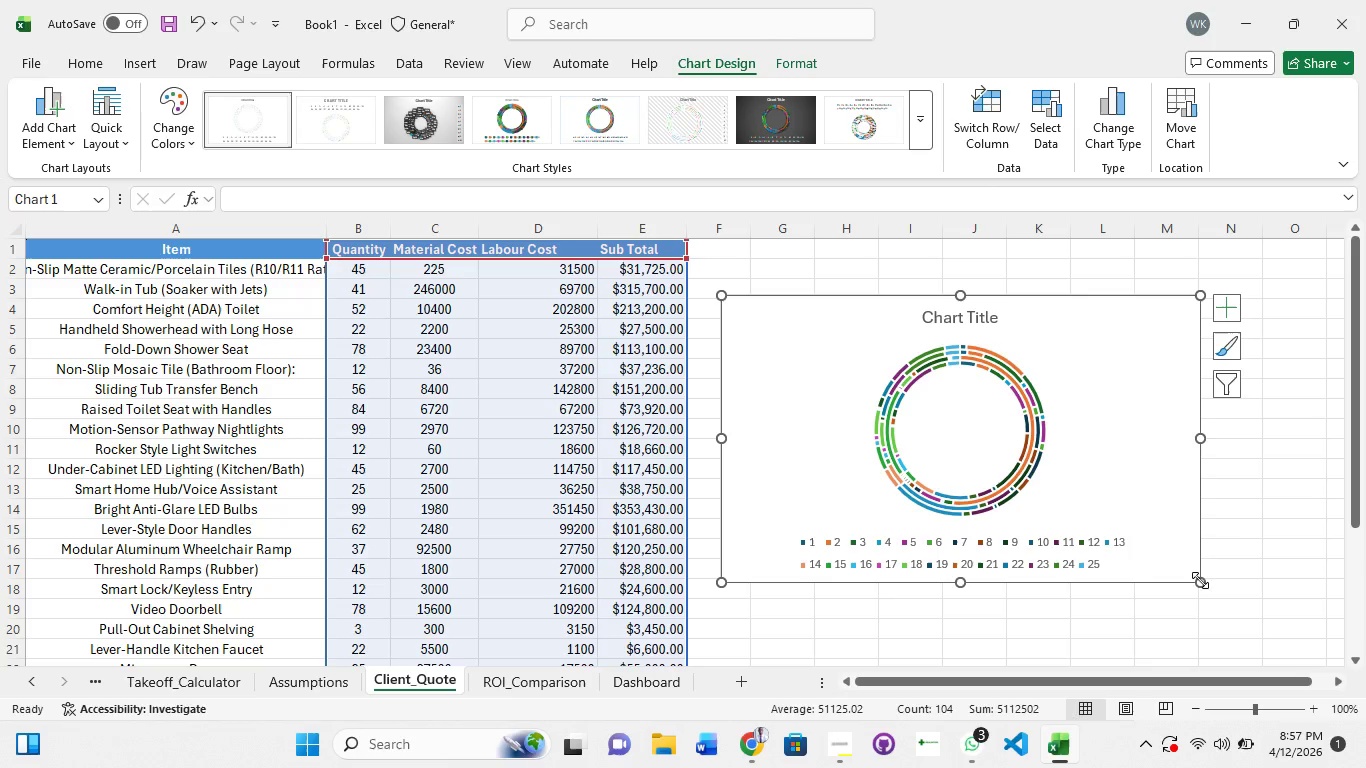 
left_click_drag(start_coordinate=[1199, 578], to_coordinate=[1309, 767])
 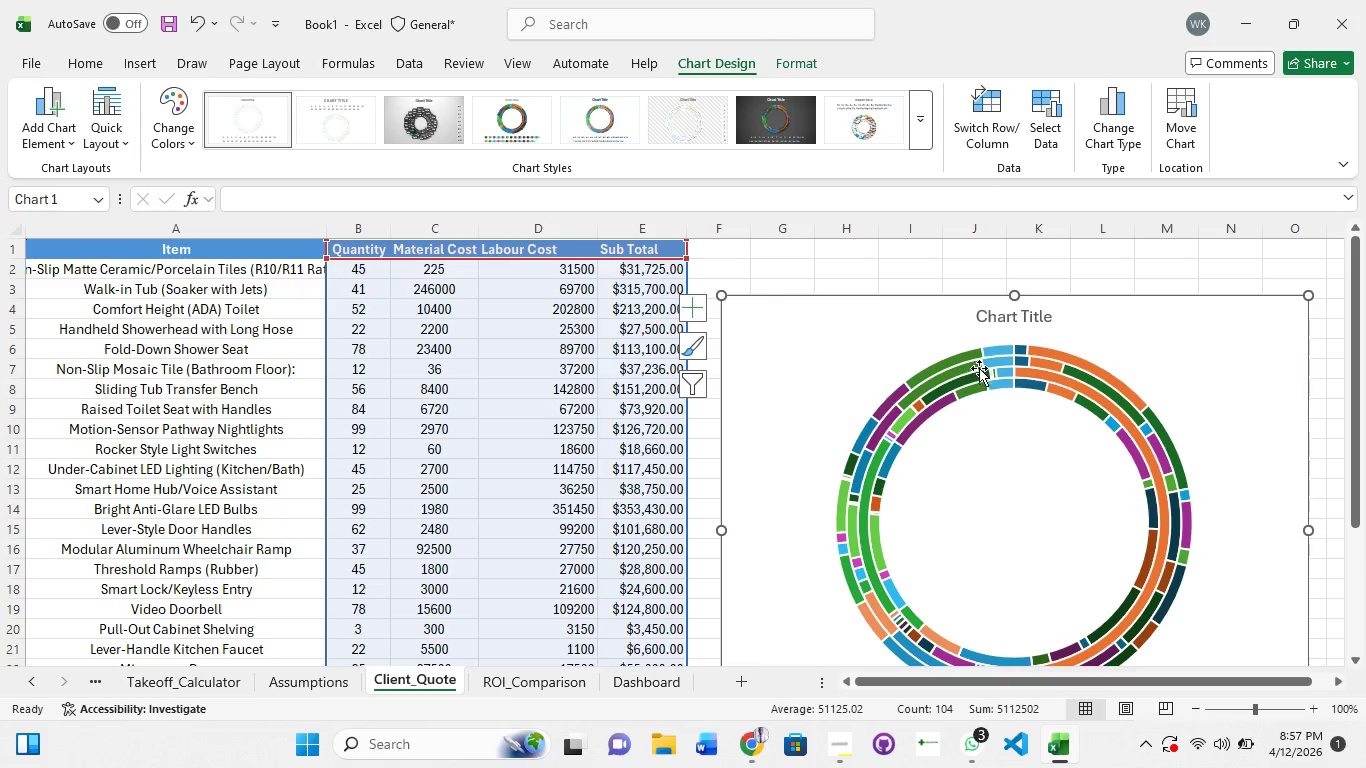 
left_click([1004, 363])
 